 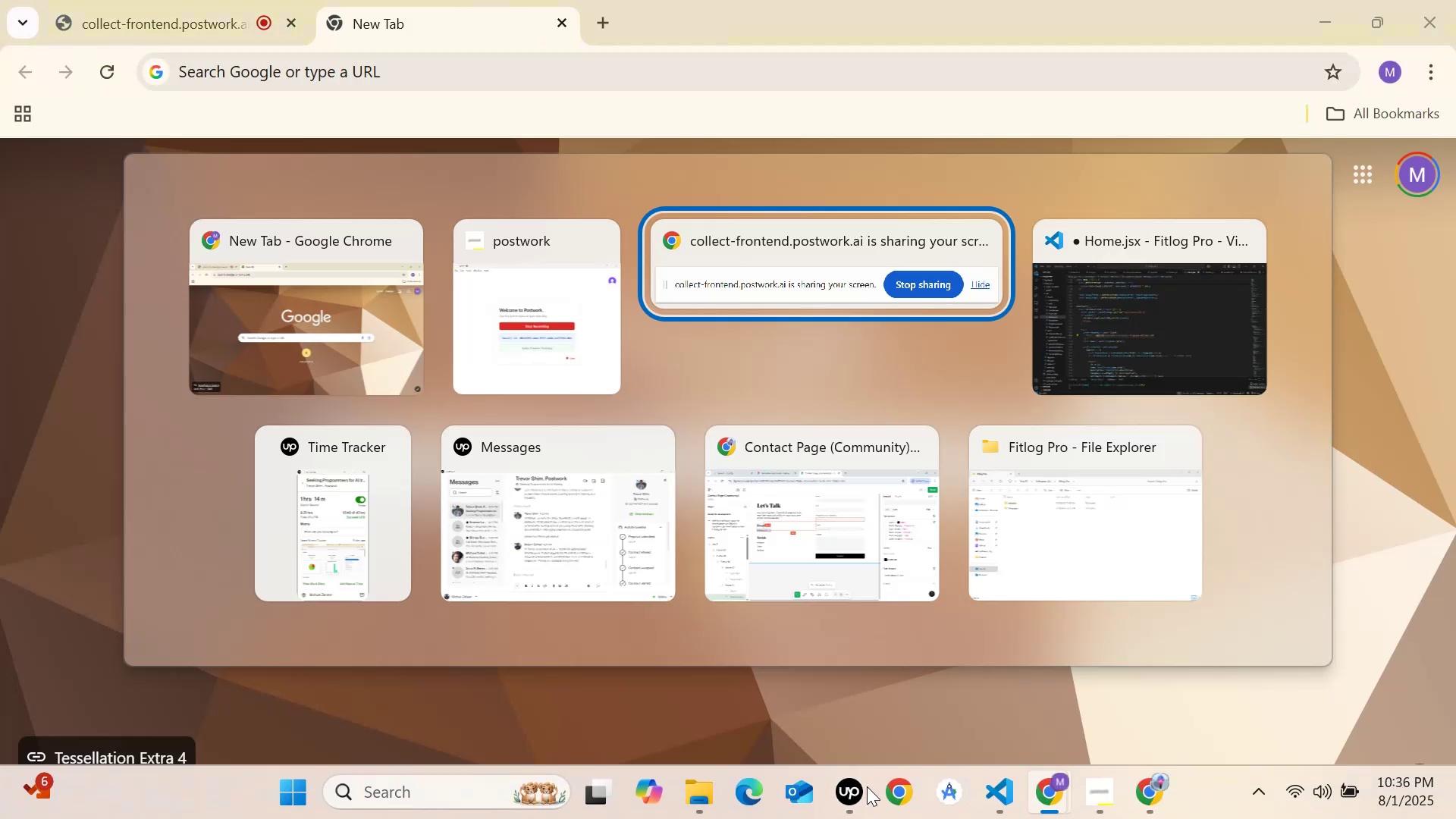 
key(Alt+Tab)
 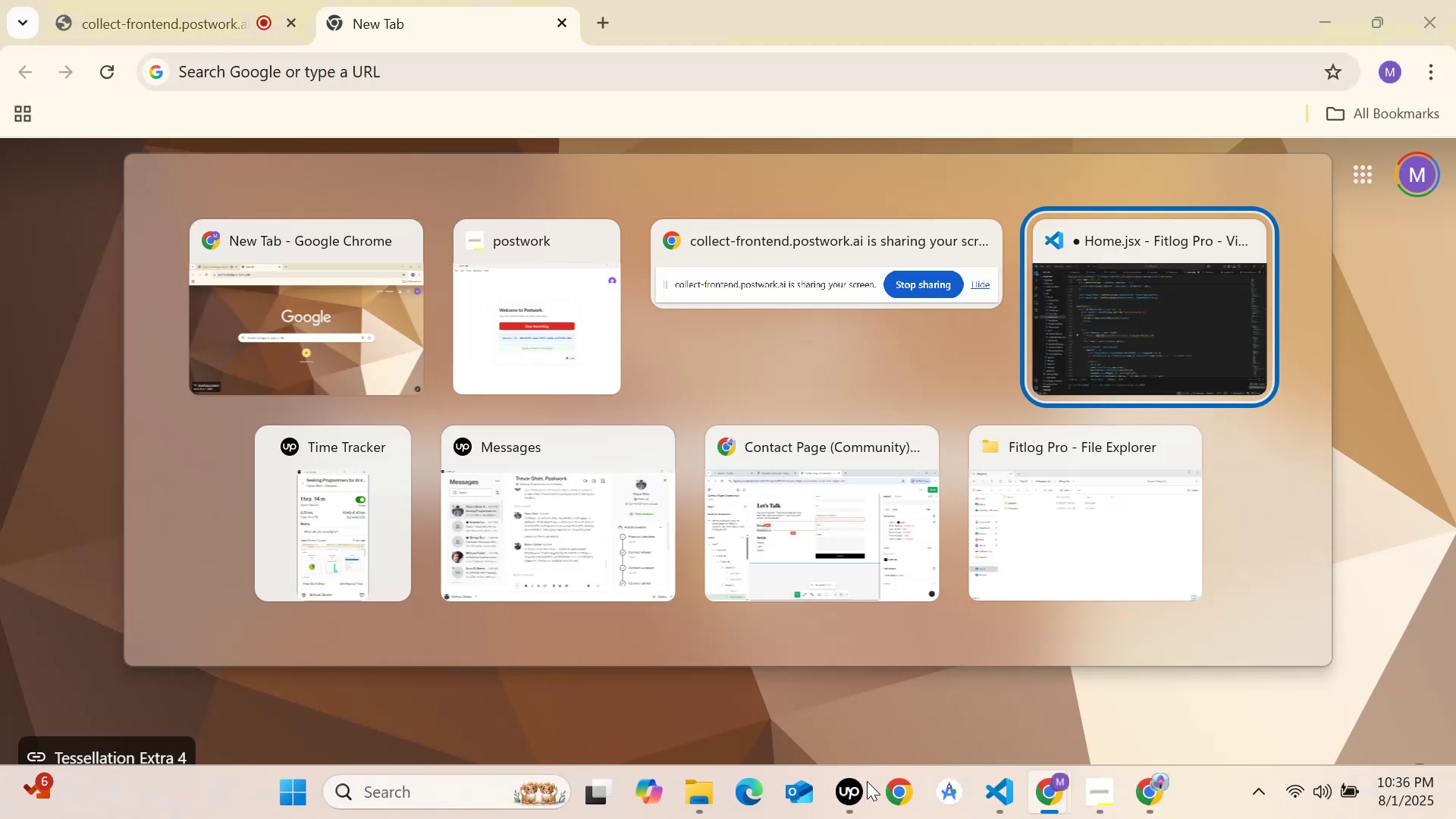 
key(Alt+Tab)
 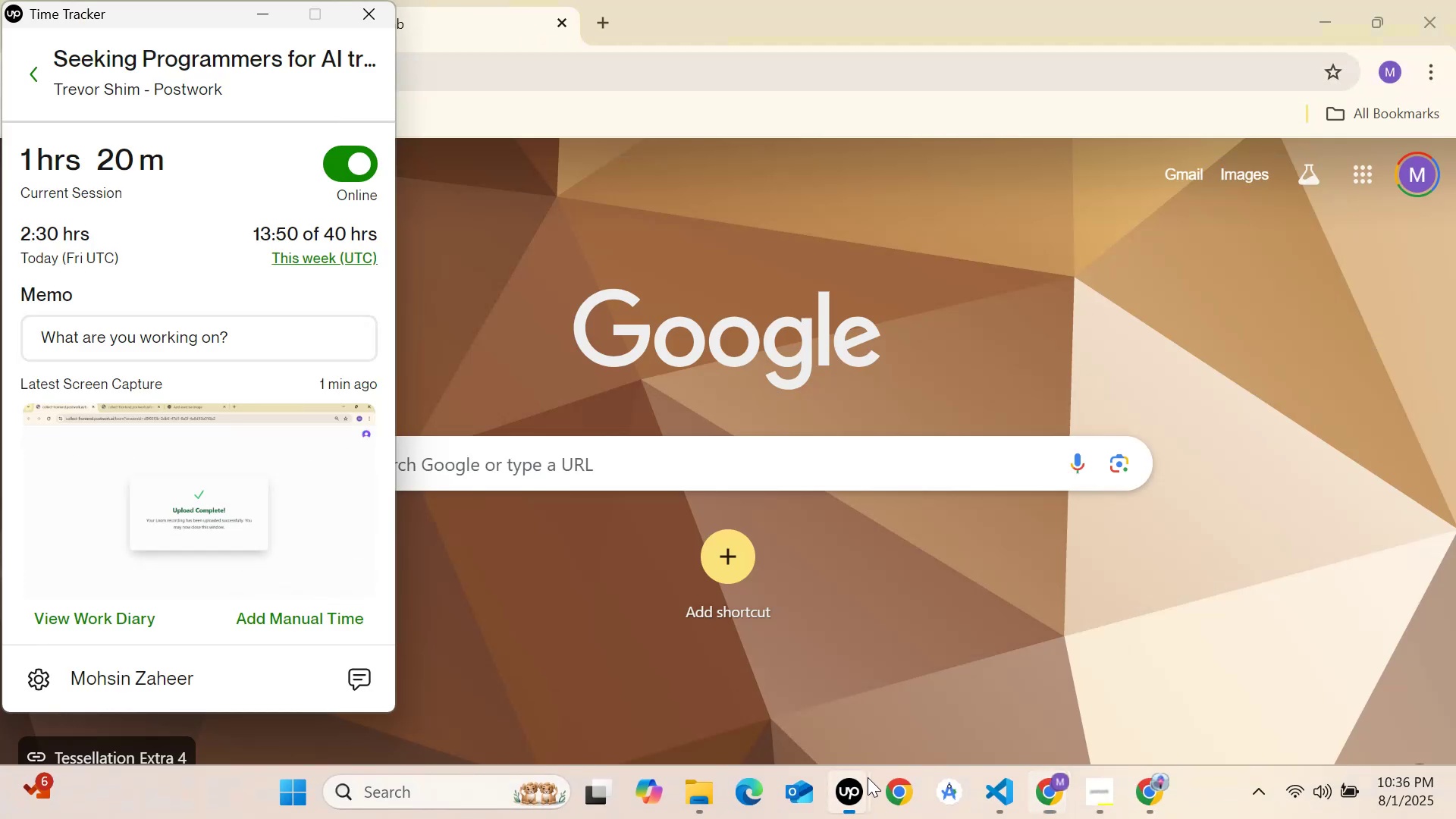 
key(Alt+Tab)
 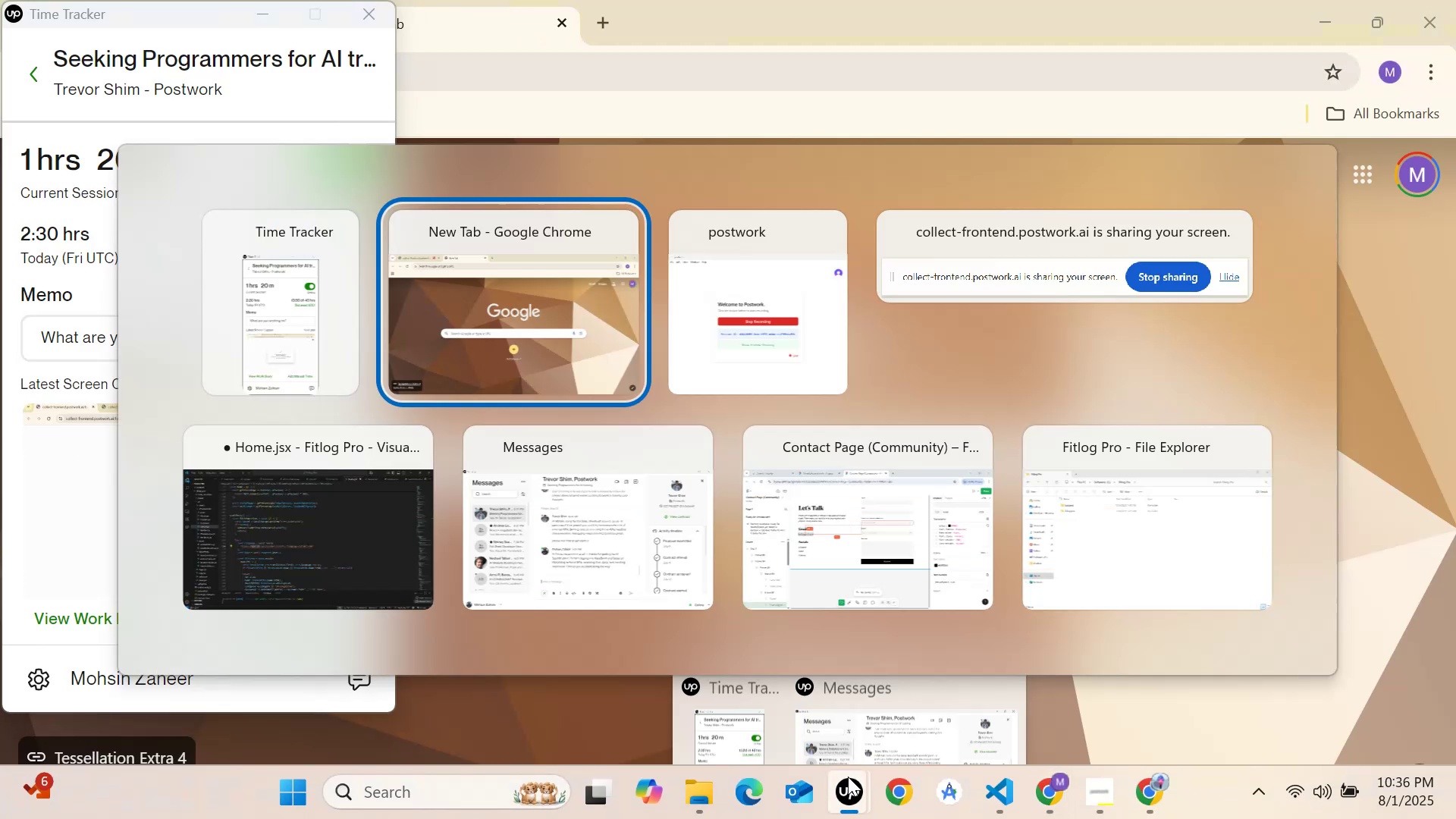 
key(Alt+Tab)
 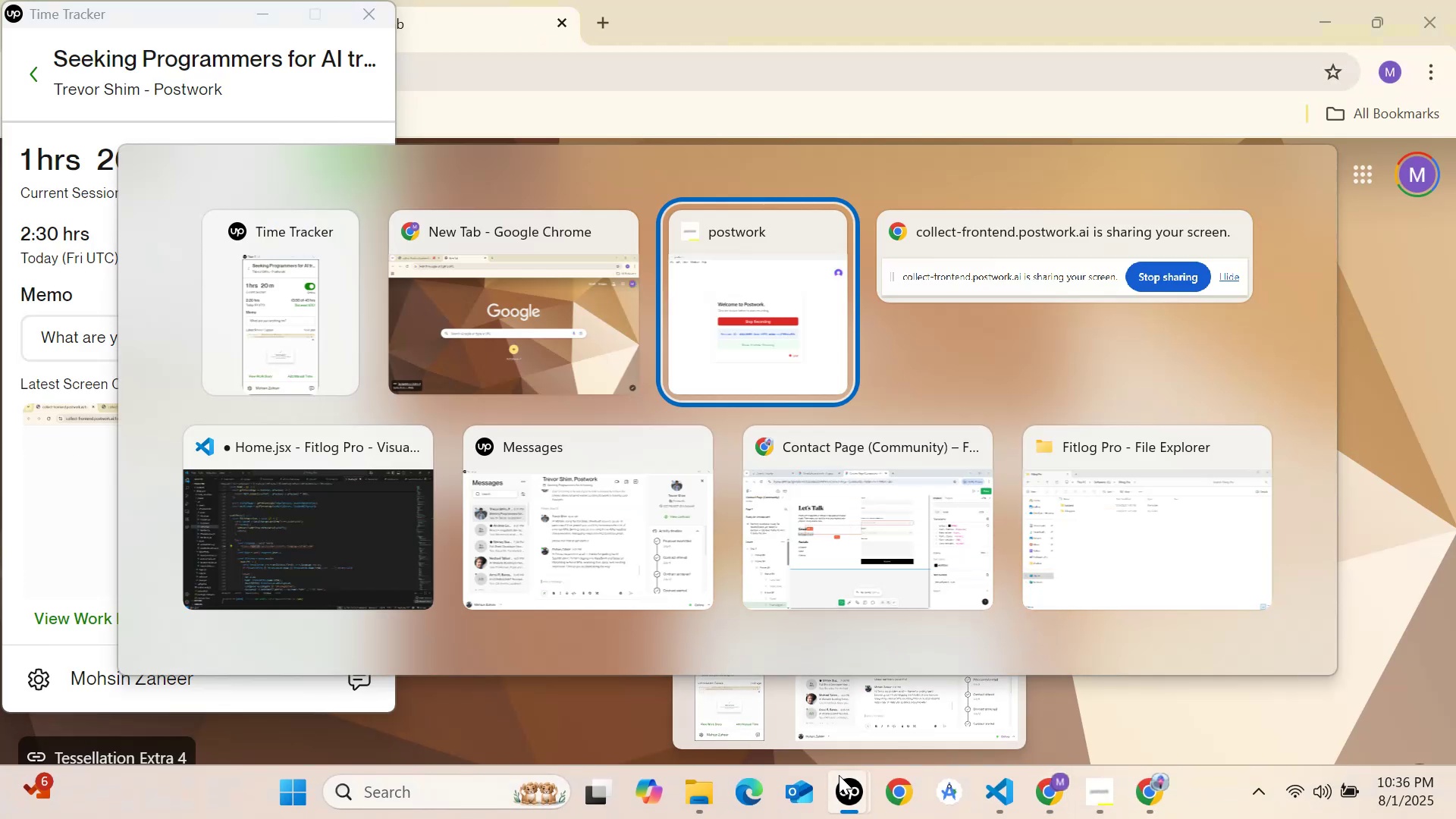 
key(Alt+Tab)
 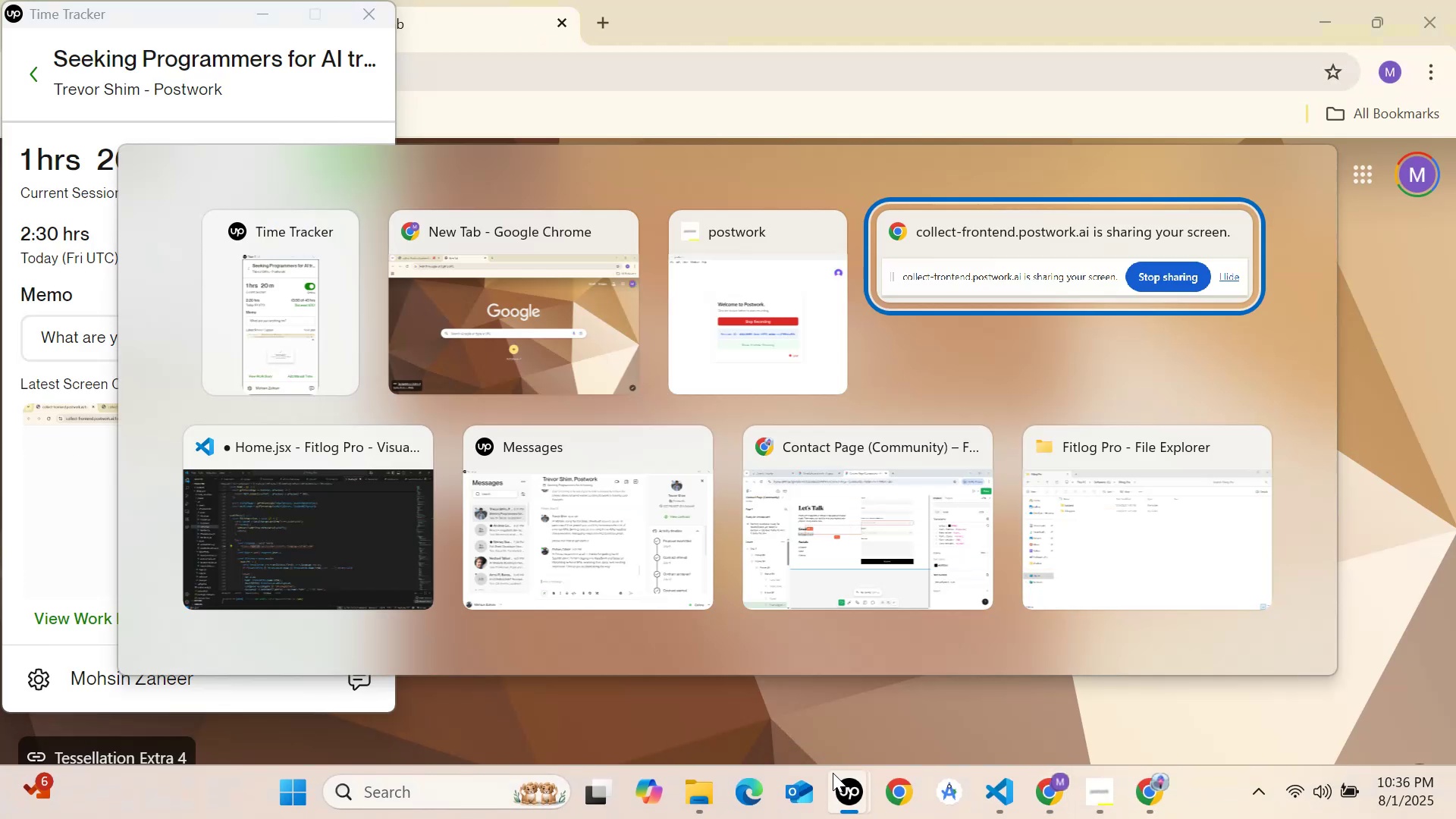 
key(Alt+Tab)
 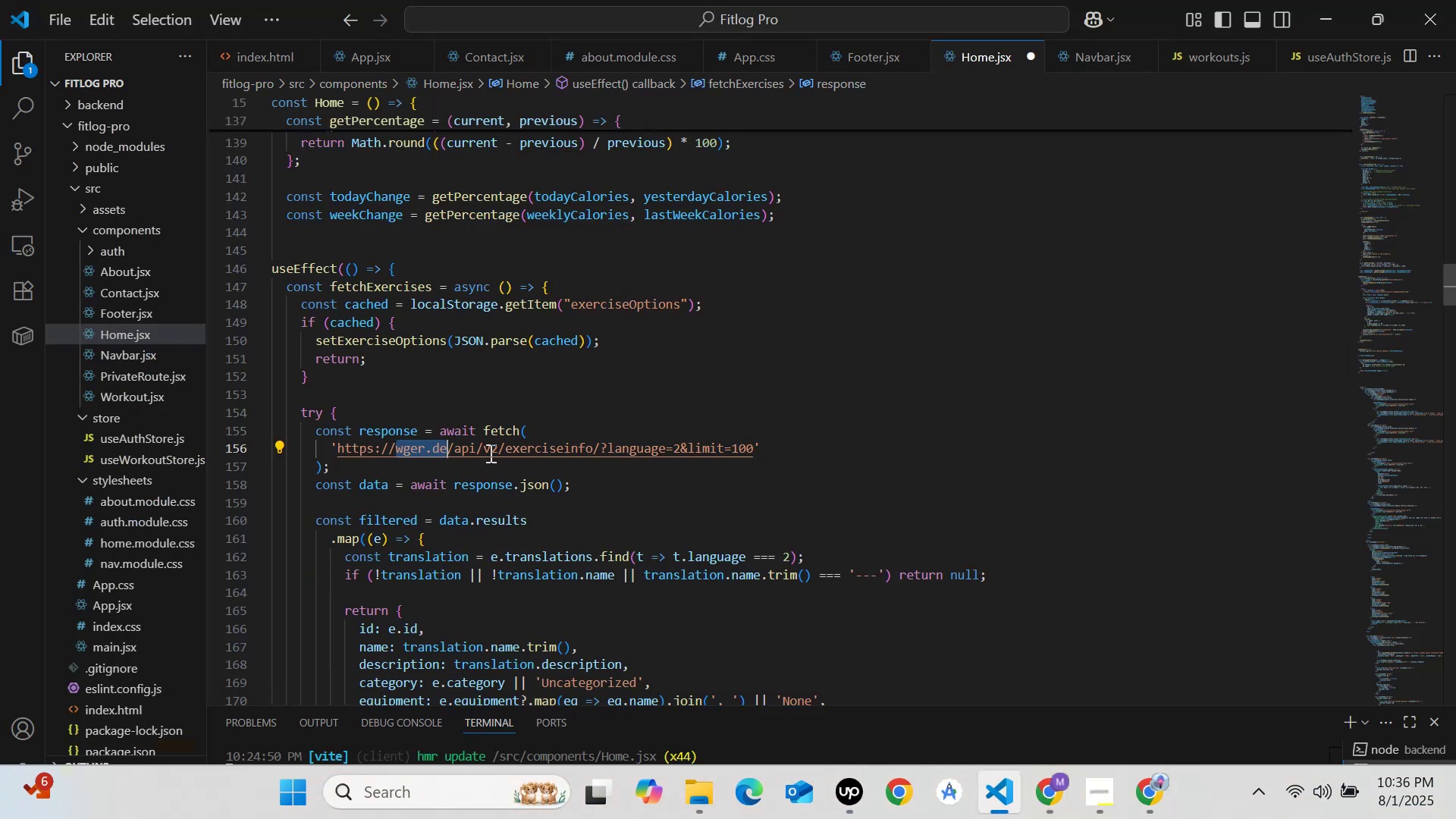 
left_click([903, 380])
 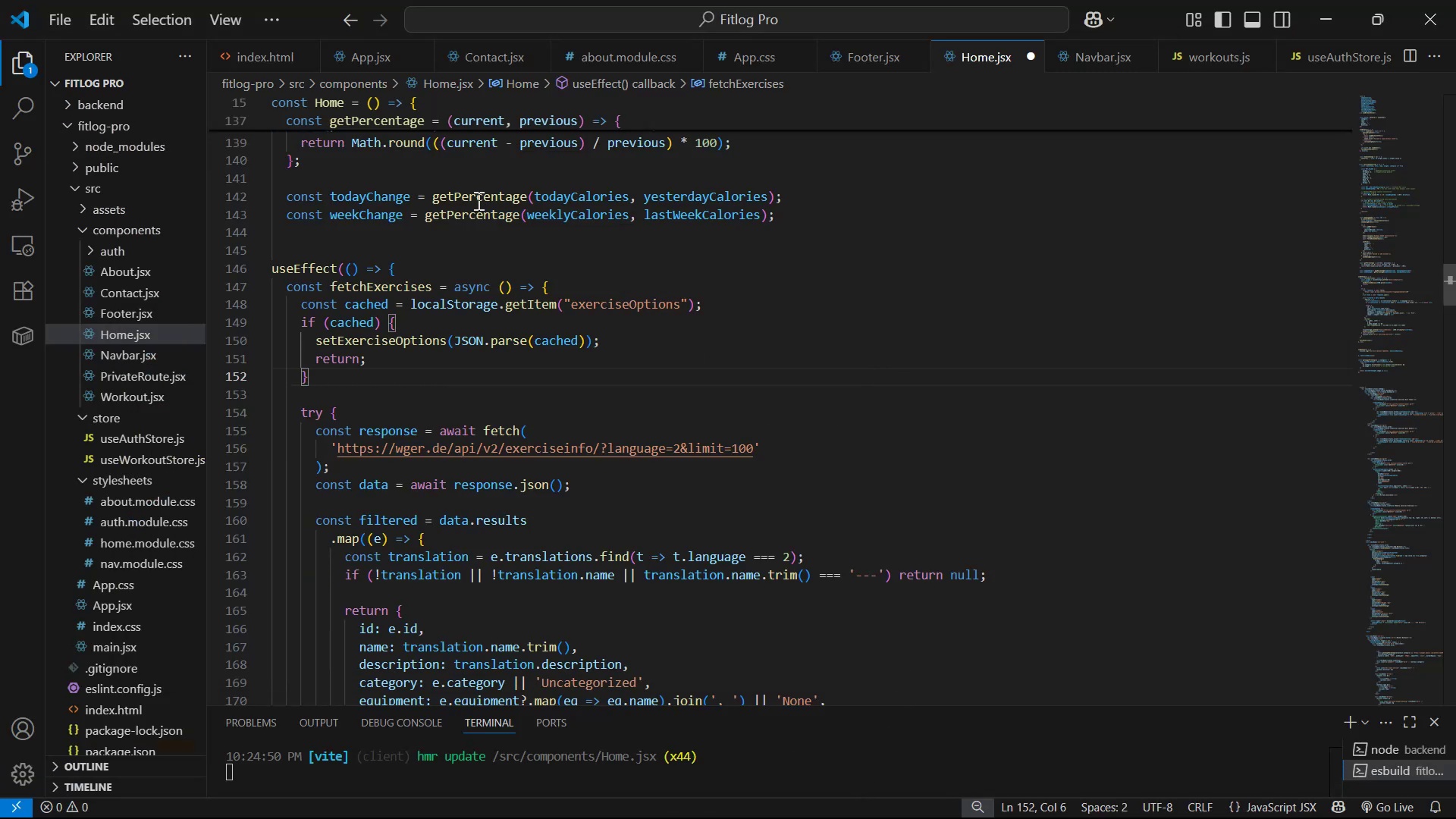 
scroll: coordinate [1078, 369], scroll_direction: down, amount: 7.0
 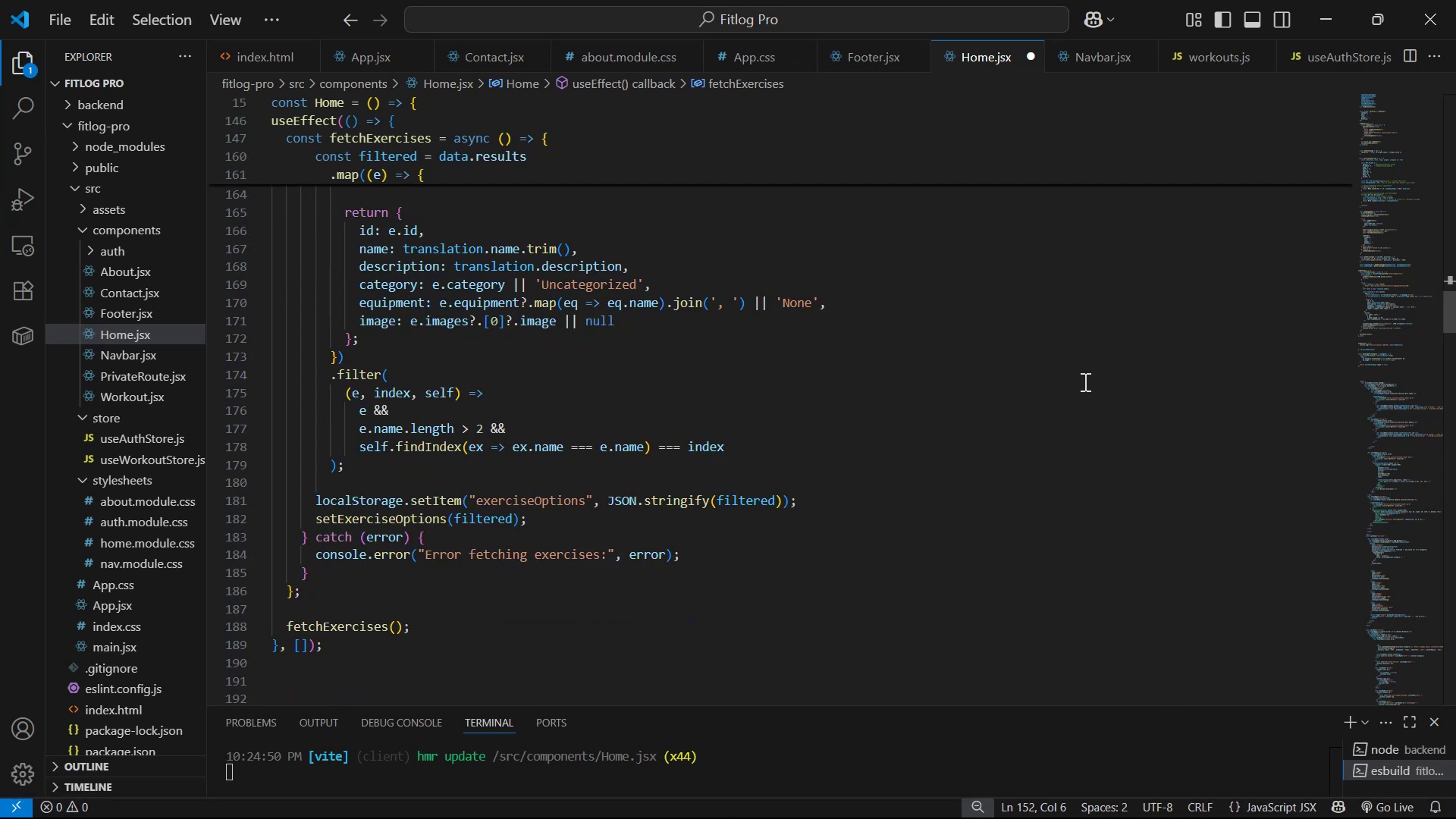 
scroll: coordinate [1197, 394], scroll_direction: up, amount: 18.0
 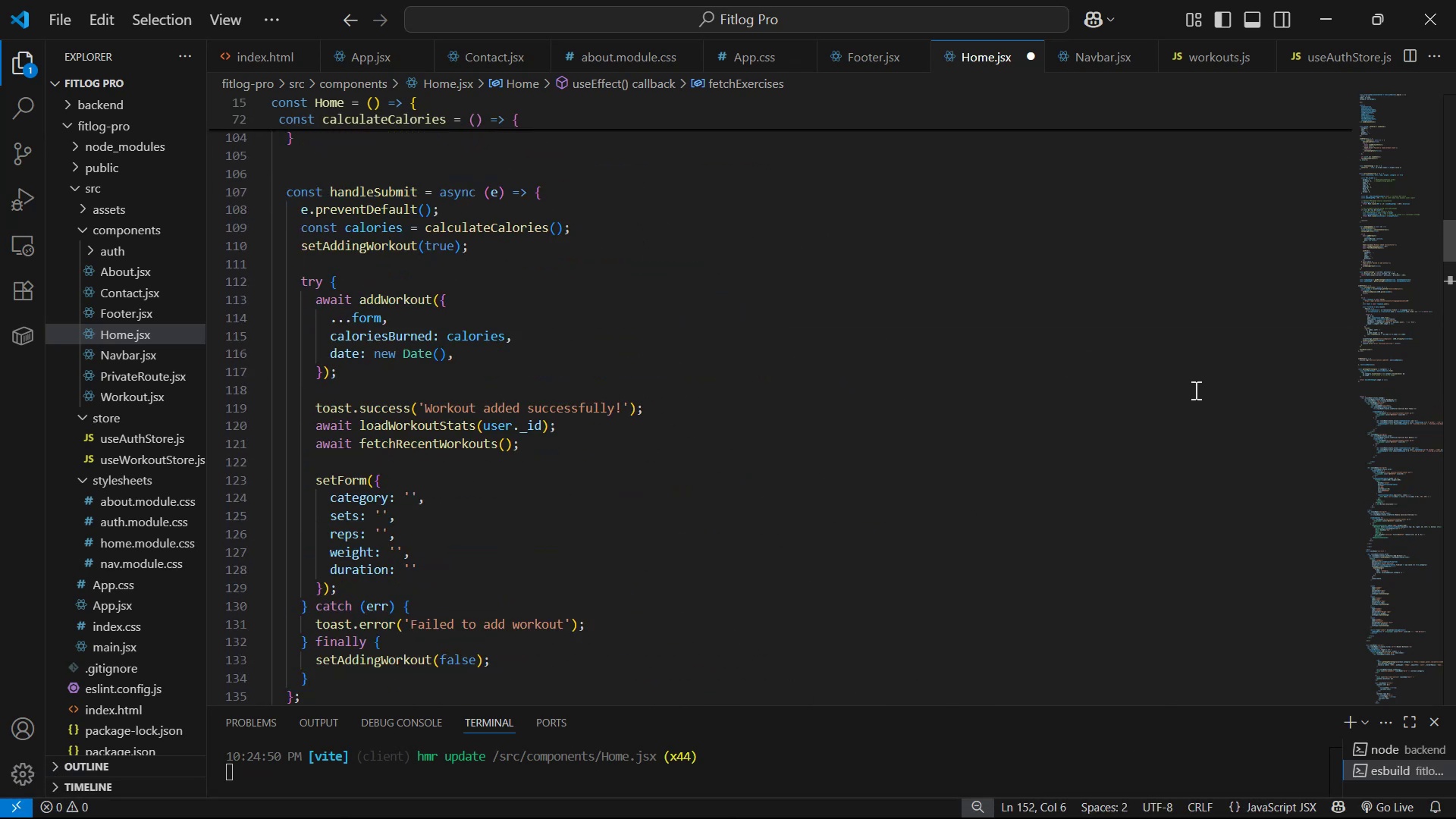 
left_click_drag(start_coordinate=[1119, 372], to_coordinate=[1112, 372])
 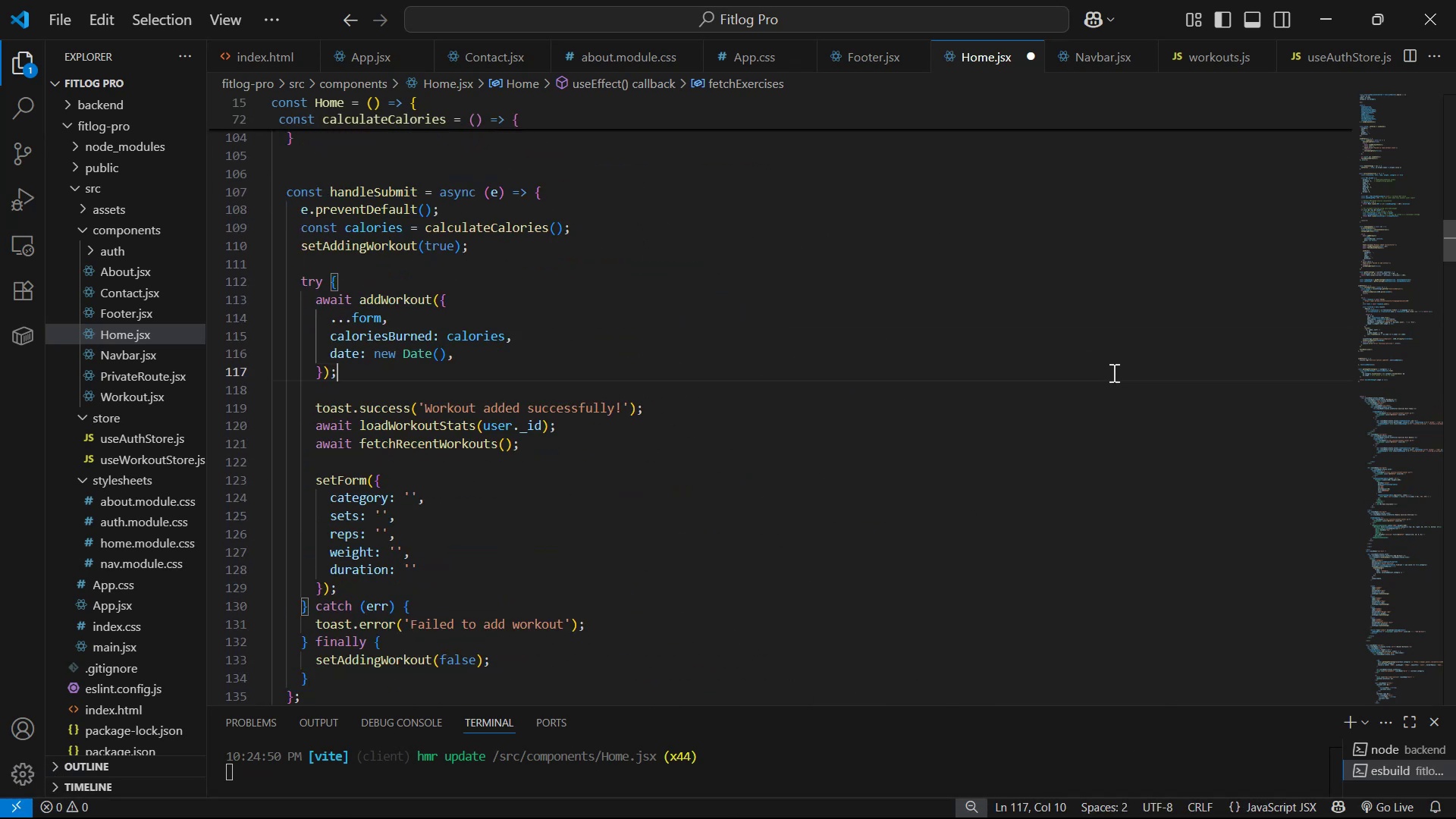 
key(Control+S)
 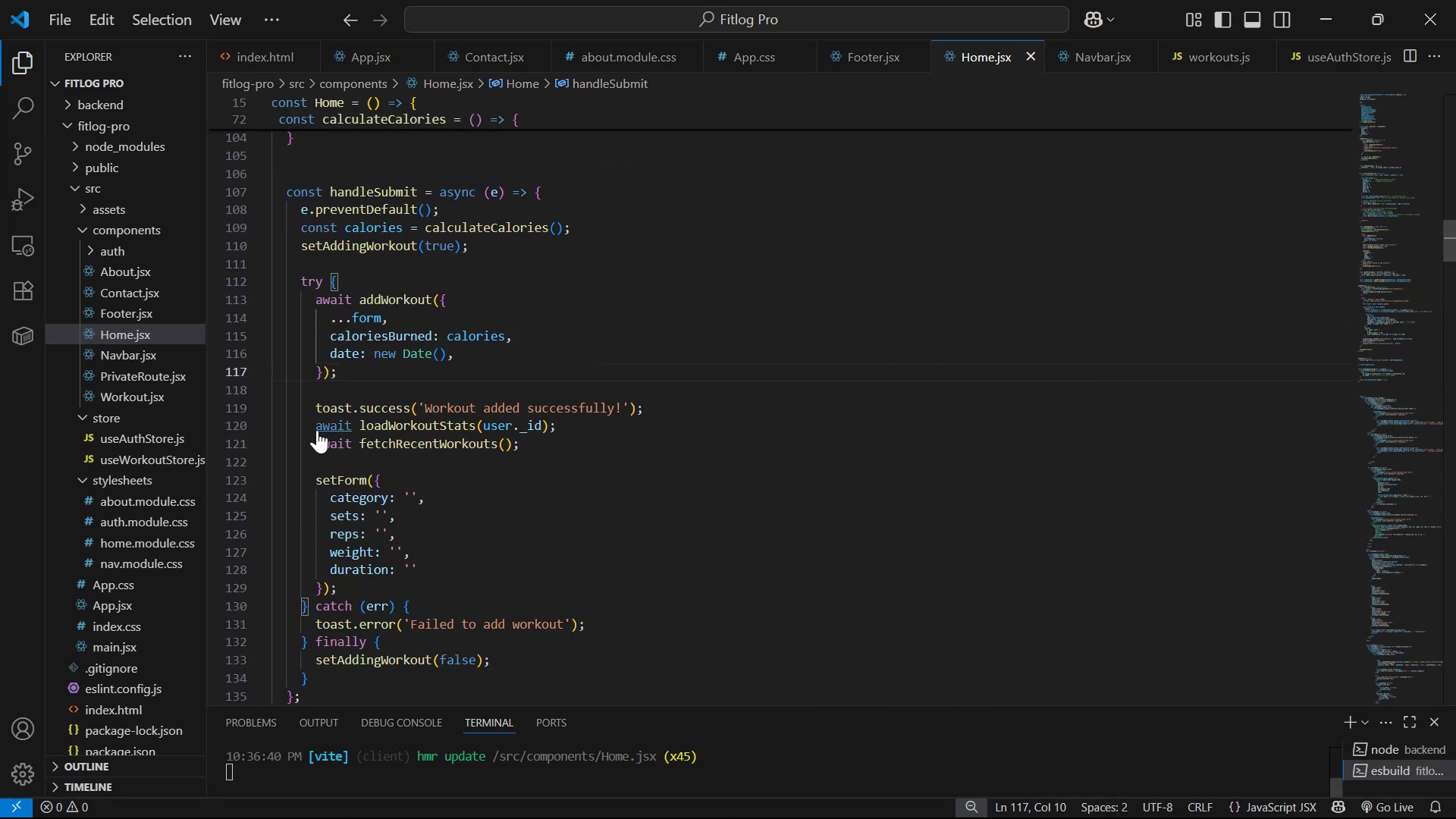 
scroll: coordinate [648, 369], scroll_direction: up, amount: 10.0
 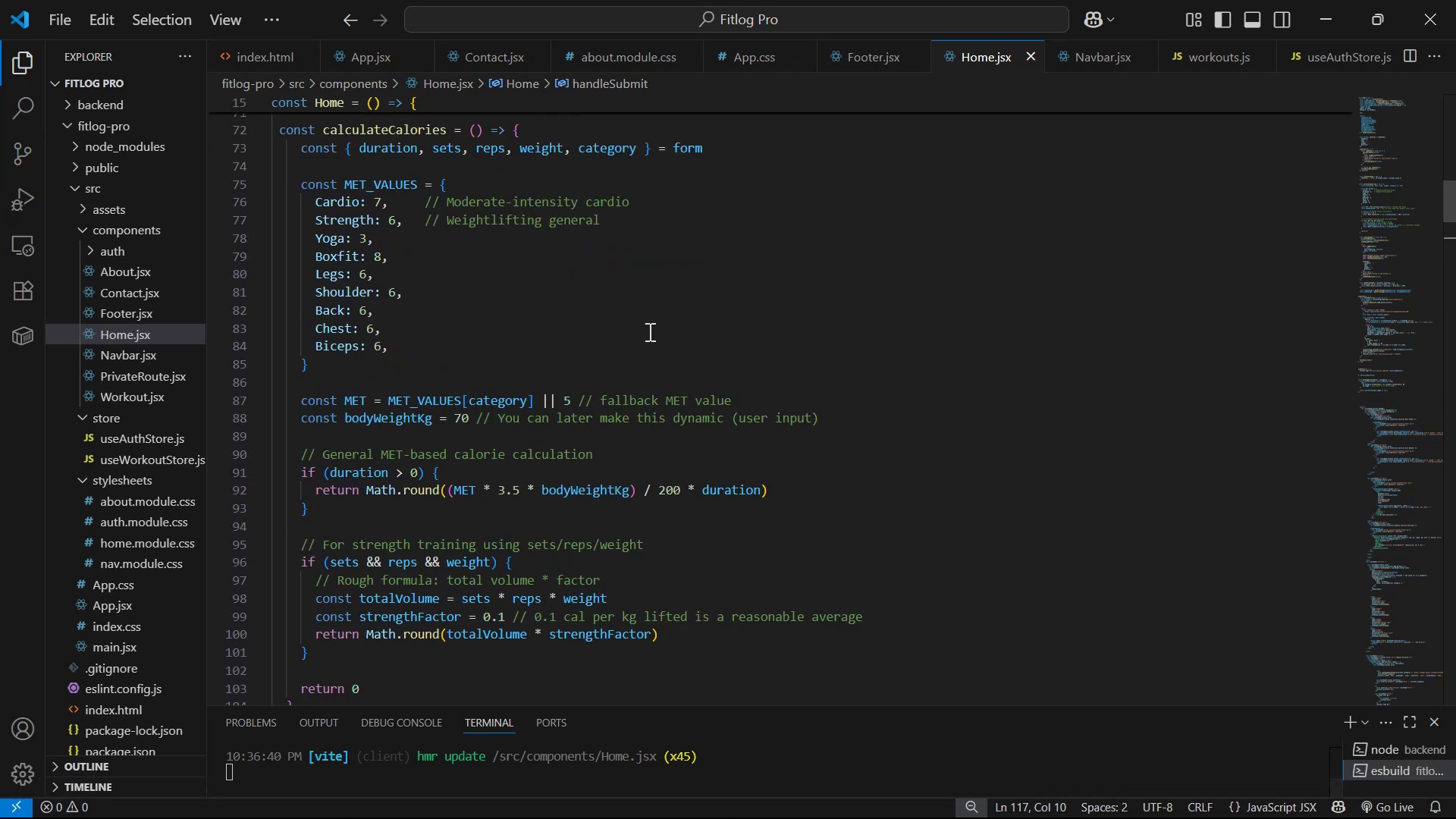 
scroll: coordinate [780, 341], scroll_direction: down, amount: 47.0
 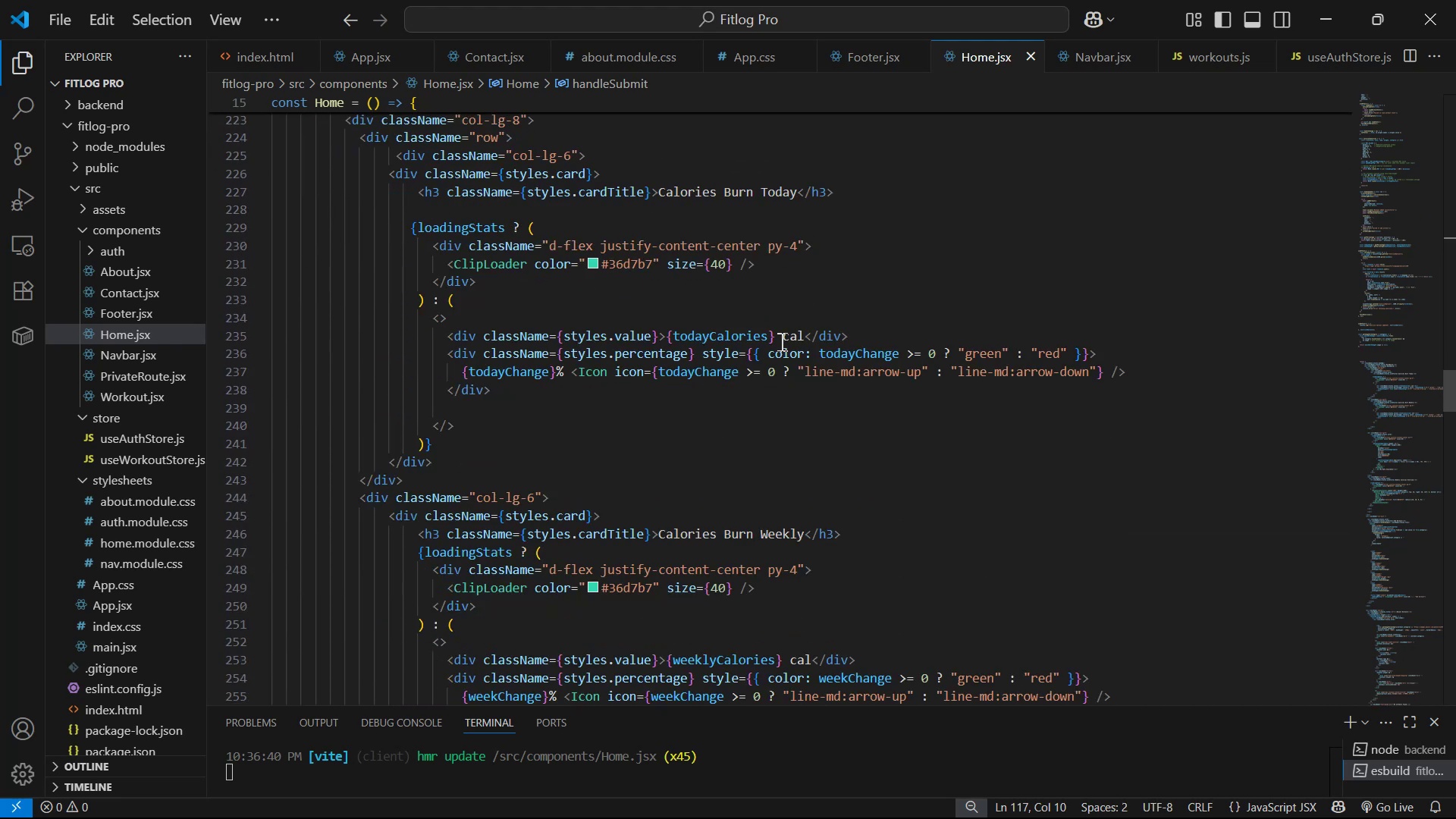 
scroll: coordinate [778, 377], scroll_direction: down, amount: 46.0
 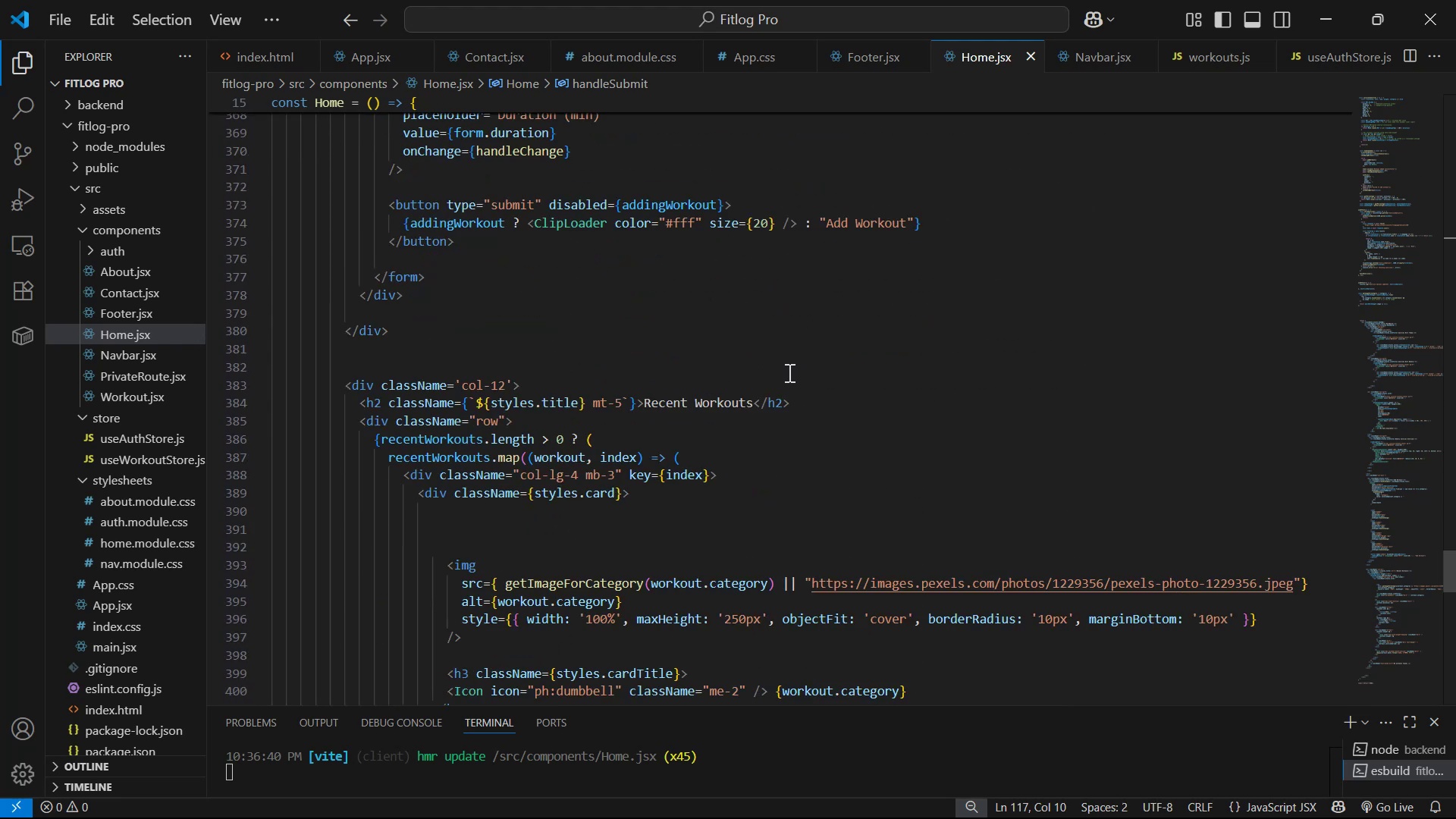 
scroll: coordinate [836, 398], scroll_direction: down, amount: 9.0
 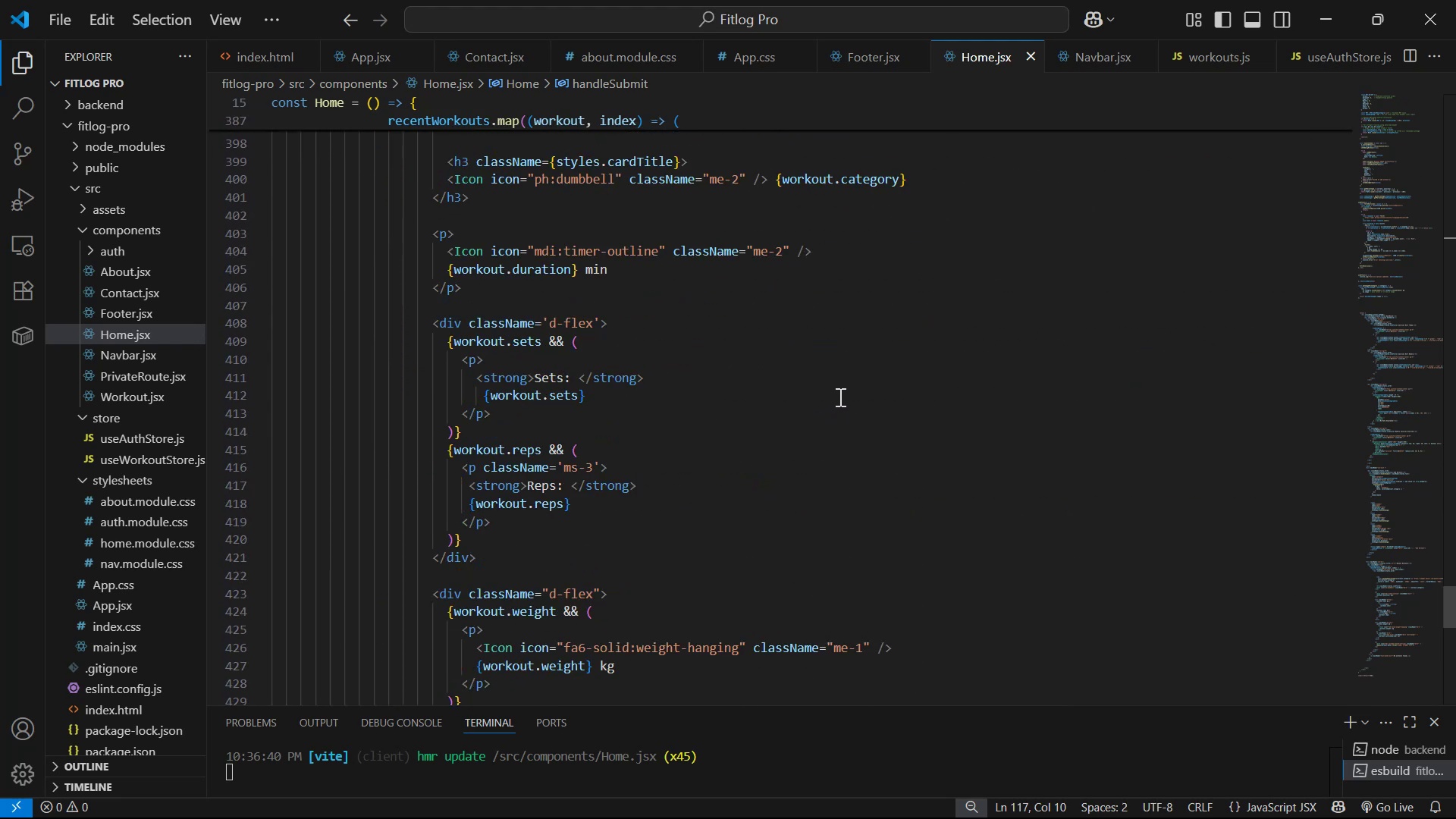 
scroll: coordinate [842, 397], scroll_direction: up, amount: 1.0
 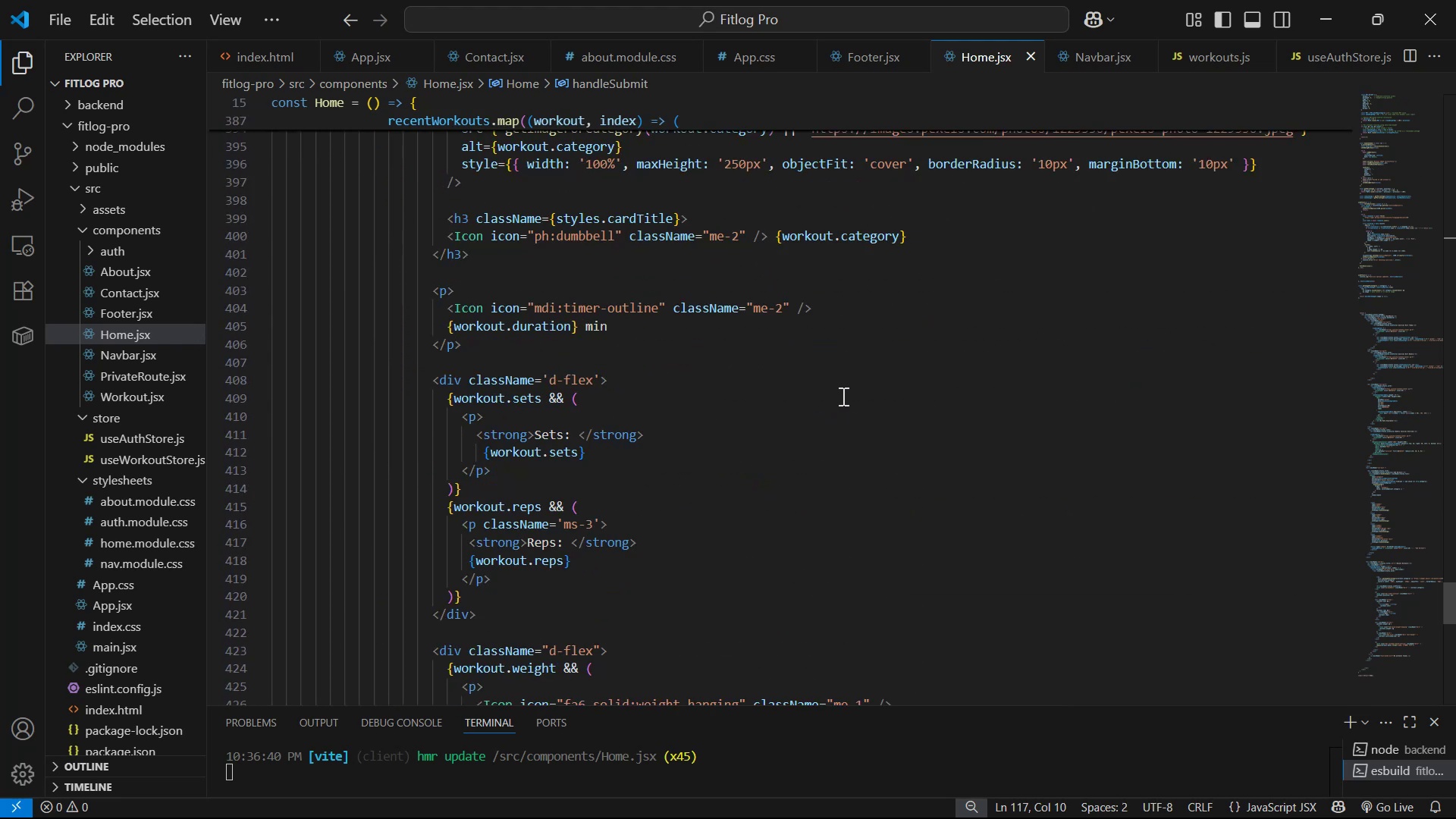 
hold_key(key=AltLeft, duration=1.32)
 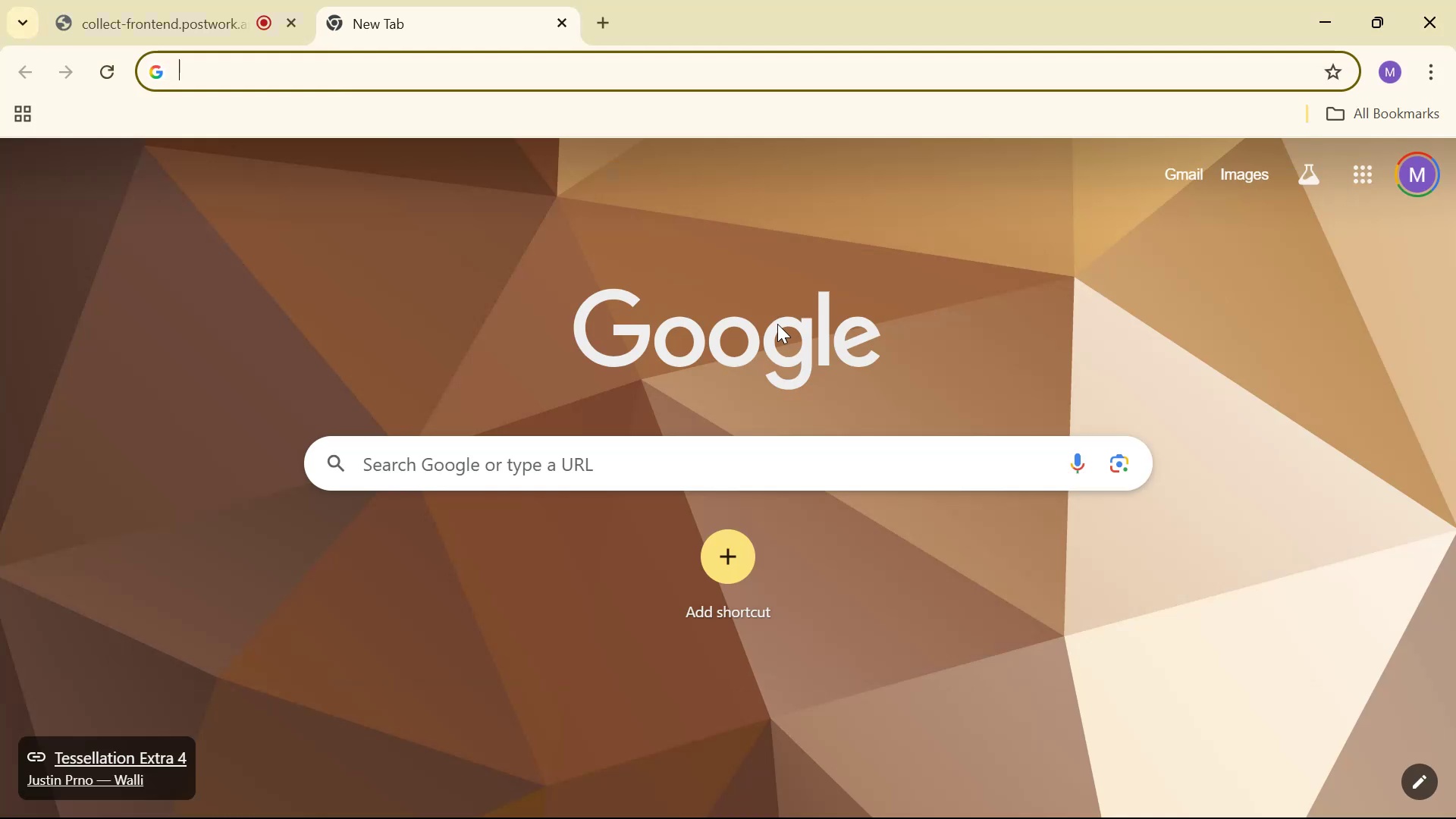 
key(Tab)
key(Tab)
type(loca)
 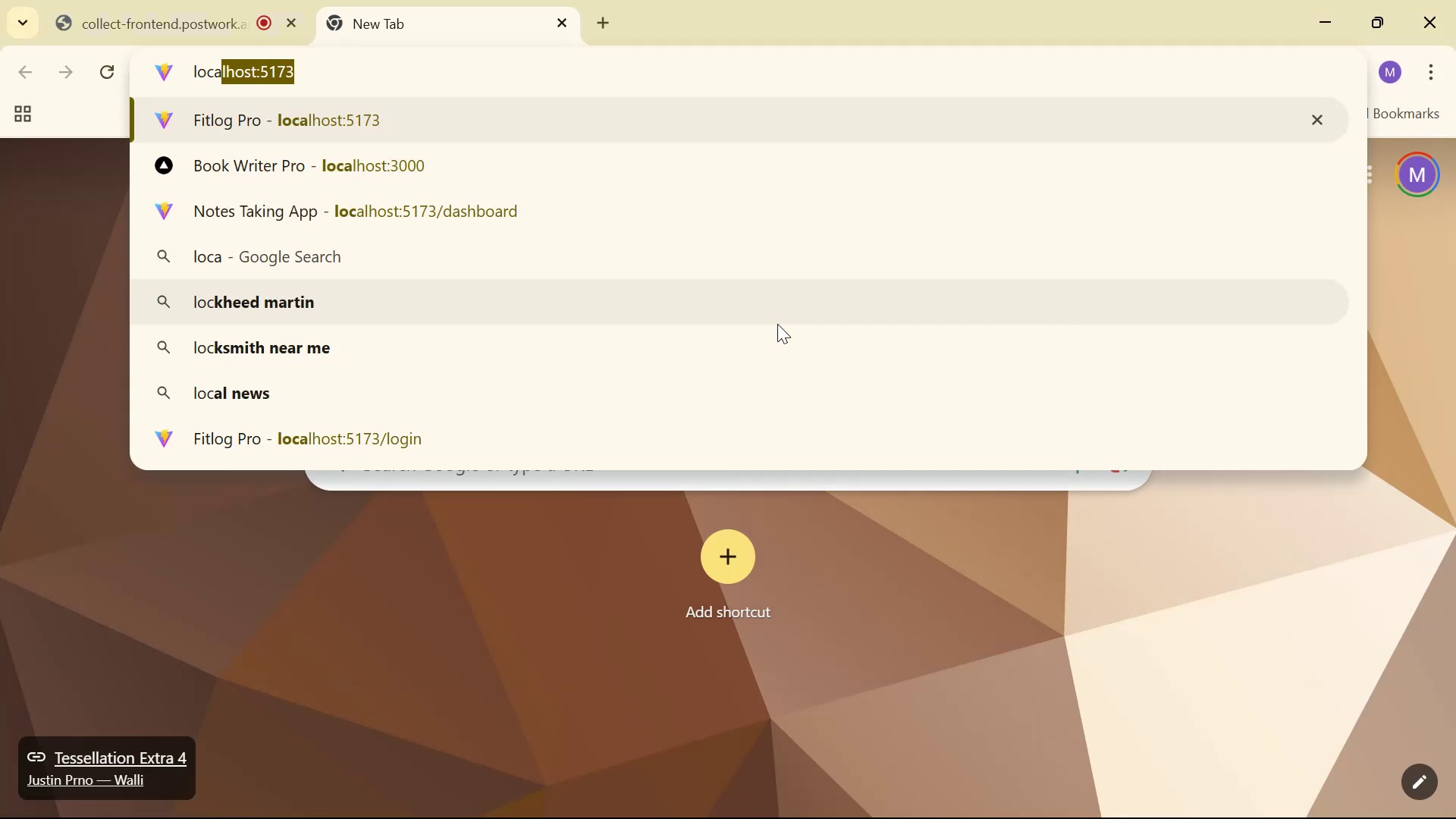 
key(Enter)
 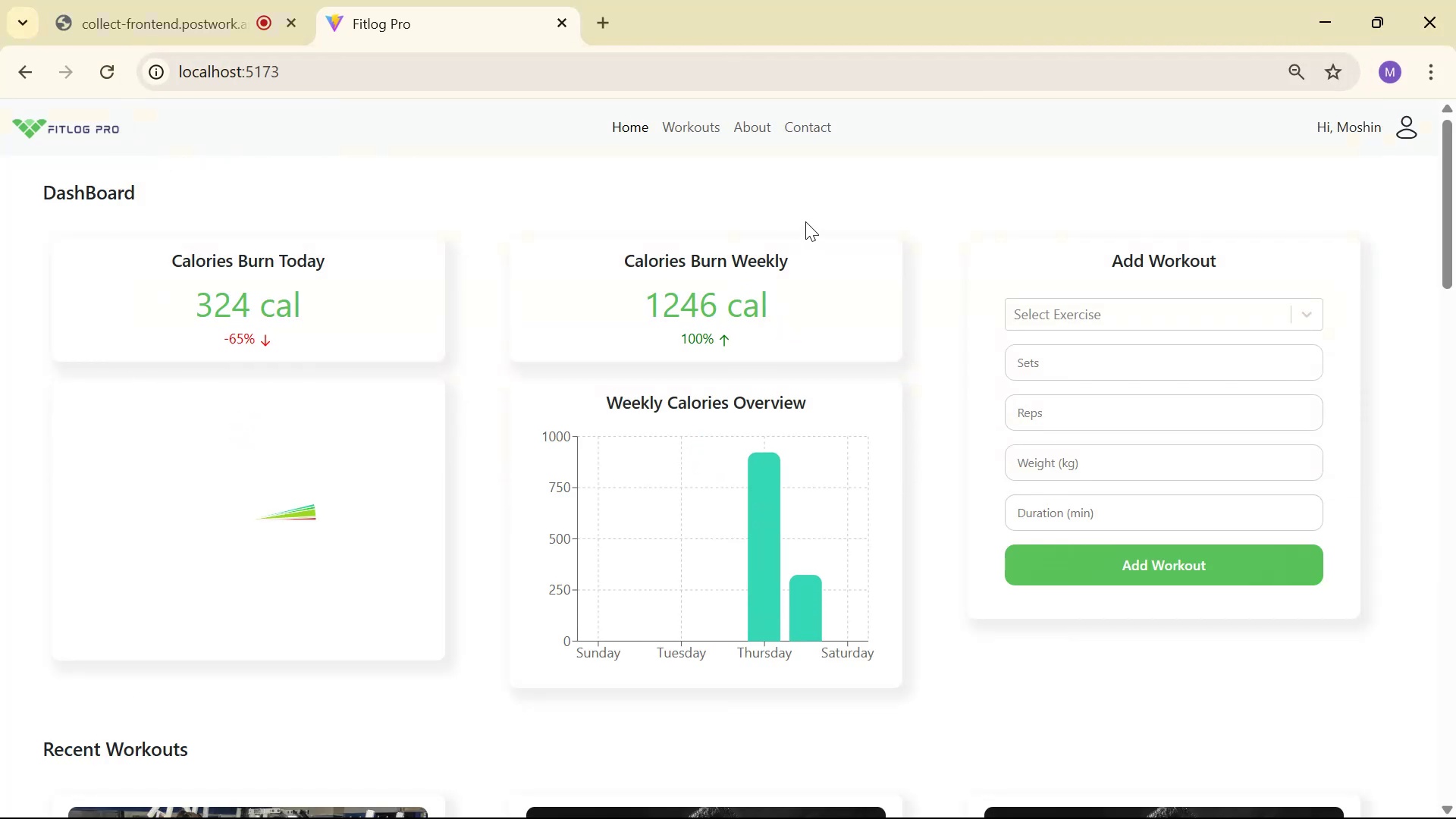 
scroll: coordinate [796, 244], scroll_direction: down, amount: 15.0
 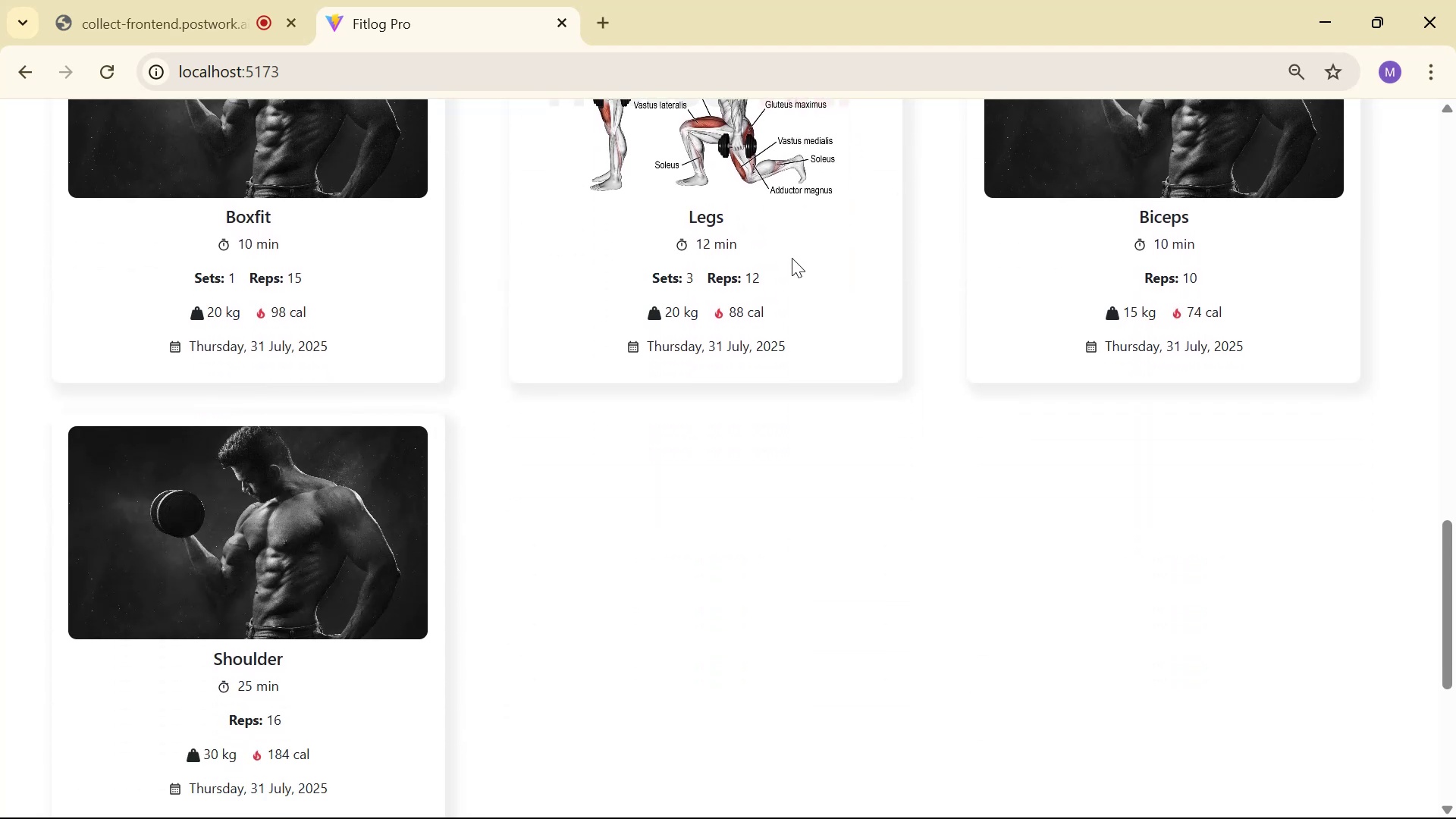 
scroll: coordinate [789, 272], scroll_direction: up, amount: 5.0
 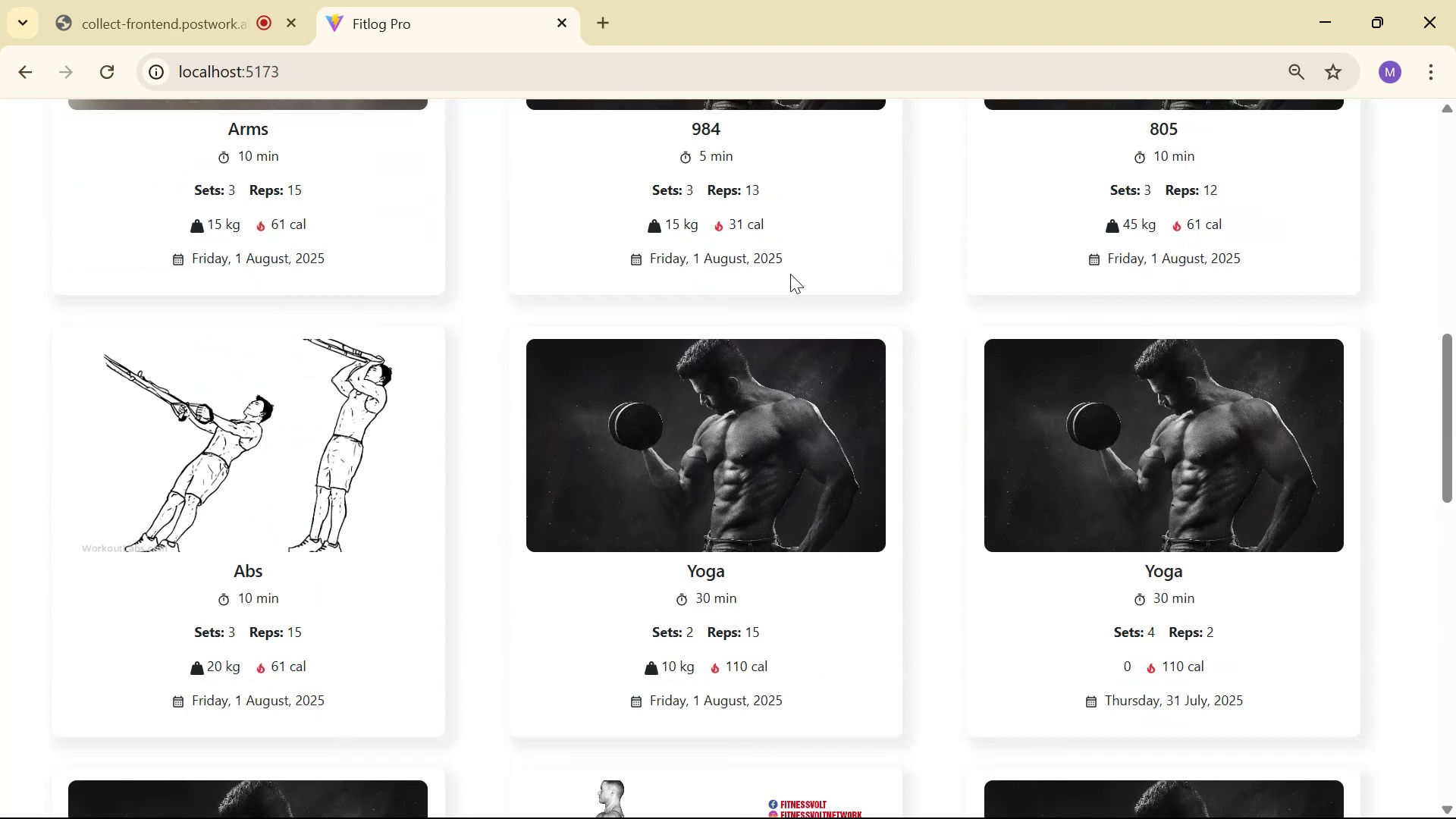 
scroll: coordinate [792, 273], scroll_direction: down, amount: 4.0
 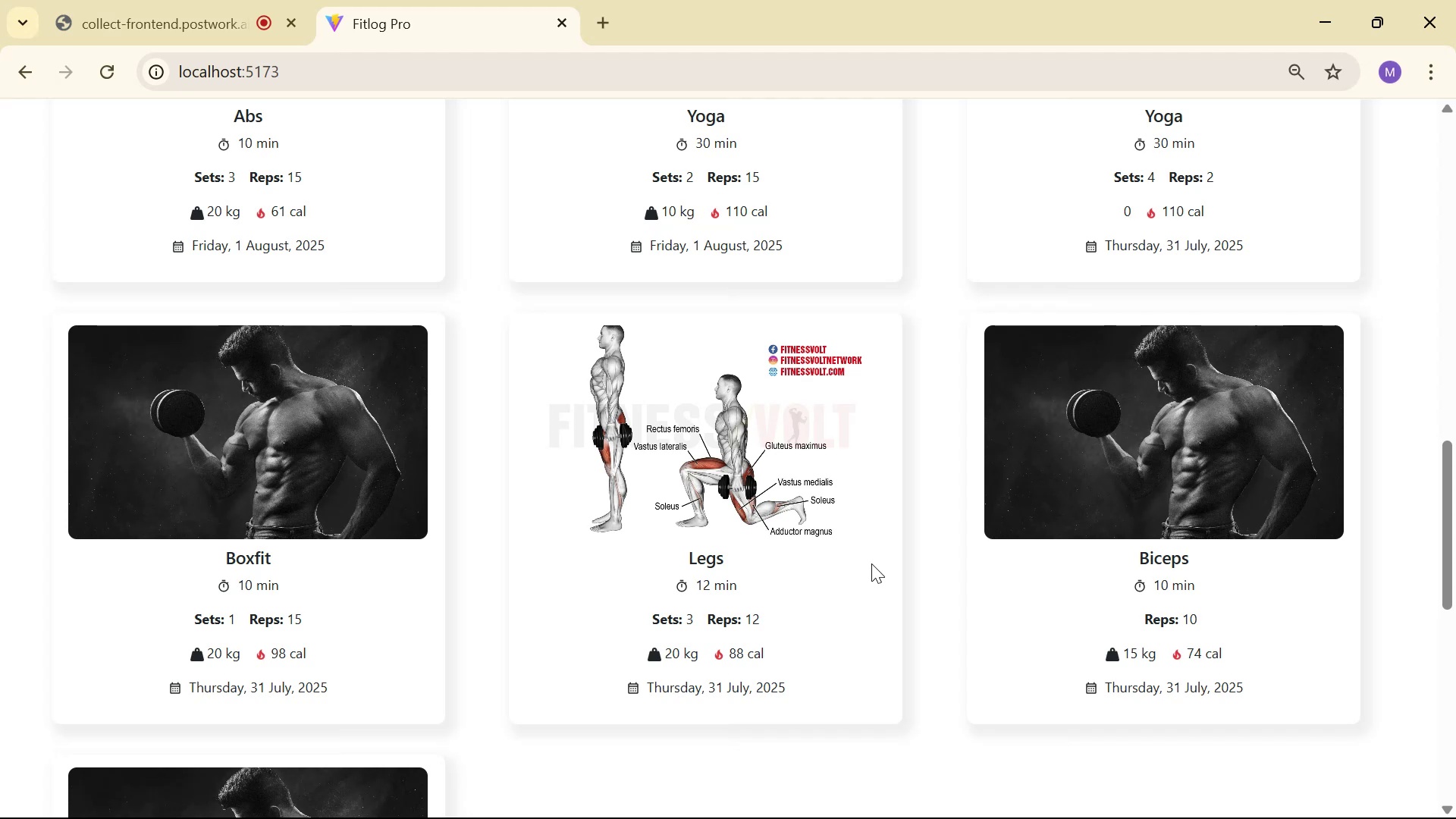 
wait(11.51)
 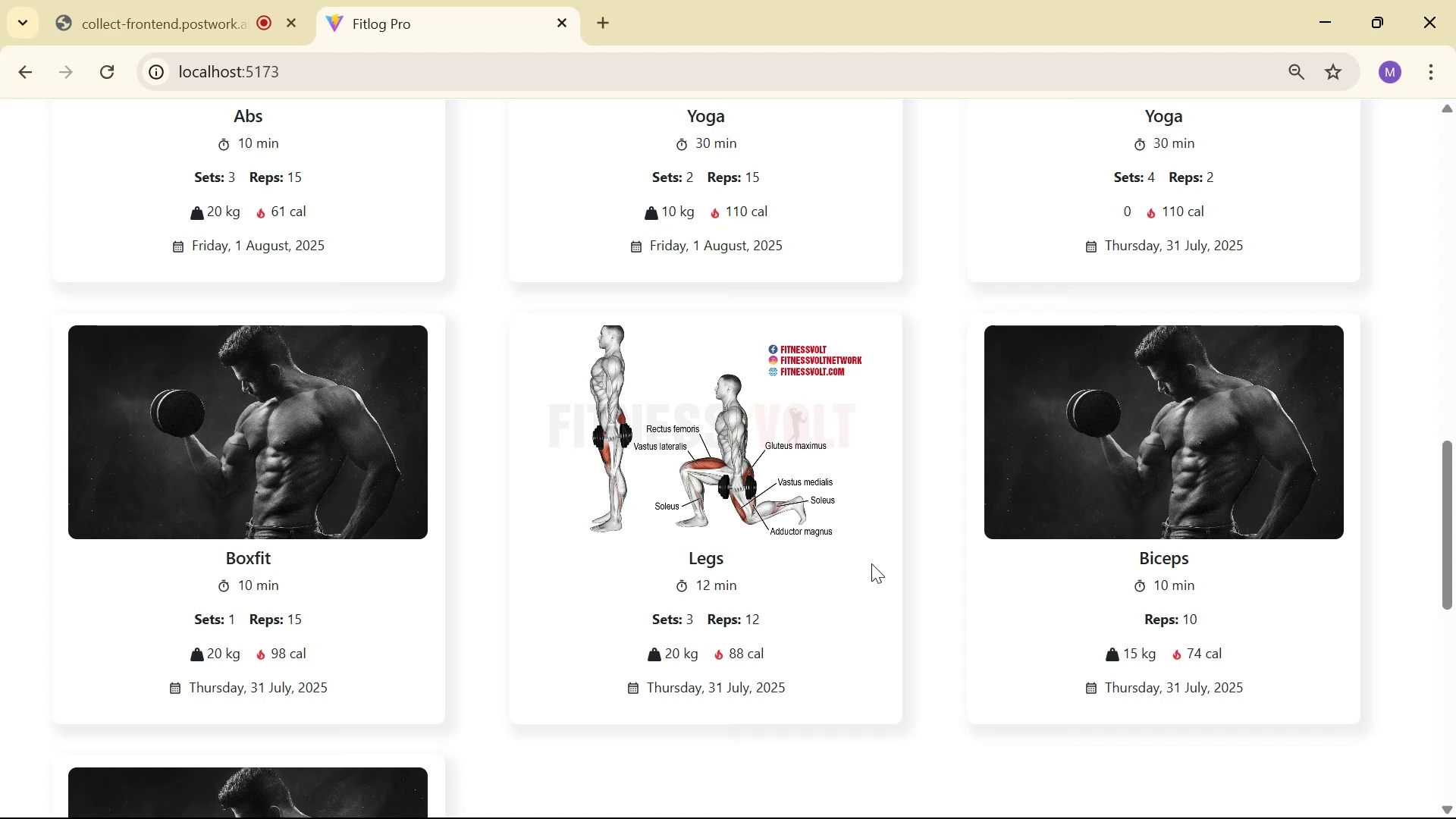 
key(Alt+AltLeft)
 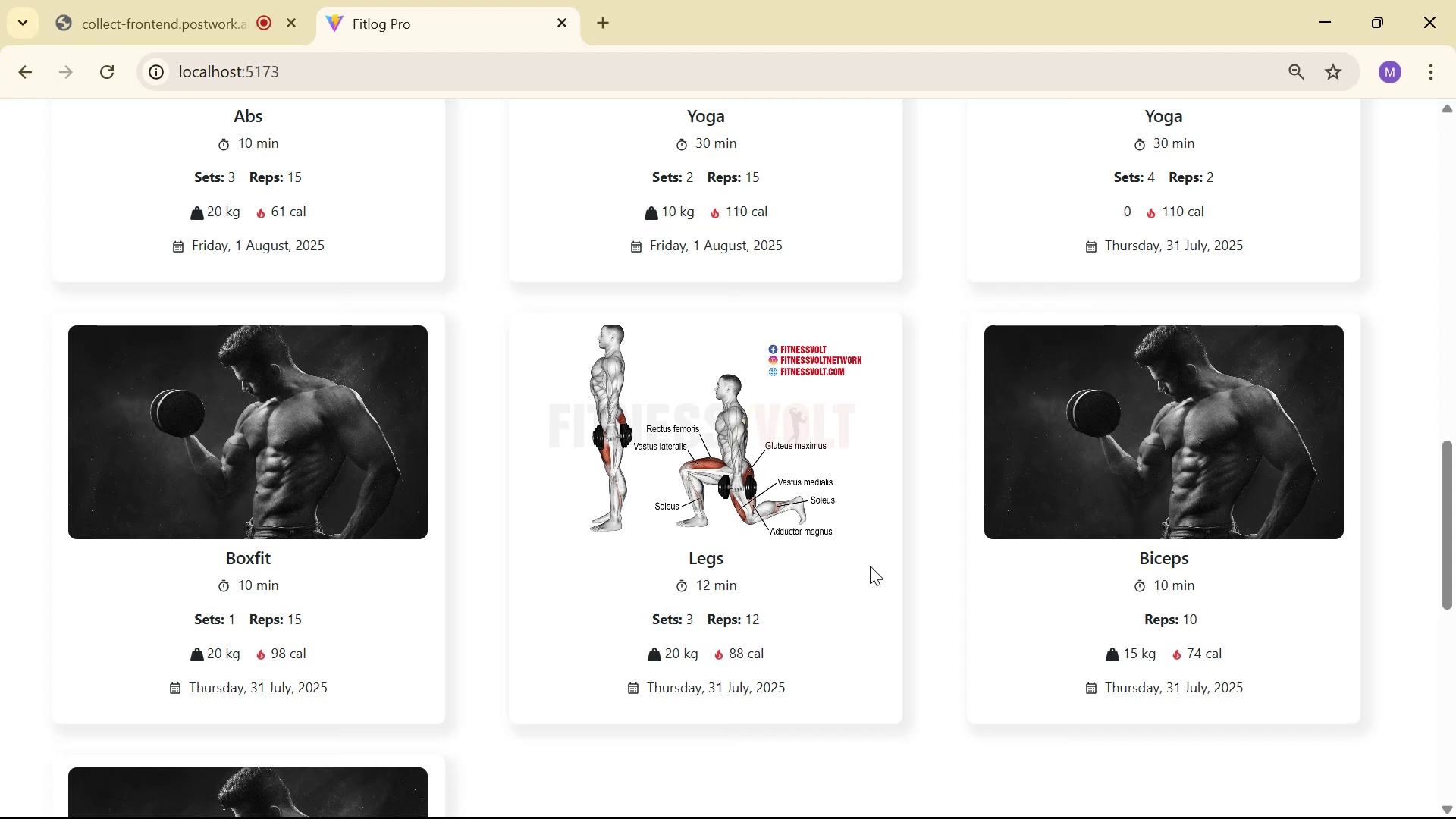 
key(Alt+Tab)
 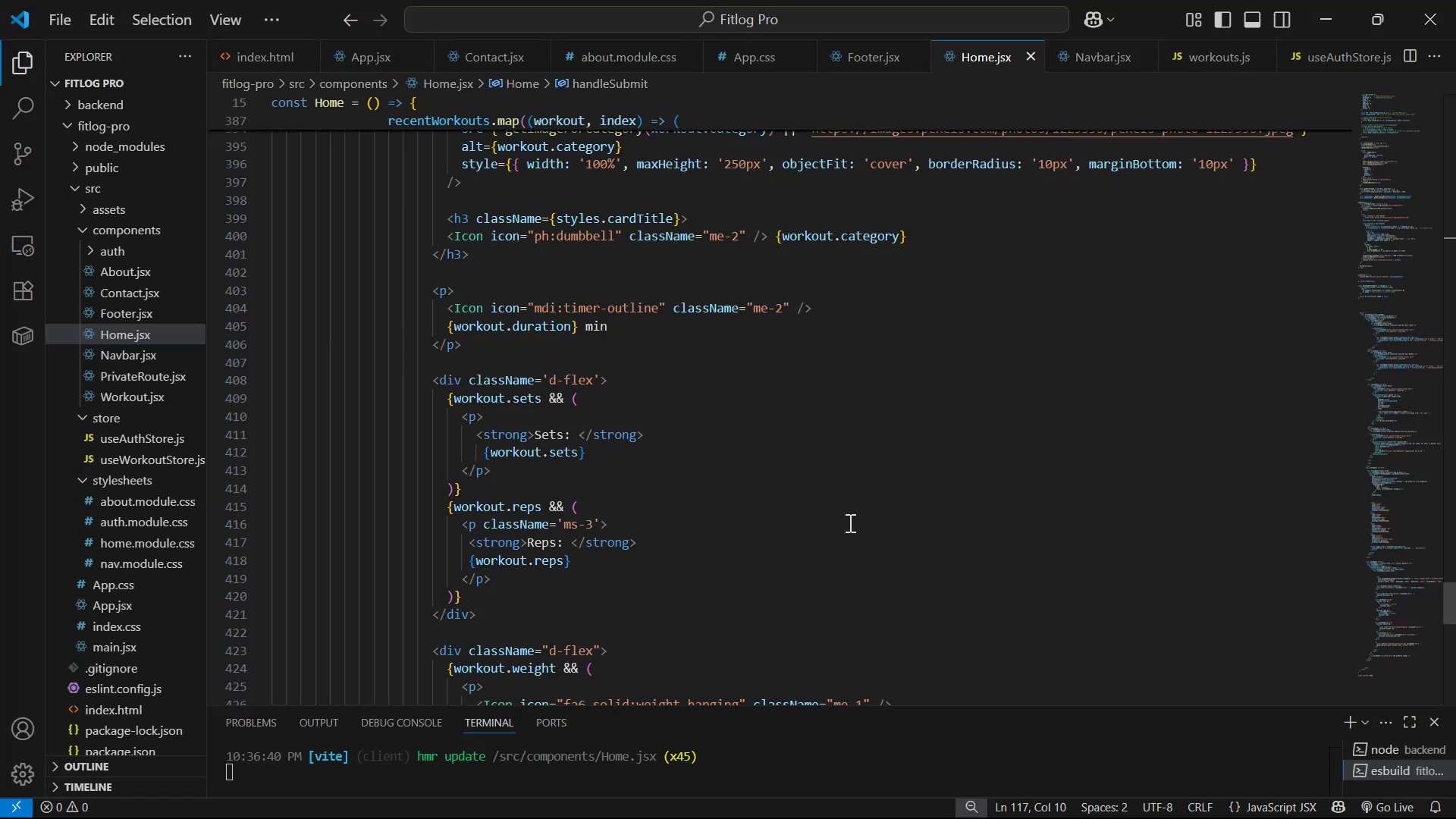 
scroll: coordinate [649, 409], scroll_direction: up, amount: 4.0
 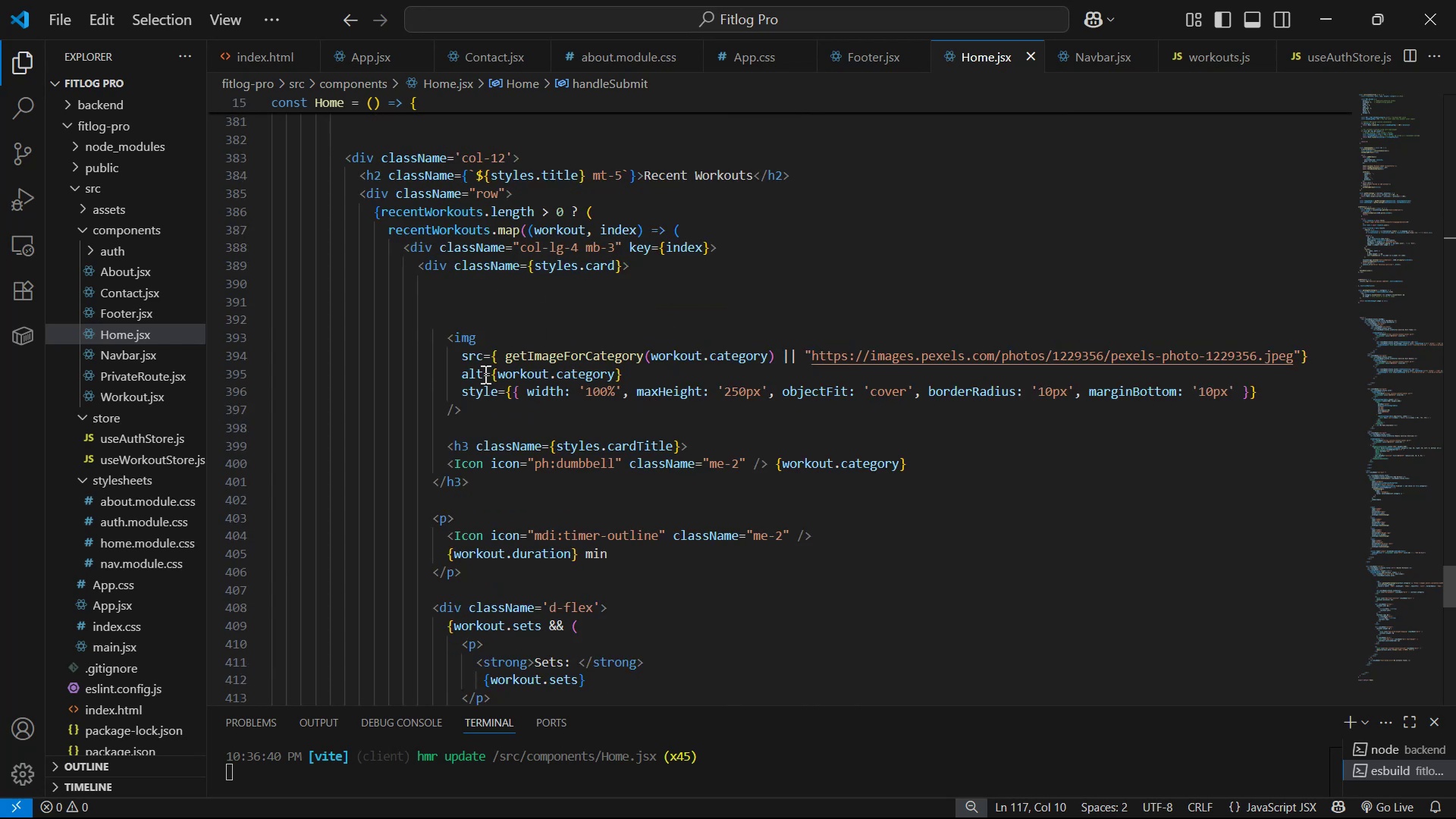 
scroll: coordinate [899, 466], scroll_direction: down, amount: 1.0
 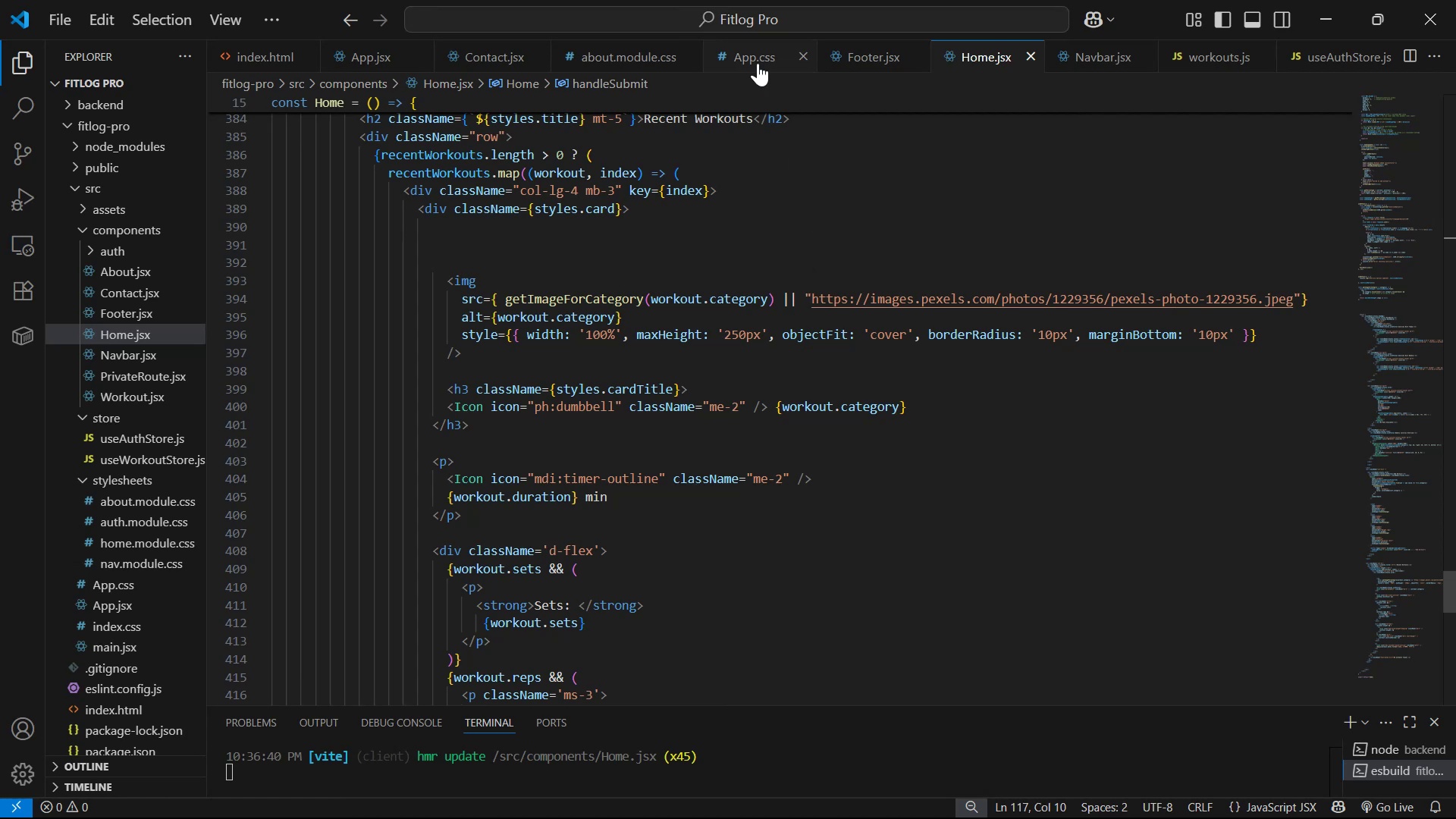 
wait(6.22)
 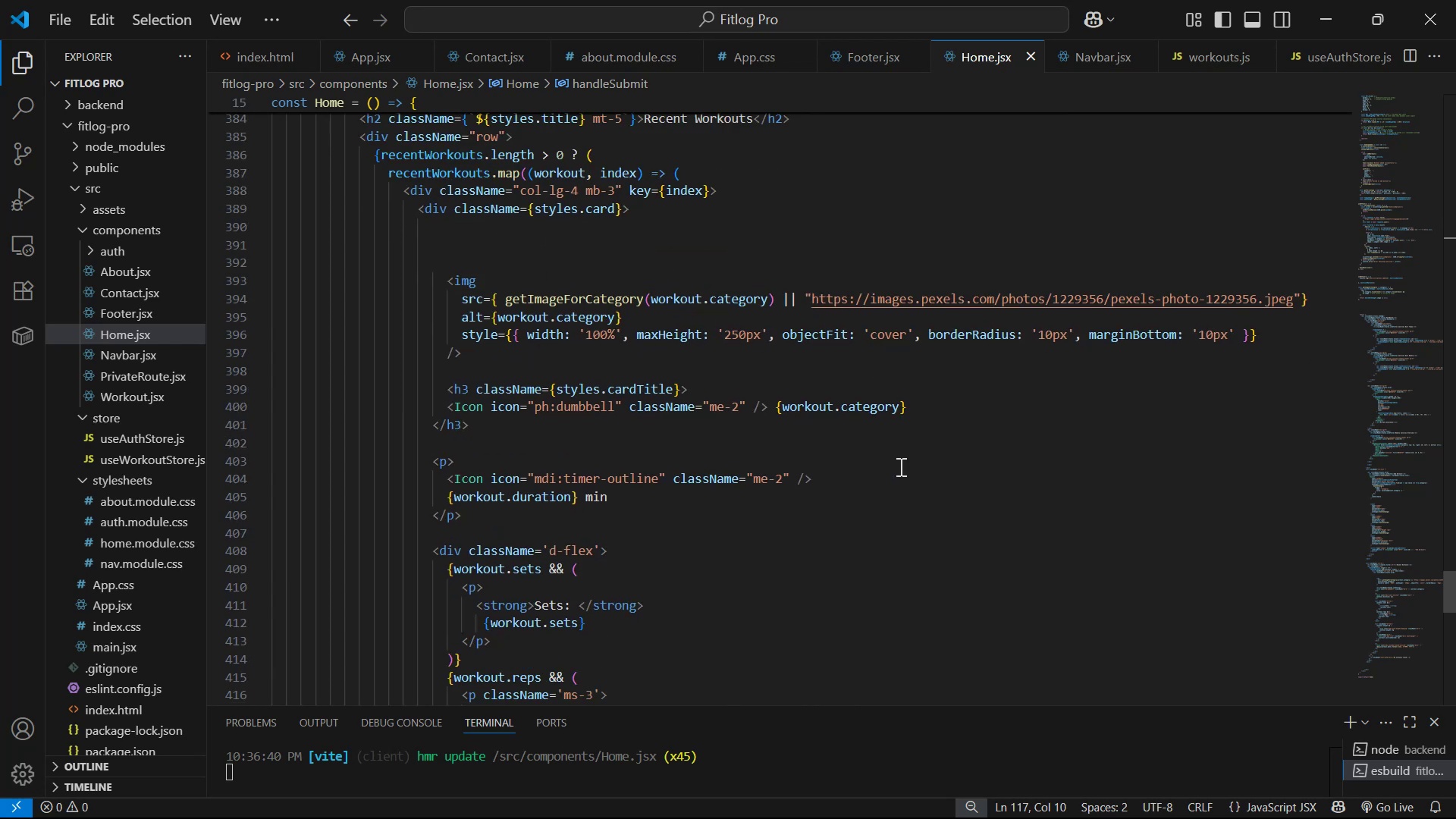 
scroll: coordinate [121, 348], scroll_direction: down, amount: 1.0
 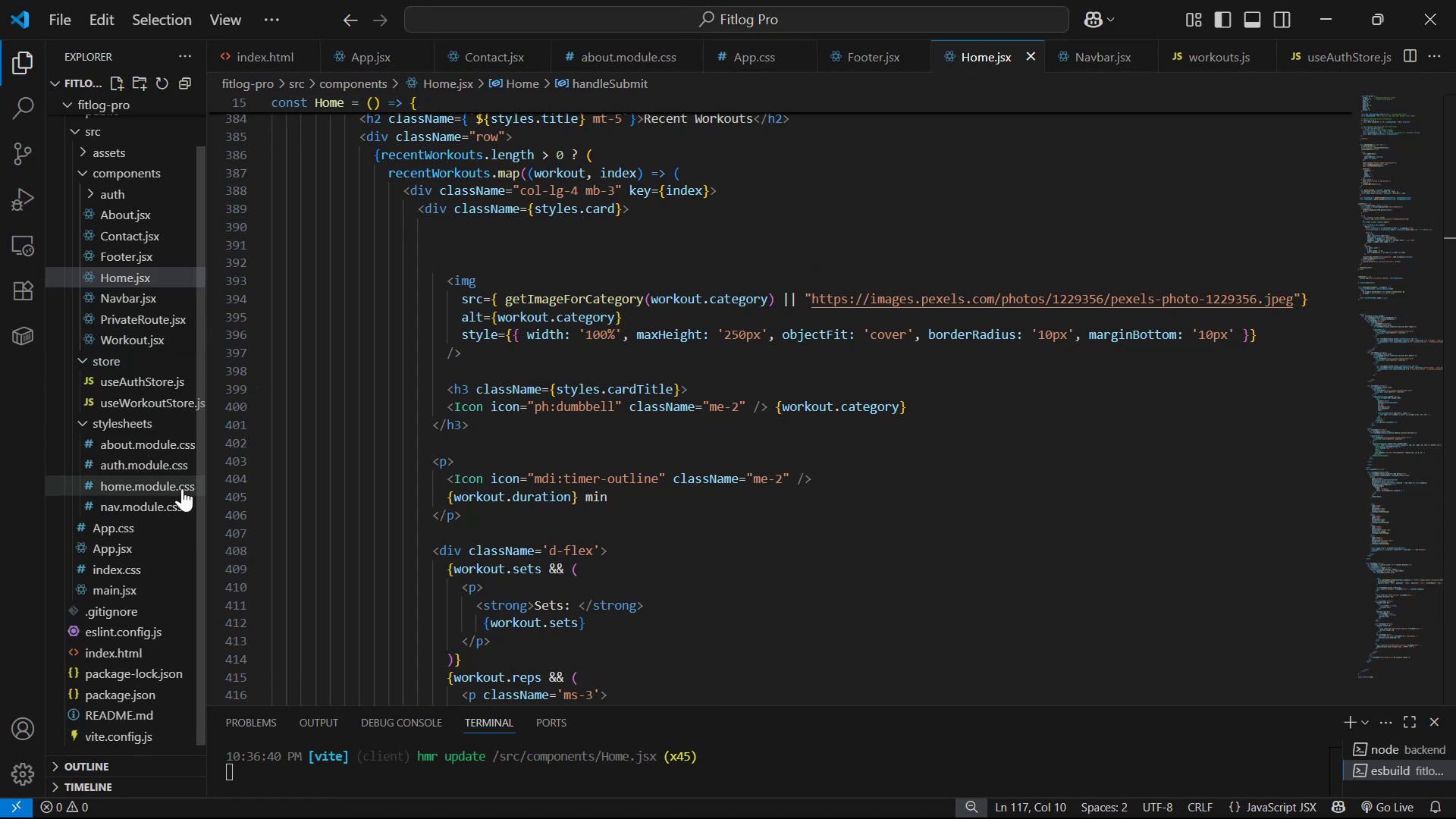 
left_click([182, 485])
 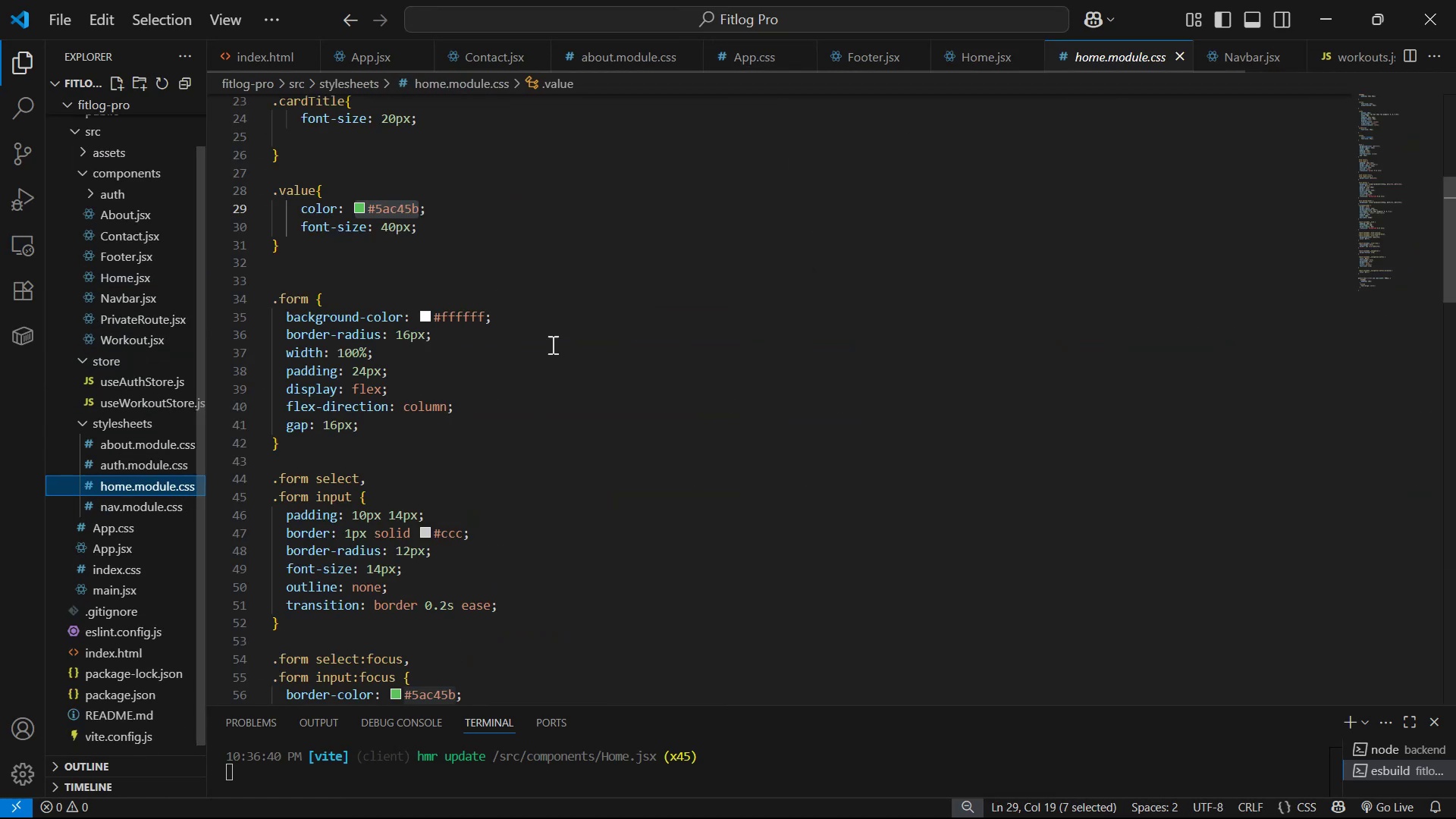 
scroll: coordinate [670, 347], scroll_direction: down, amount: 10.0
 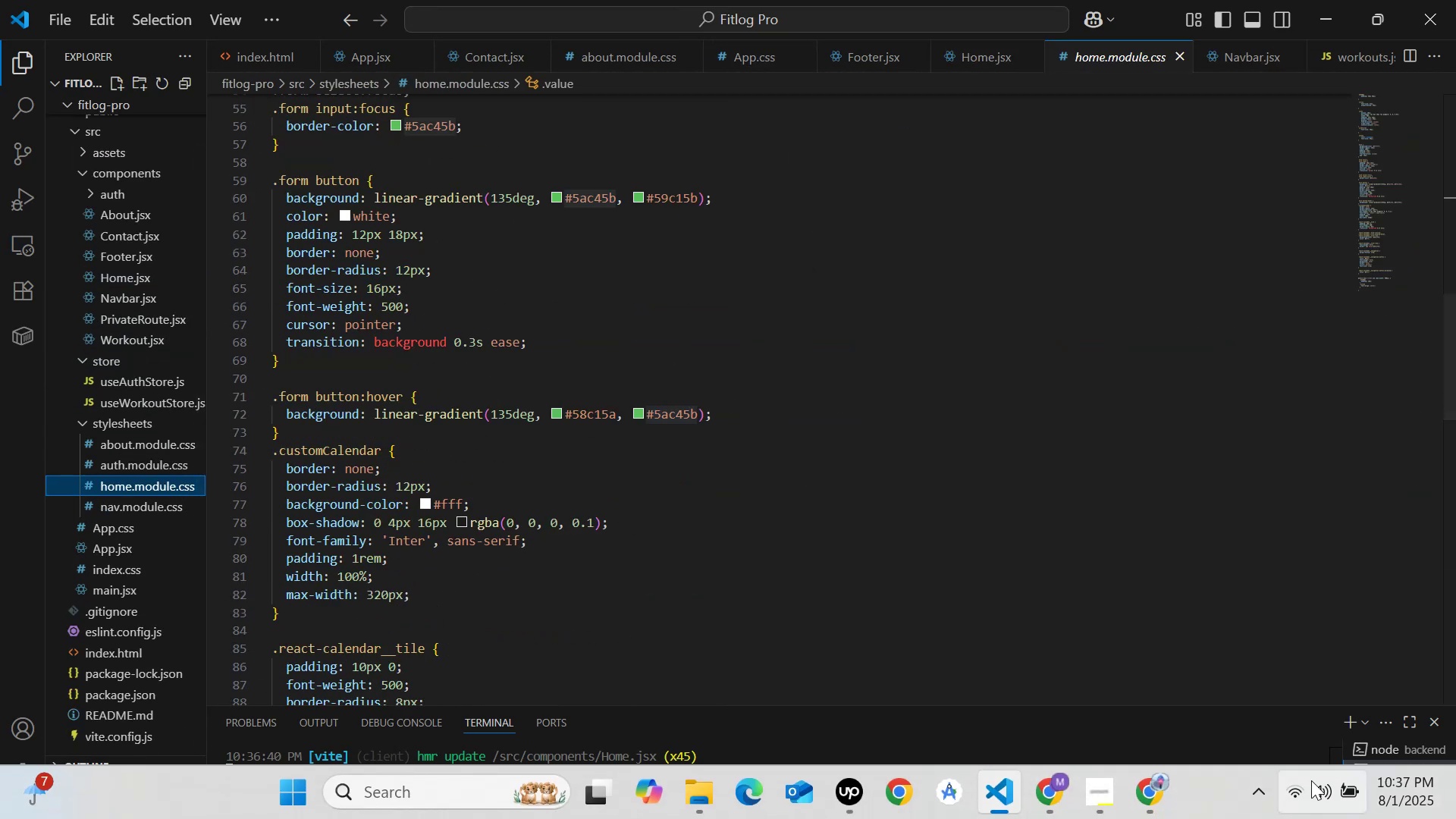 
left_click([1334, 787])
 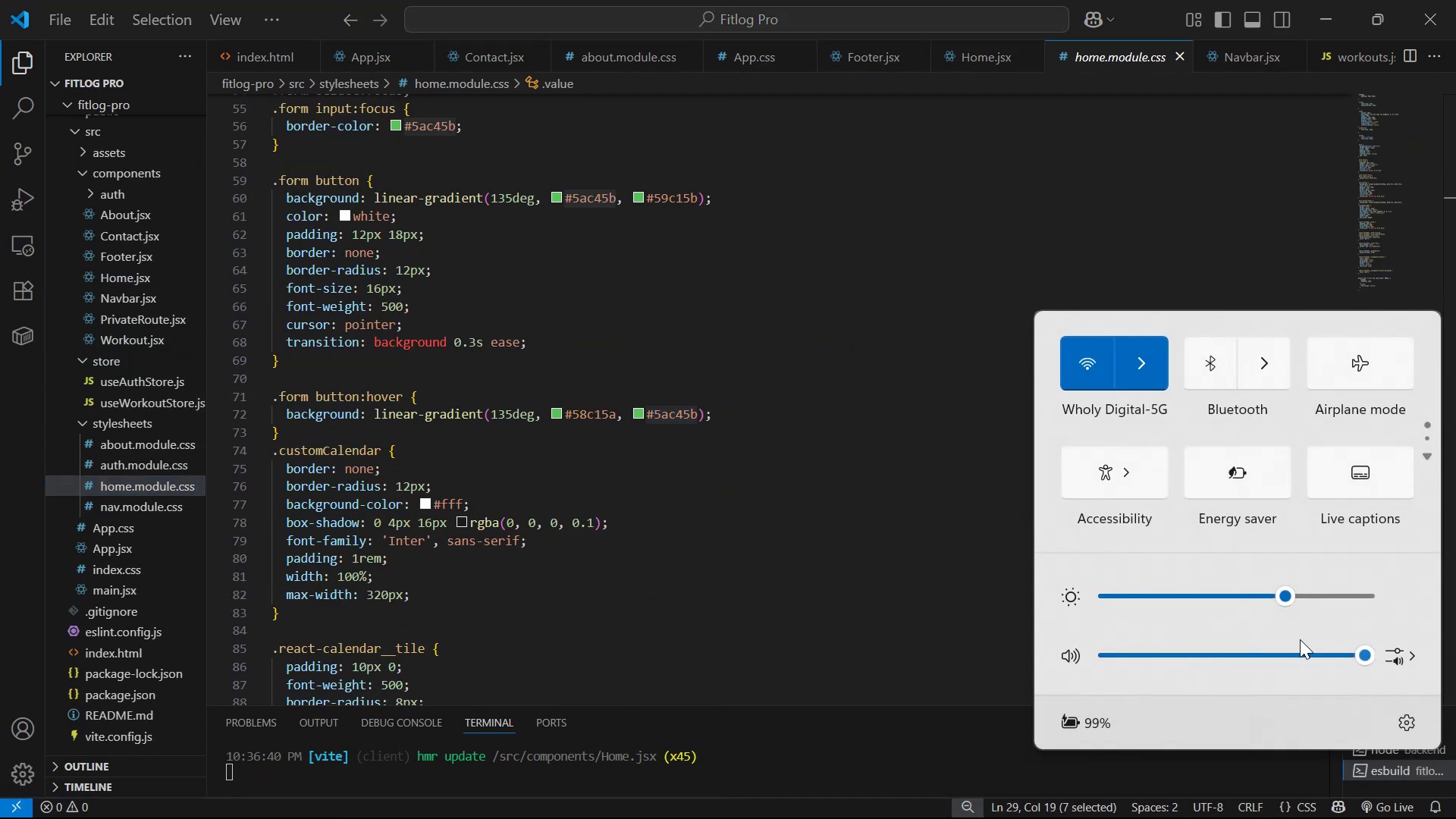 
left_click_drag(start_coordinate=[1295, 591], to_coordinate=[1332, 588])
 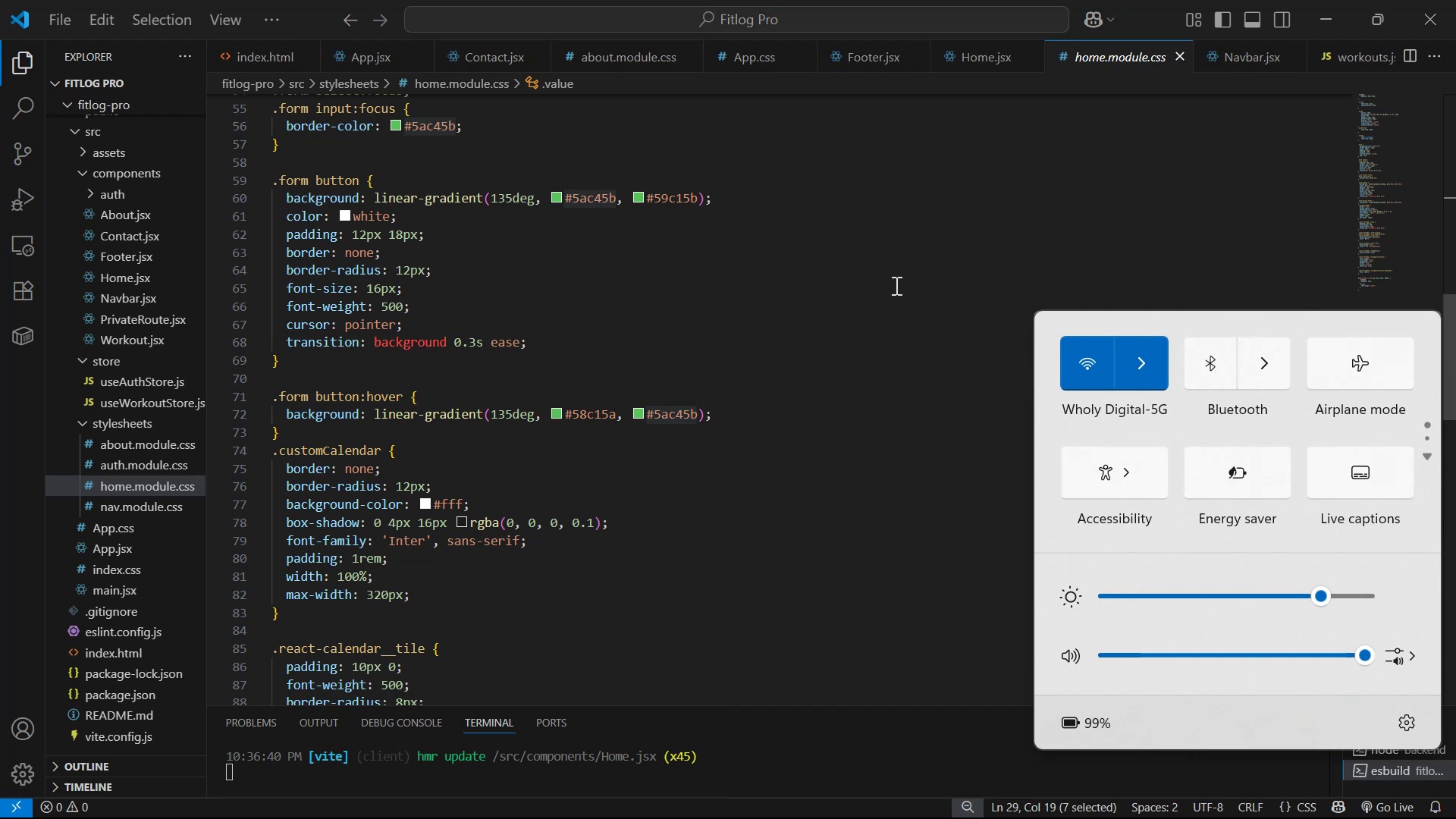 
scroll: coordinate [852, 421], scroll_direction: down, amount: 11.0
 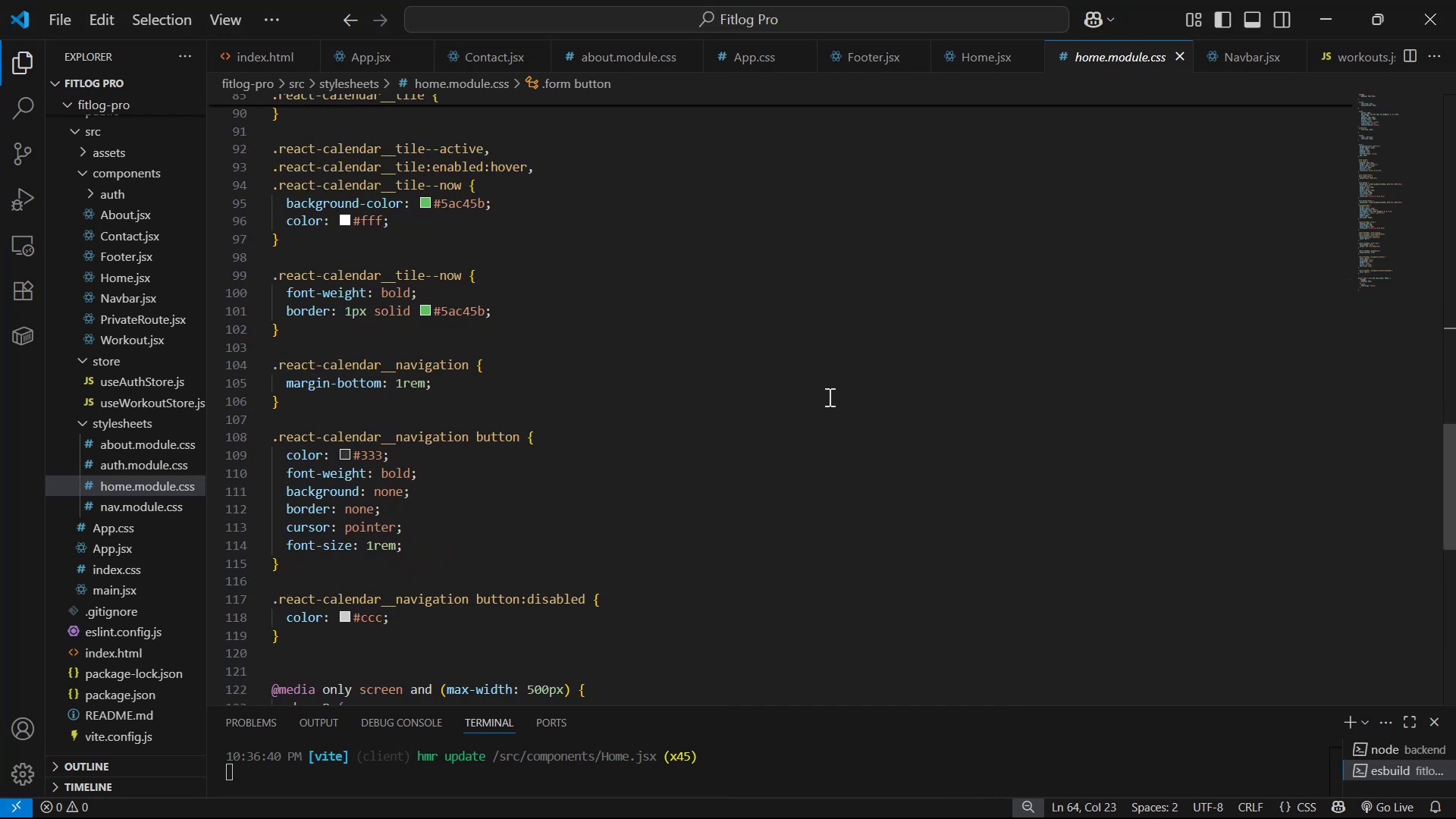 
scroll: coordinate [820, 419], scroll_direction: up, amount: 26.0
 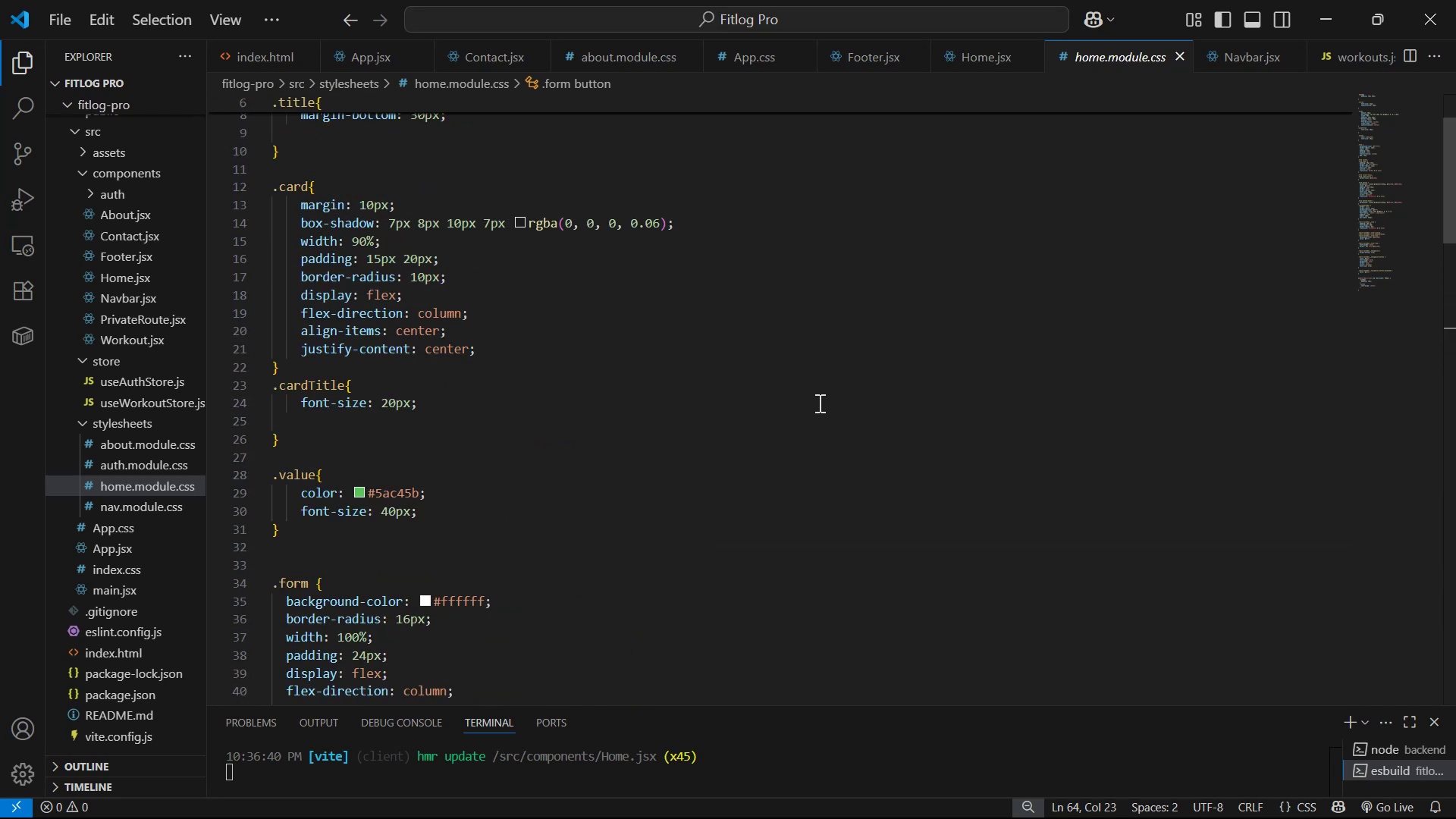 
key(Alt+Tab)
 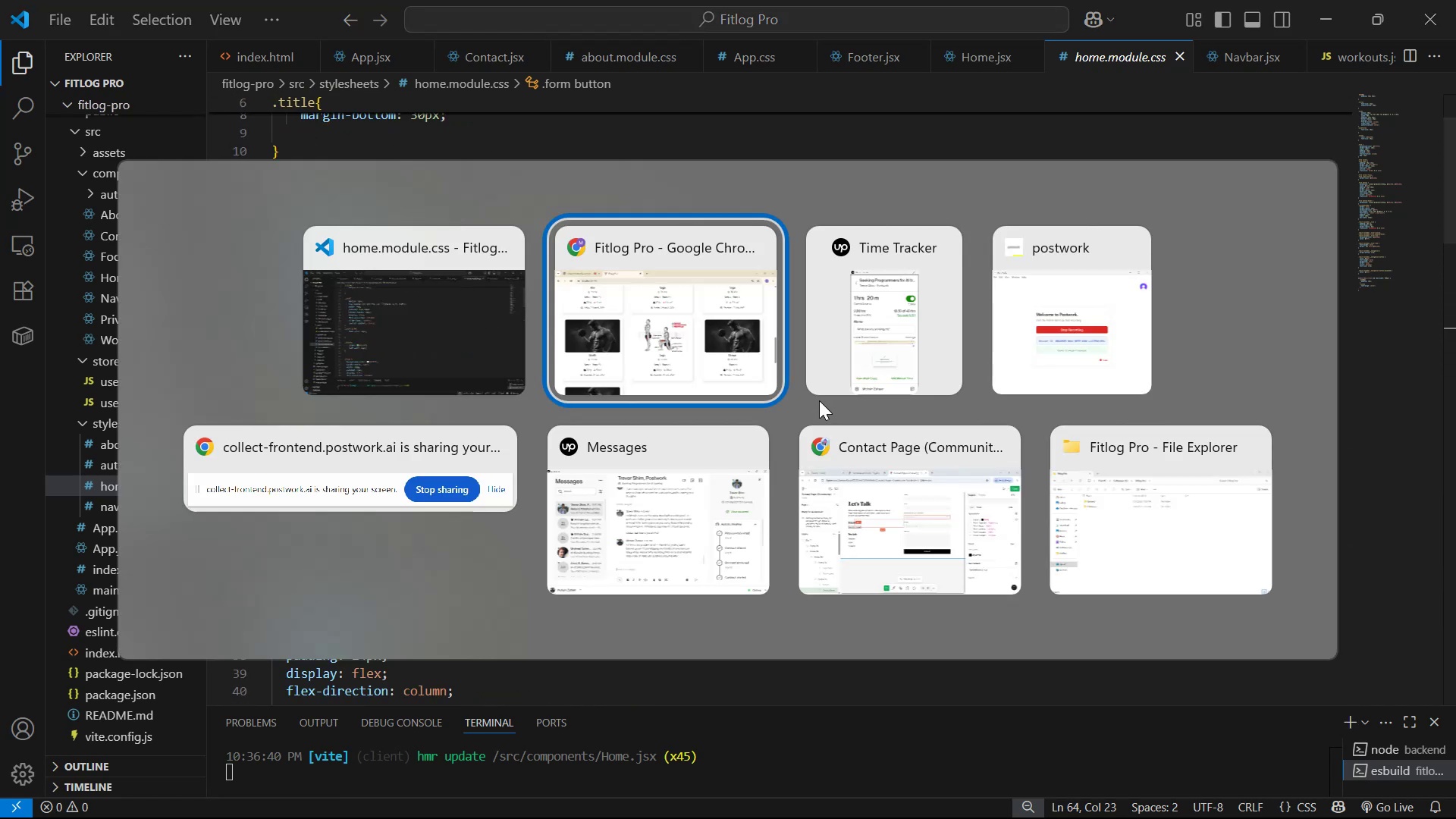 
scroll: coordinate [831, 401], scroll_direction: up, amount: 17.0
 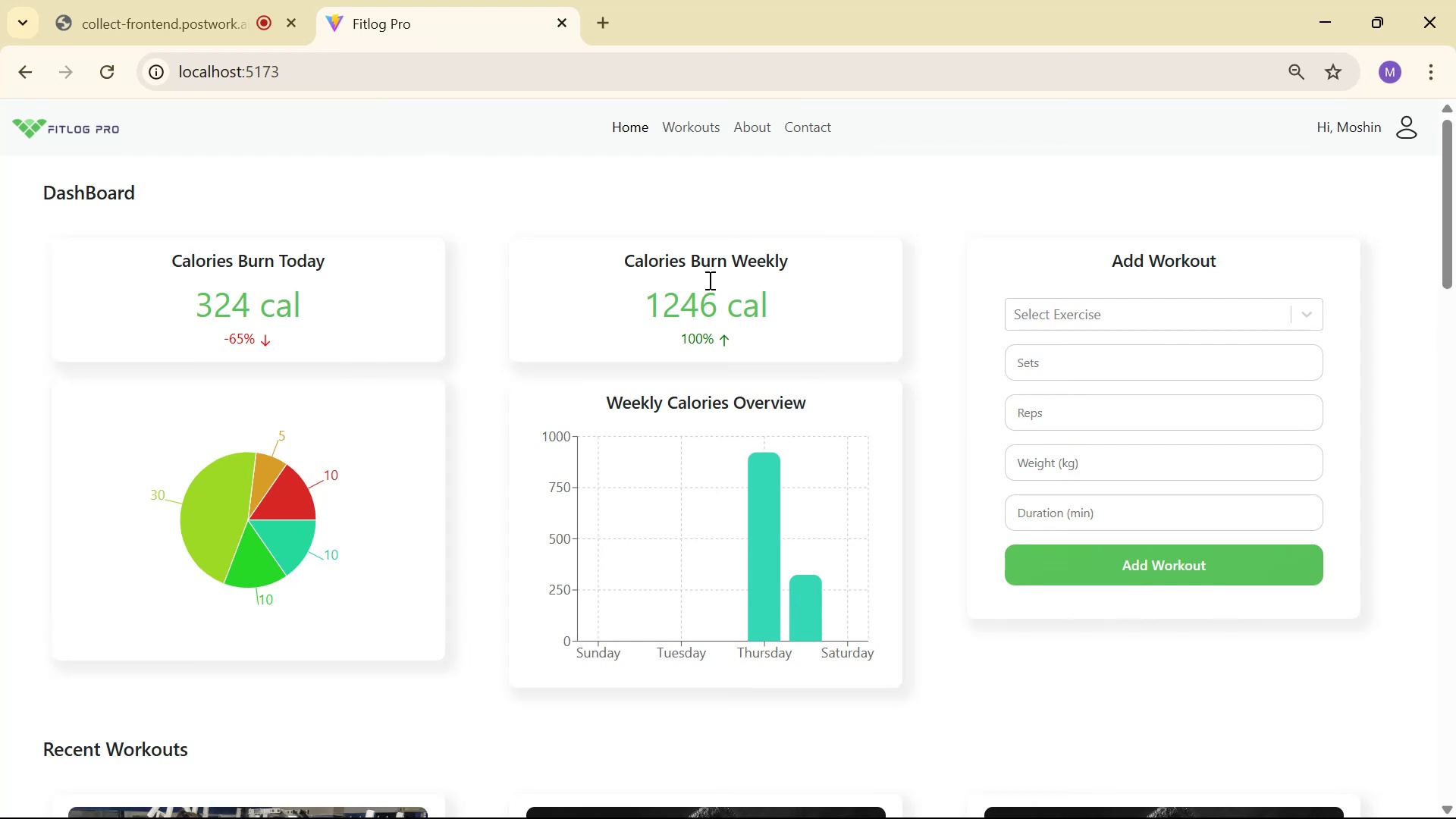 
key(Alt+AltLeft)
 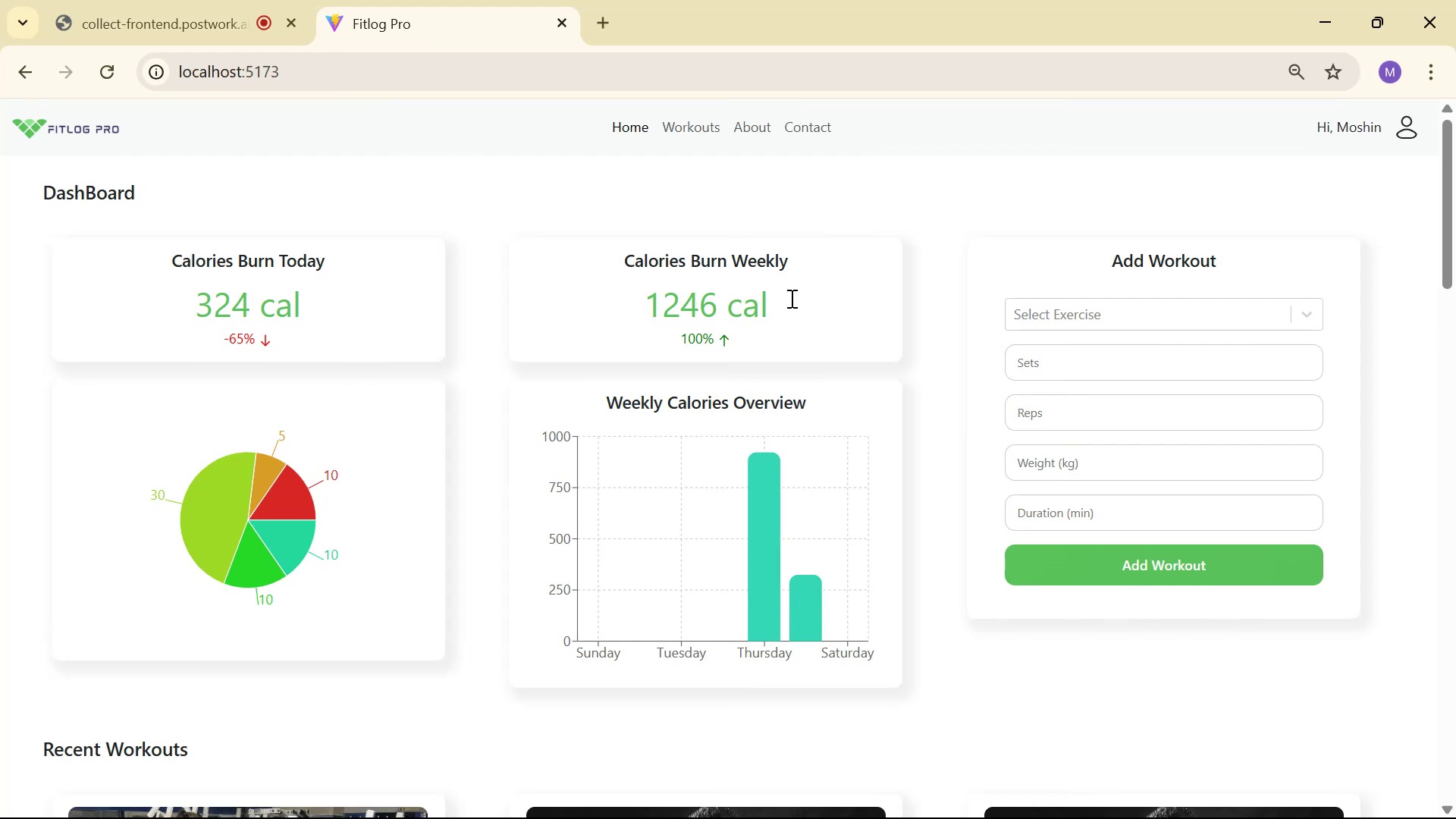 
key(Alt+Tab)
 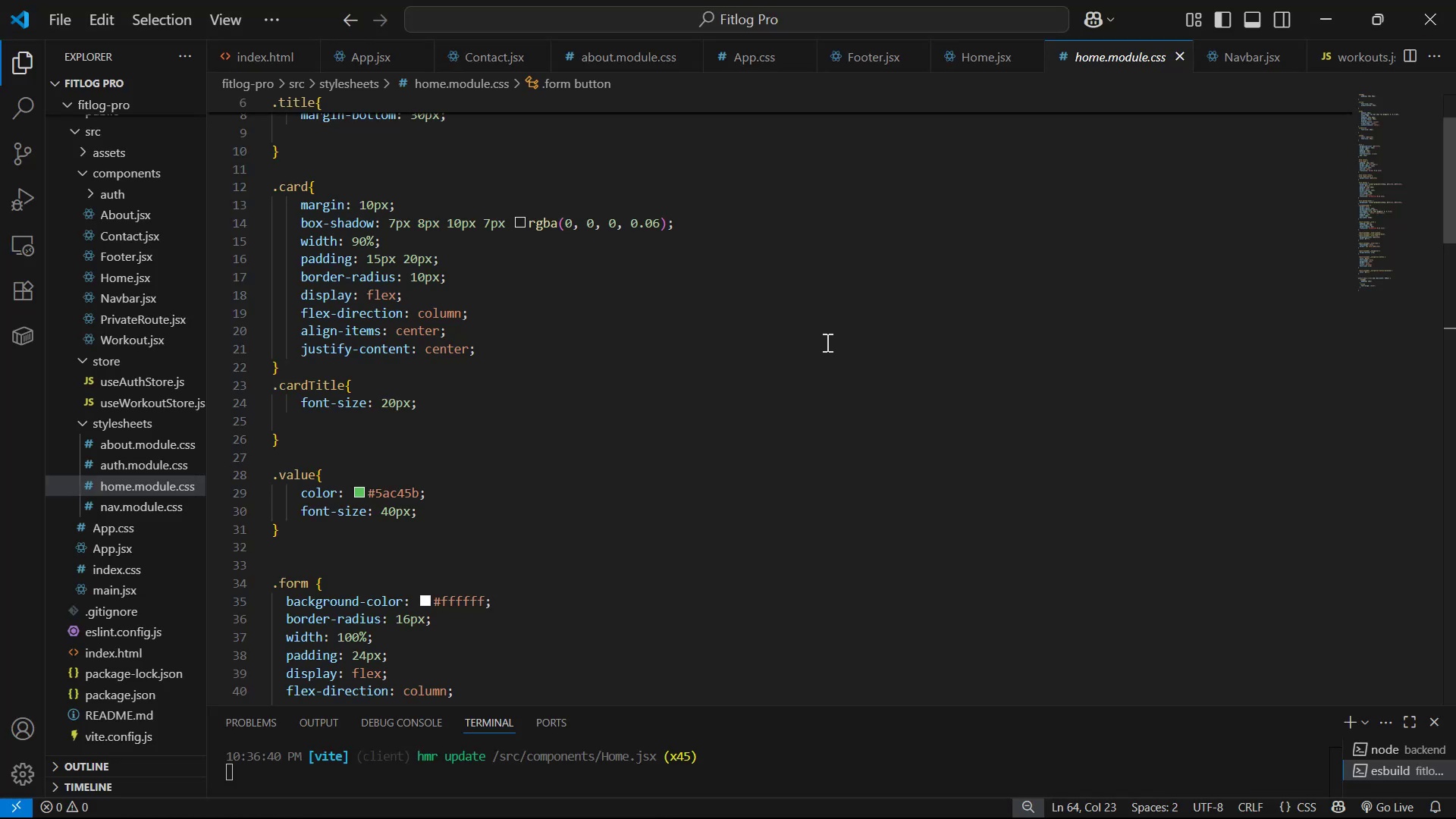 
wait(5.6)
 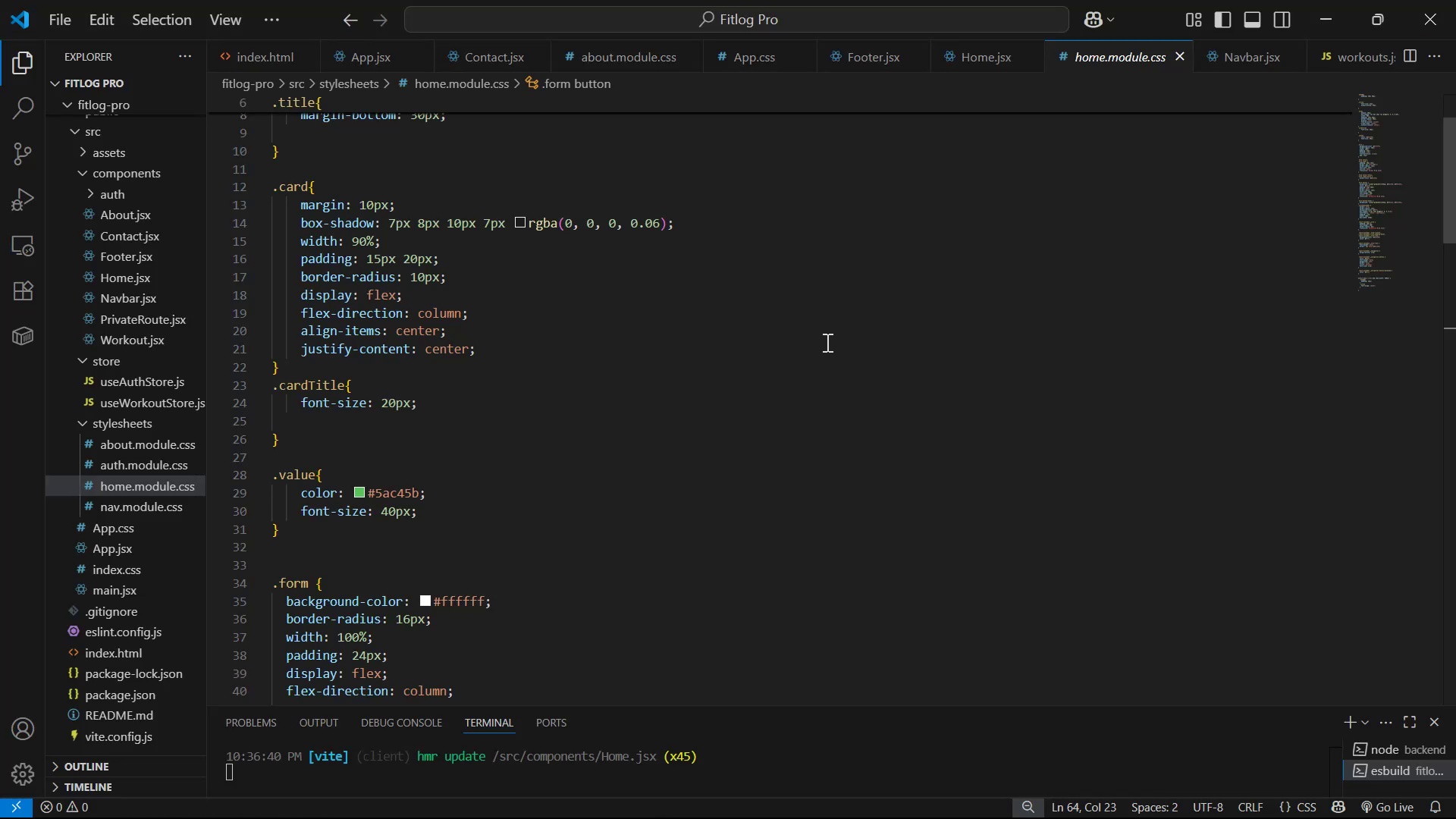 
key(Alt+AltLeft)
 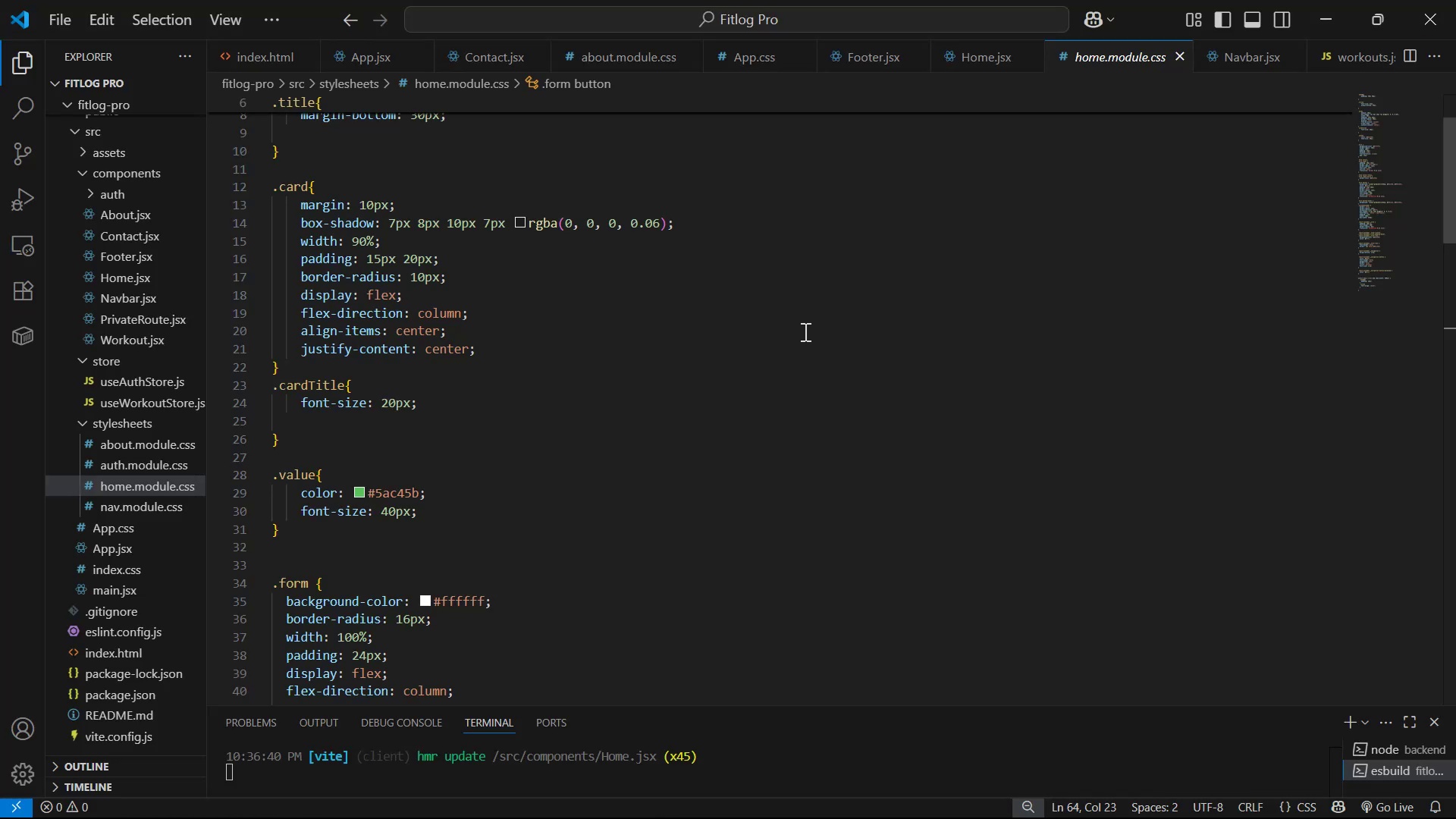 
key(Alt+Tab)
 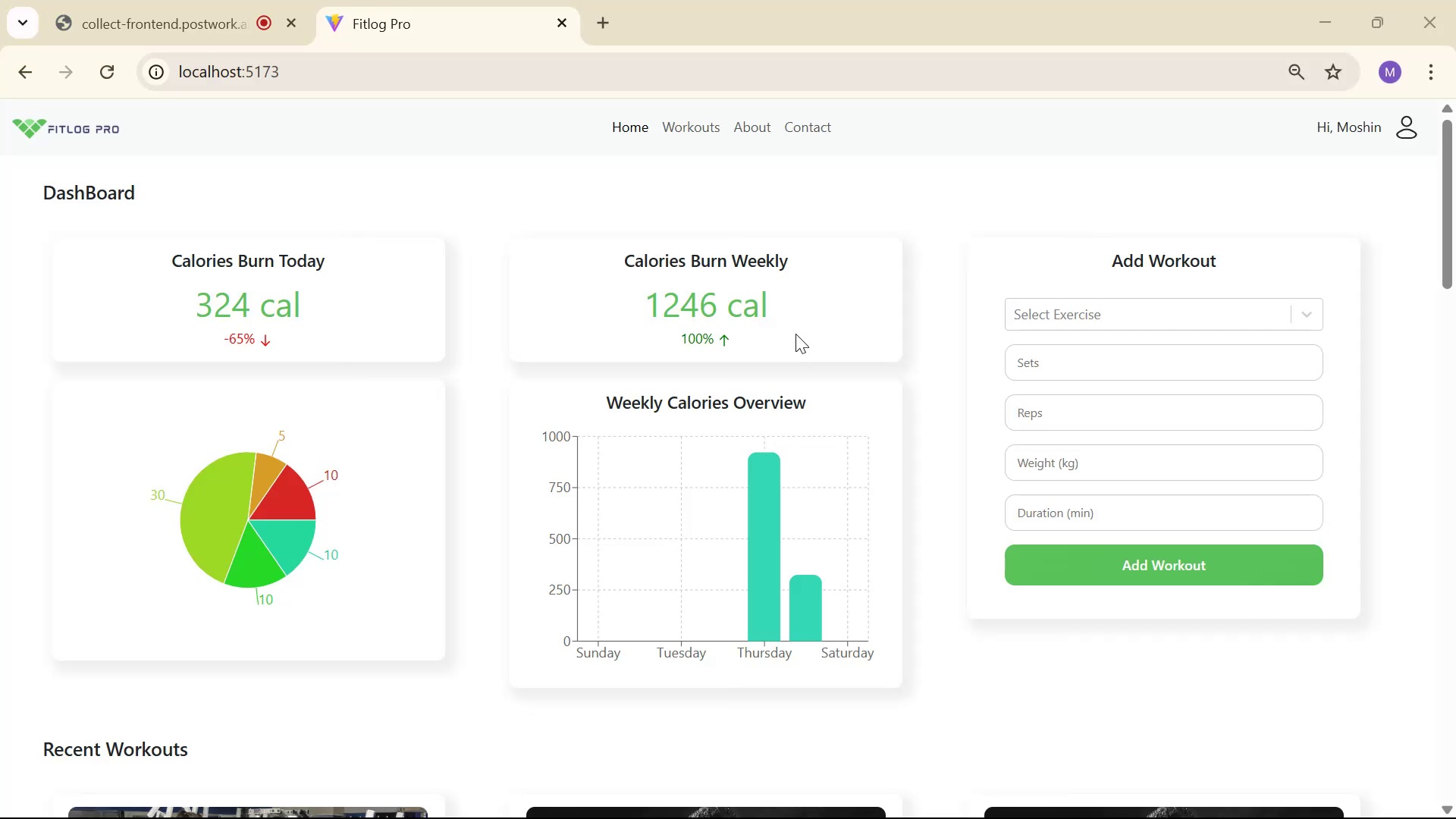 
scroll: coordinate [947, 487], scroll_direction: down, amount: 7.0
 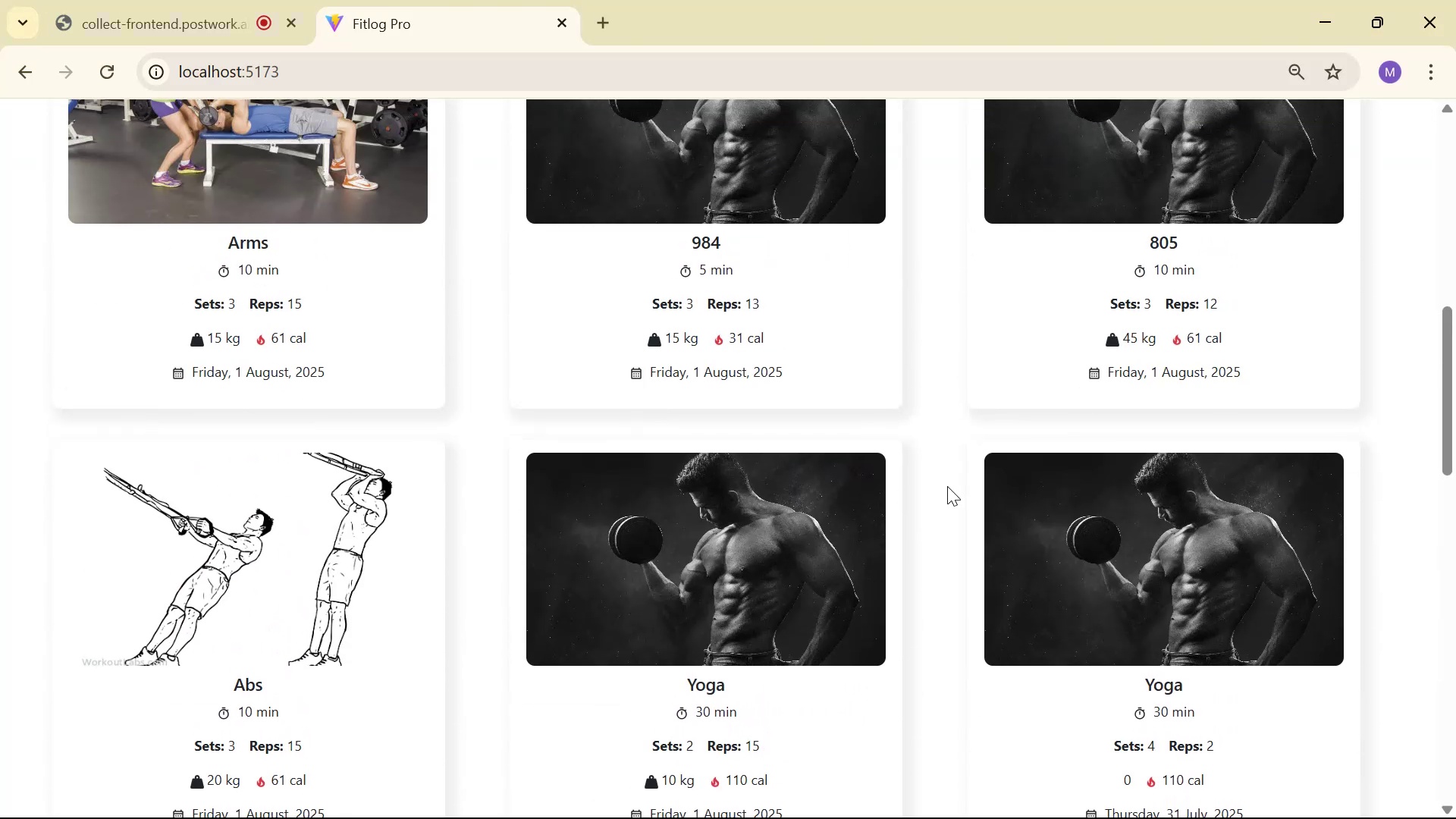 
scroll: coordinate [551, 353], scroll_direction: up, amount: 2.0
 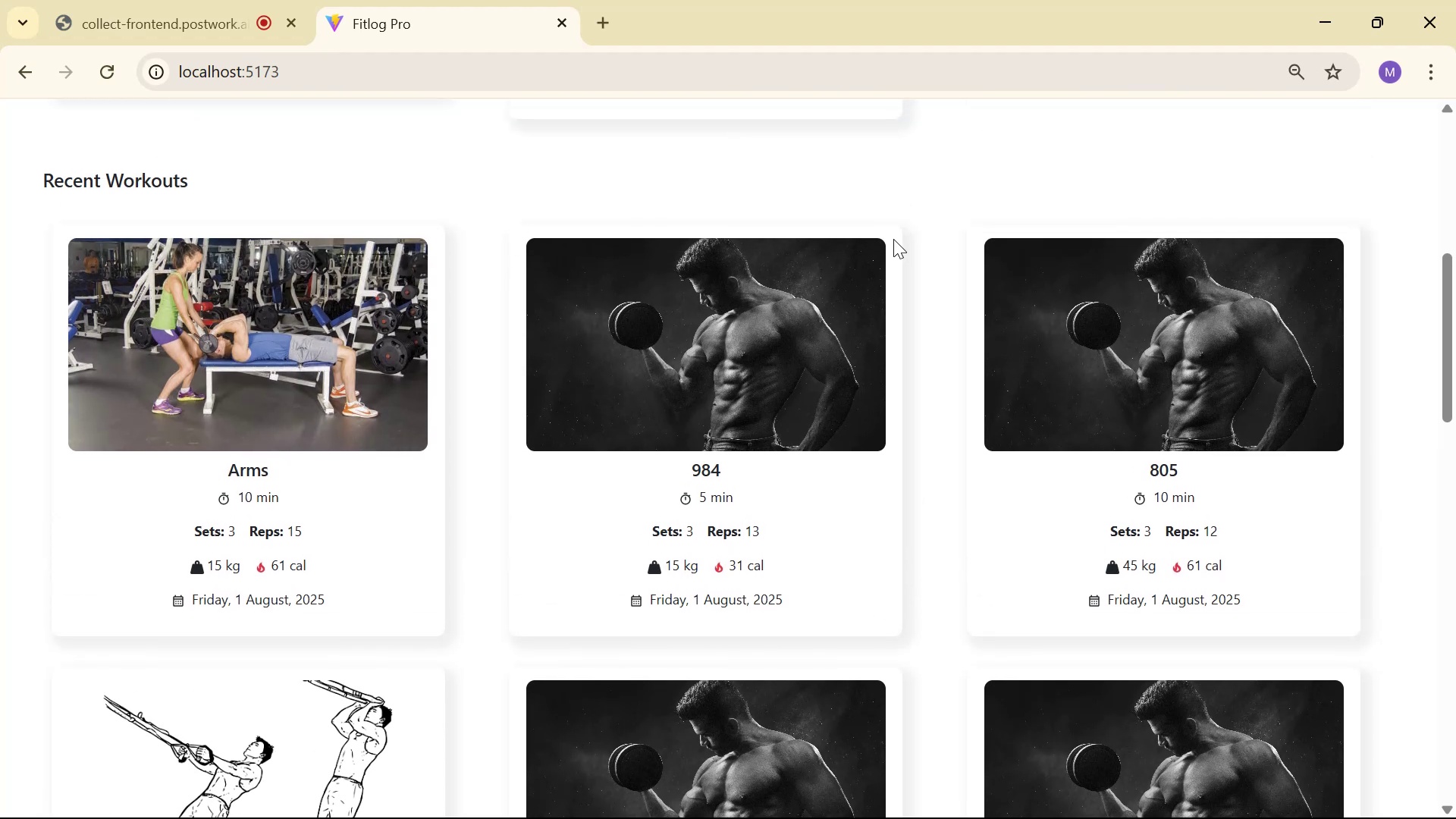 
wait(8.38)
 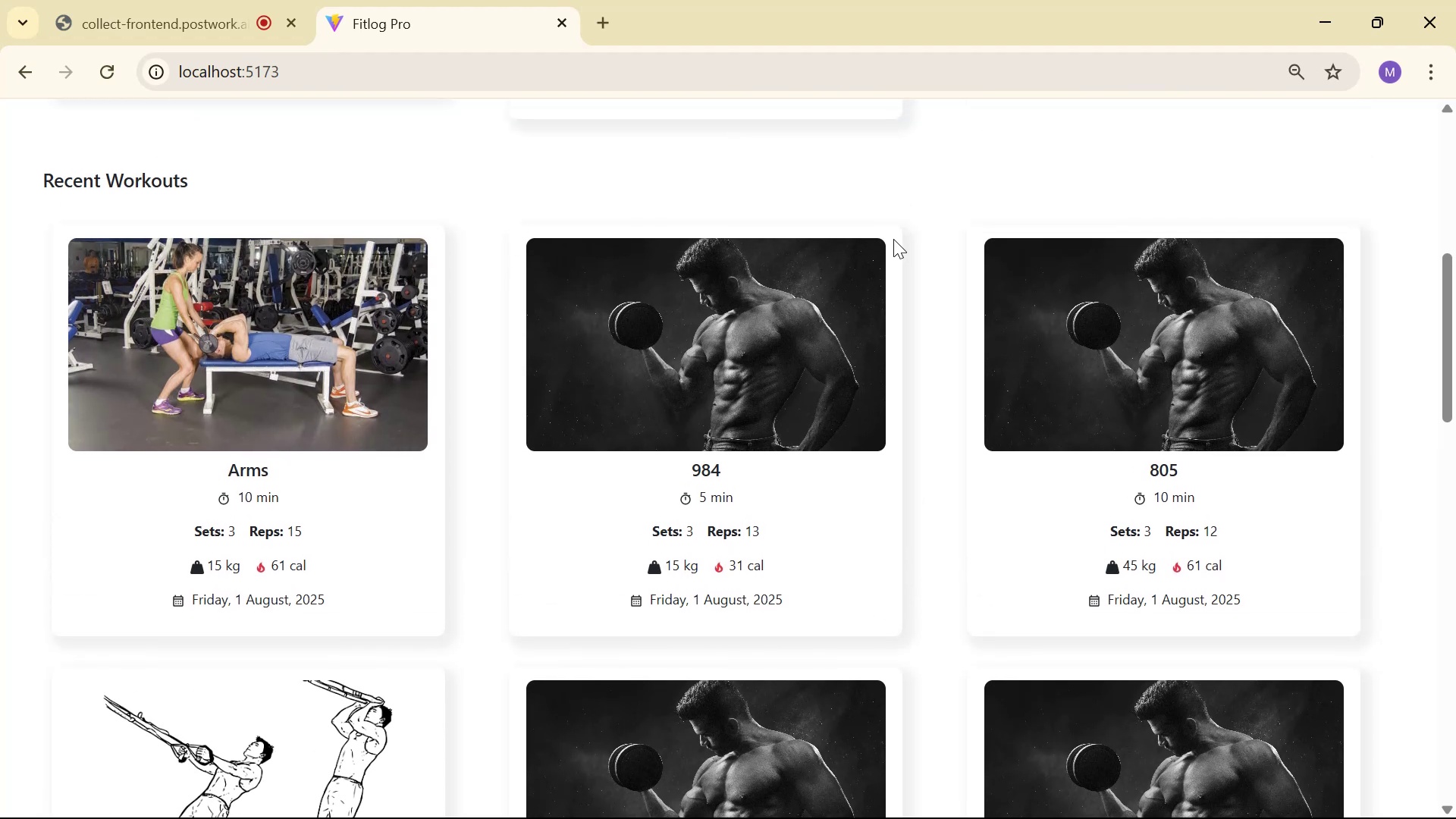 
key(Alt+AltLeft)
 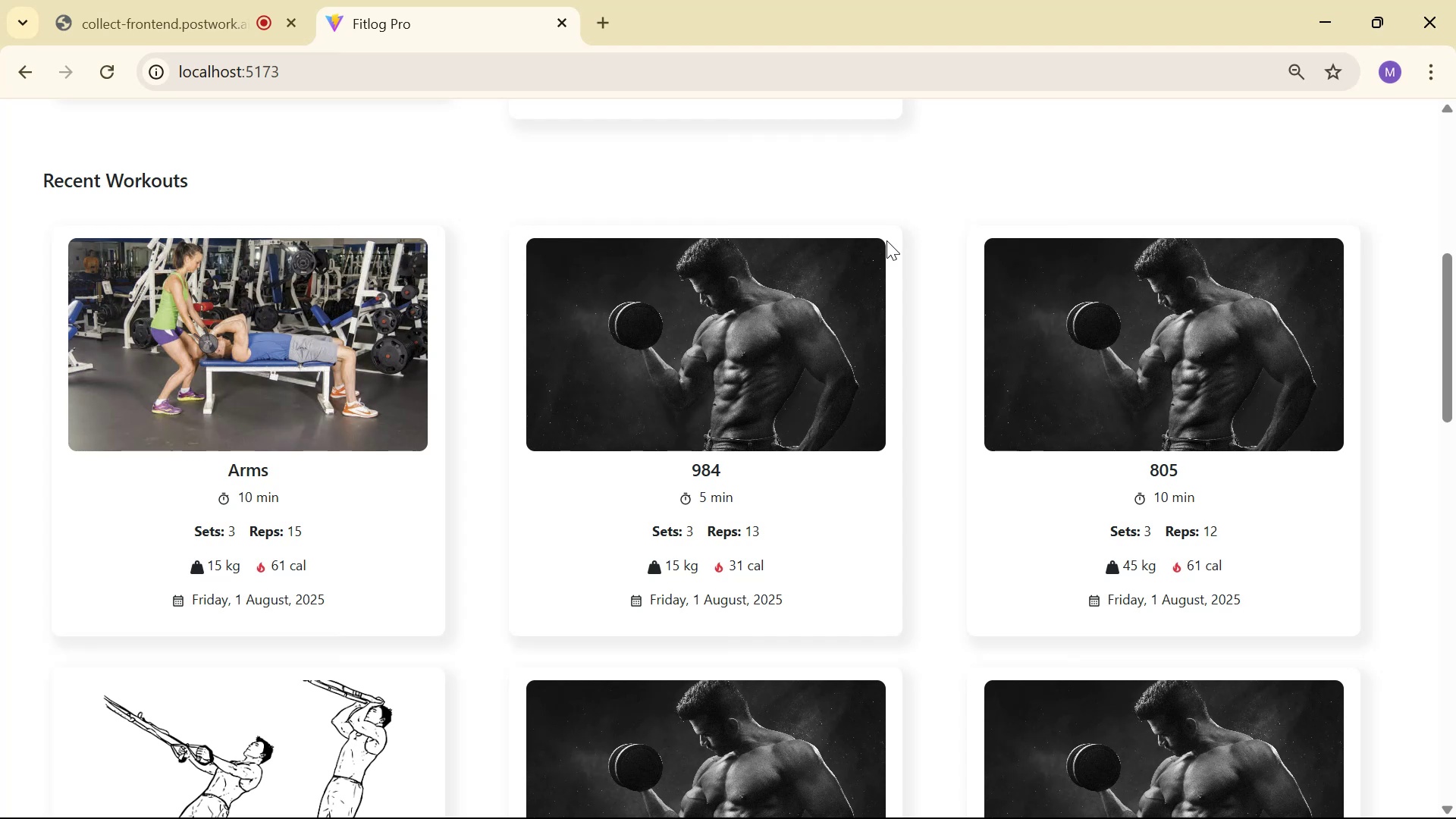 
key(Alt+Tab)
 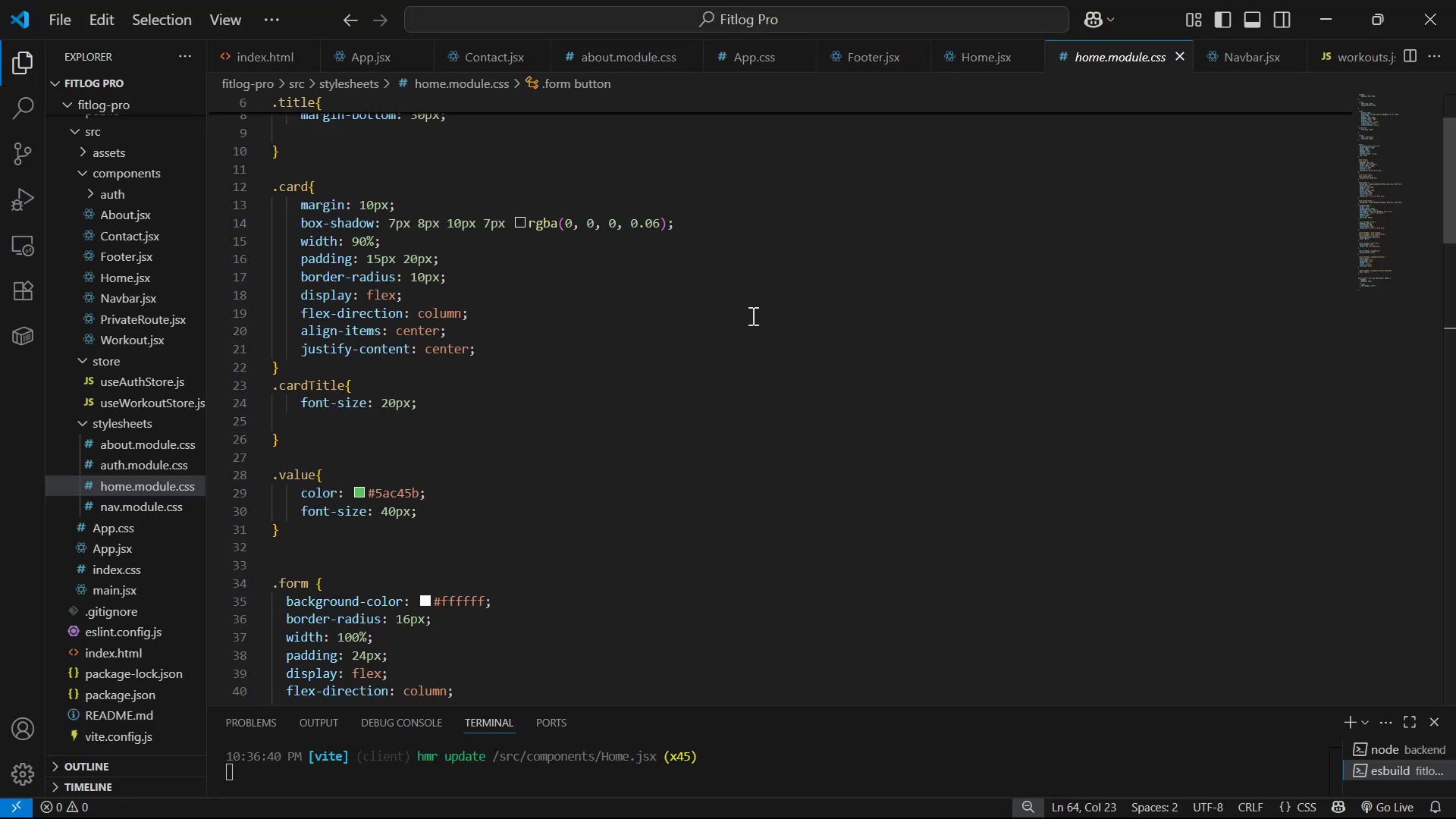 
key(Alt+AltLeft)
 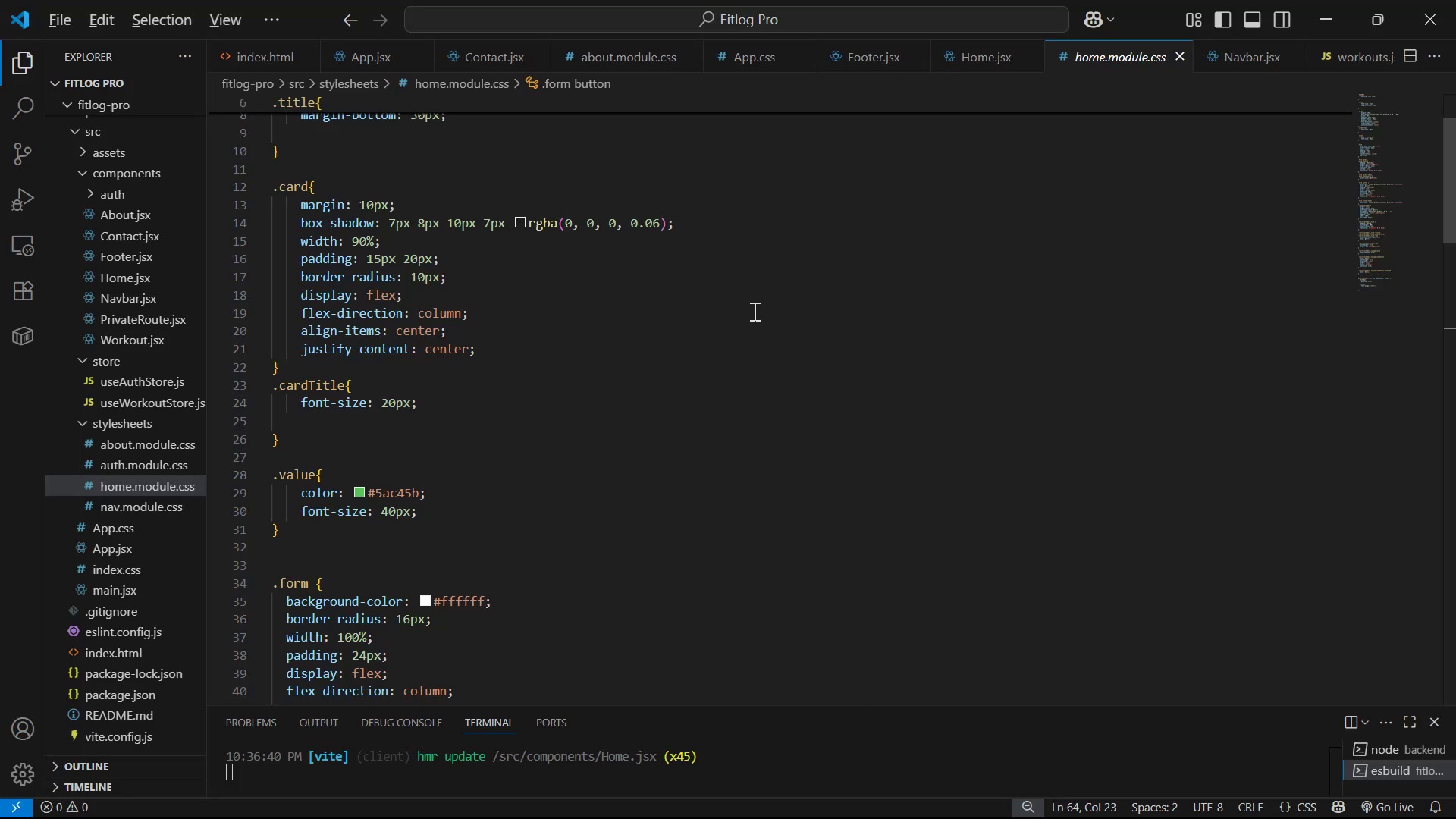 
key(Alt+Tab)
 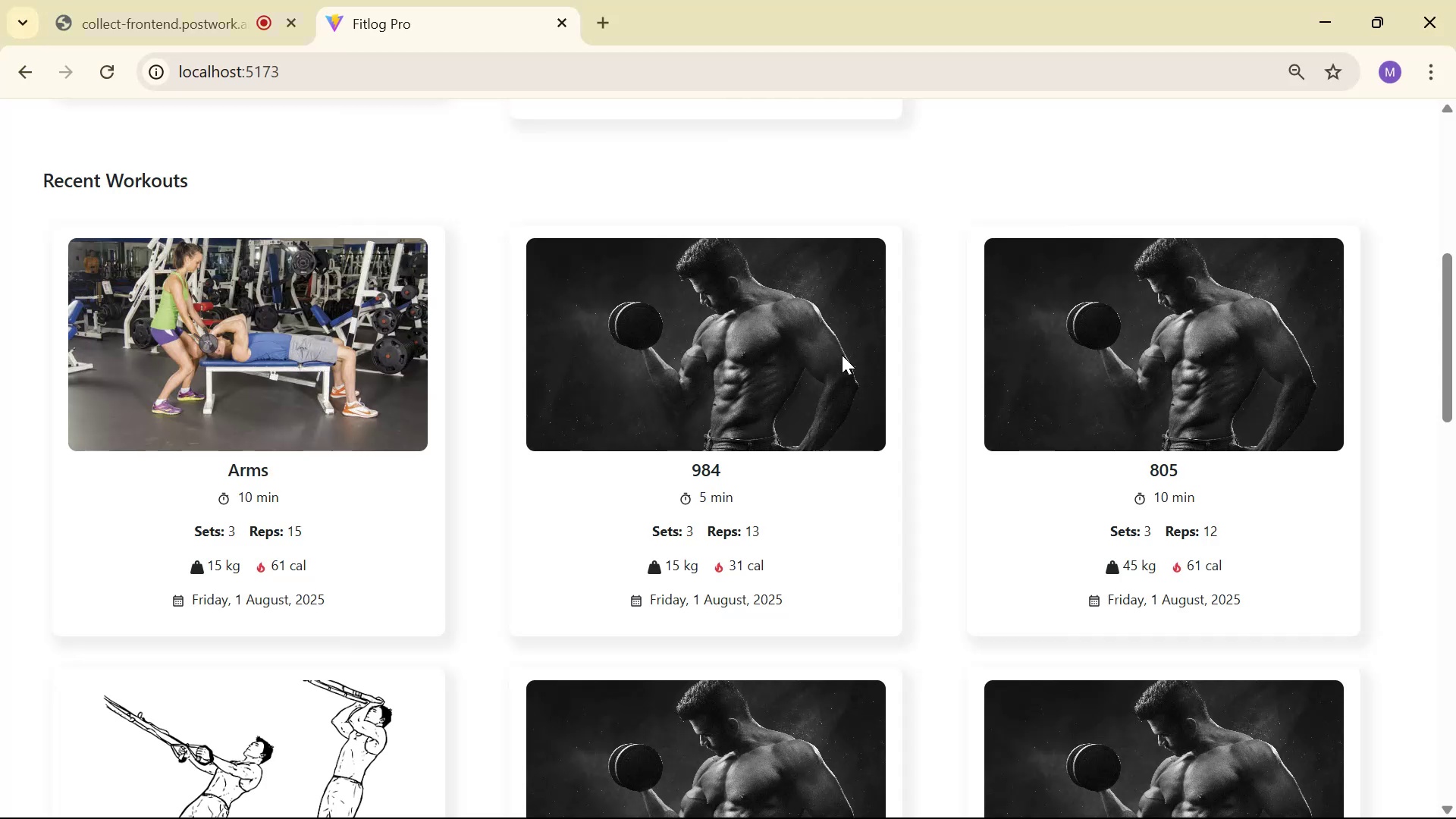 
scroll: coordinate [866, 281], scroll_direction: down, amount: 3.0
 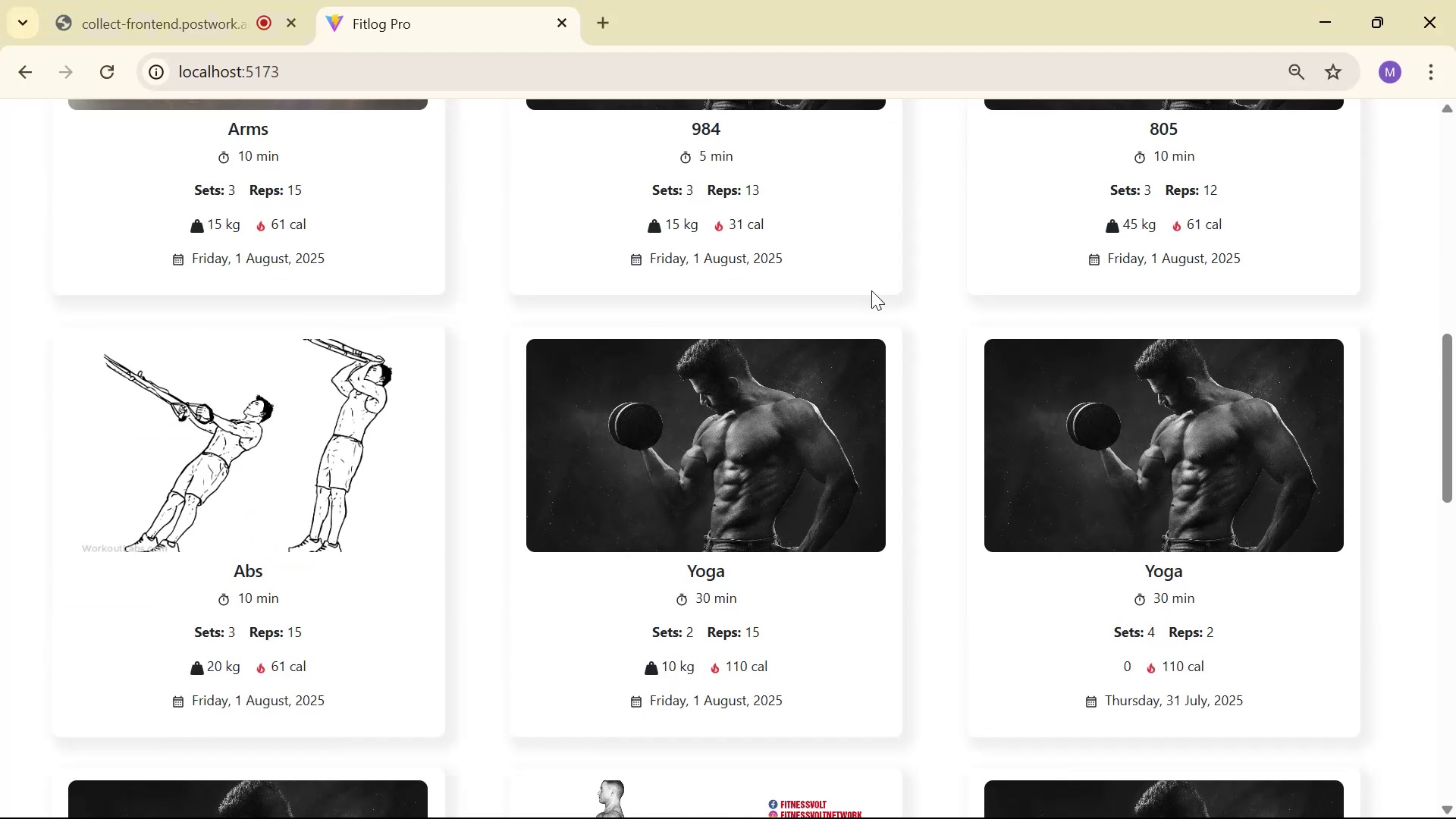 
key(Alt+AltLeft)
 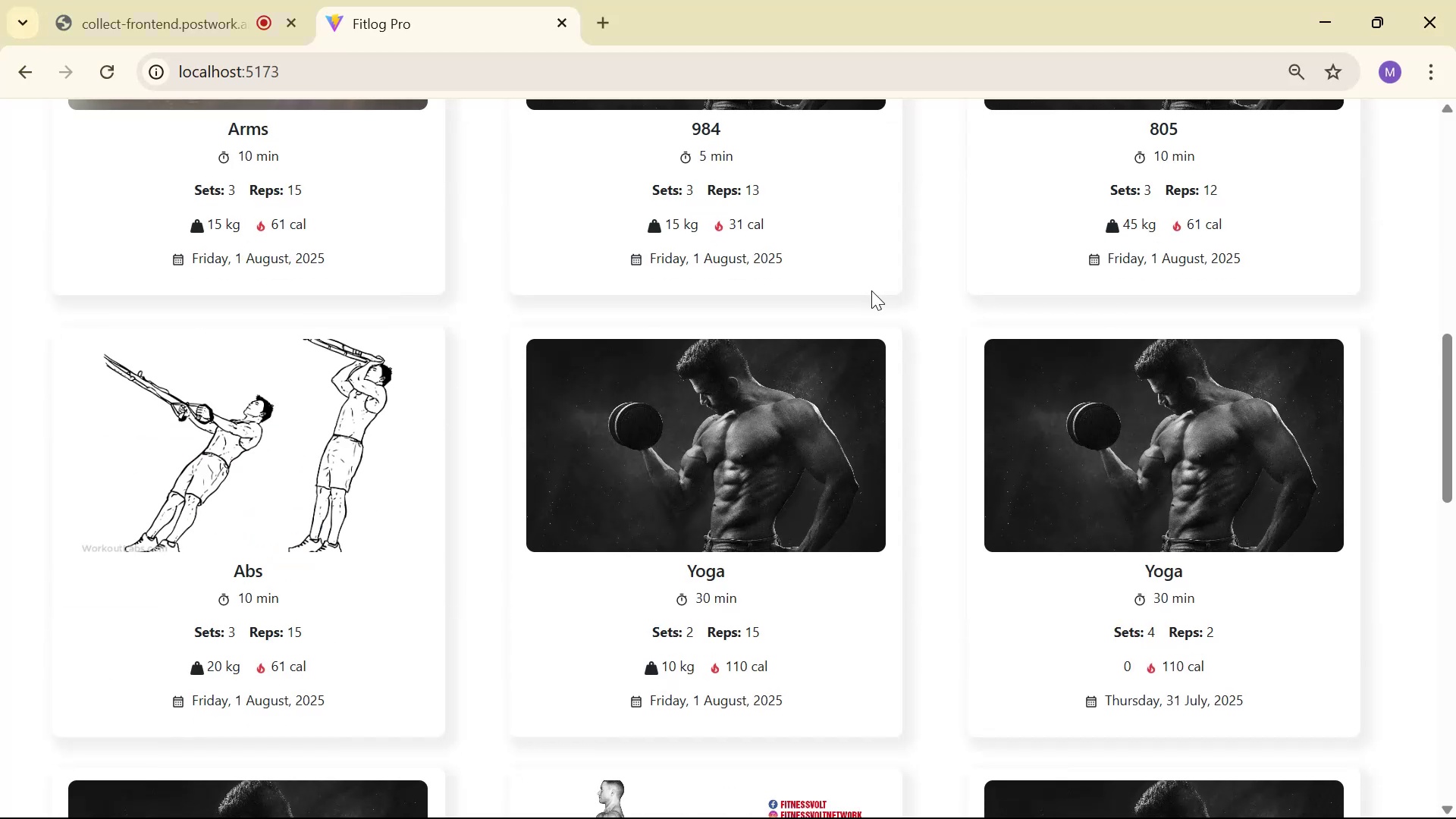 
key(Alt+Tab)
 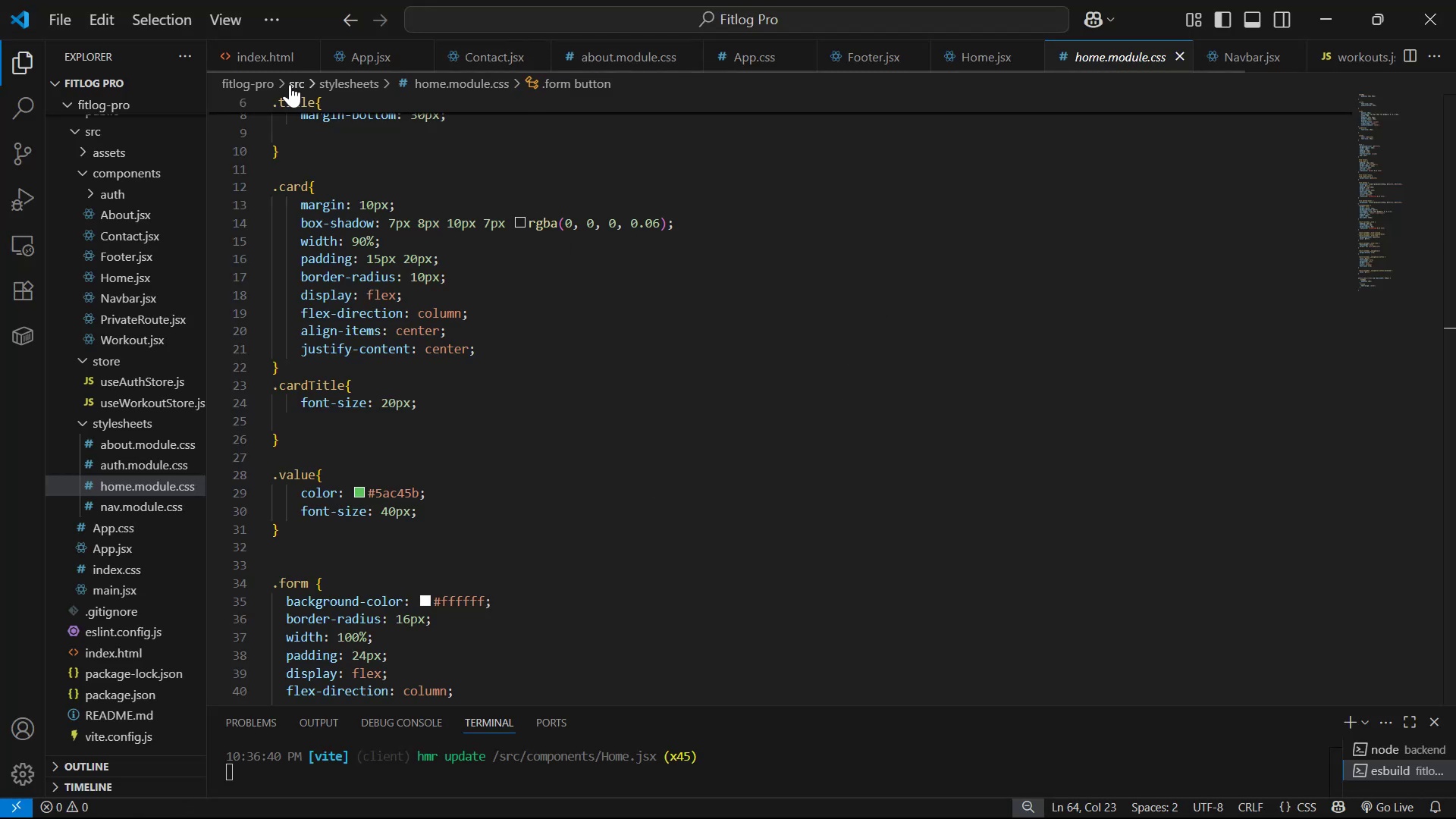 
left_click([337, 55])
 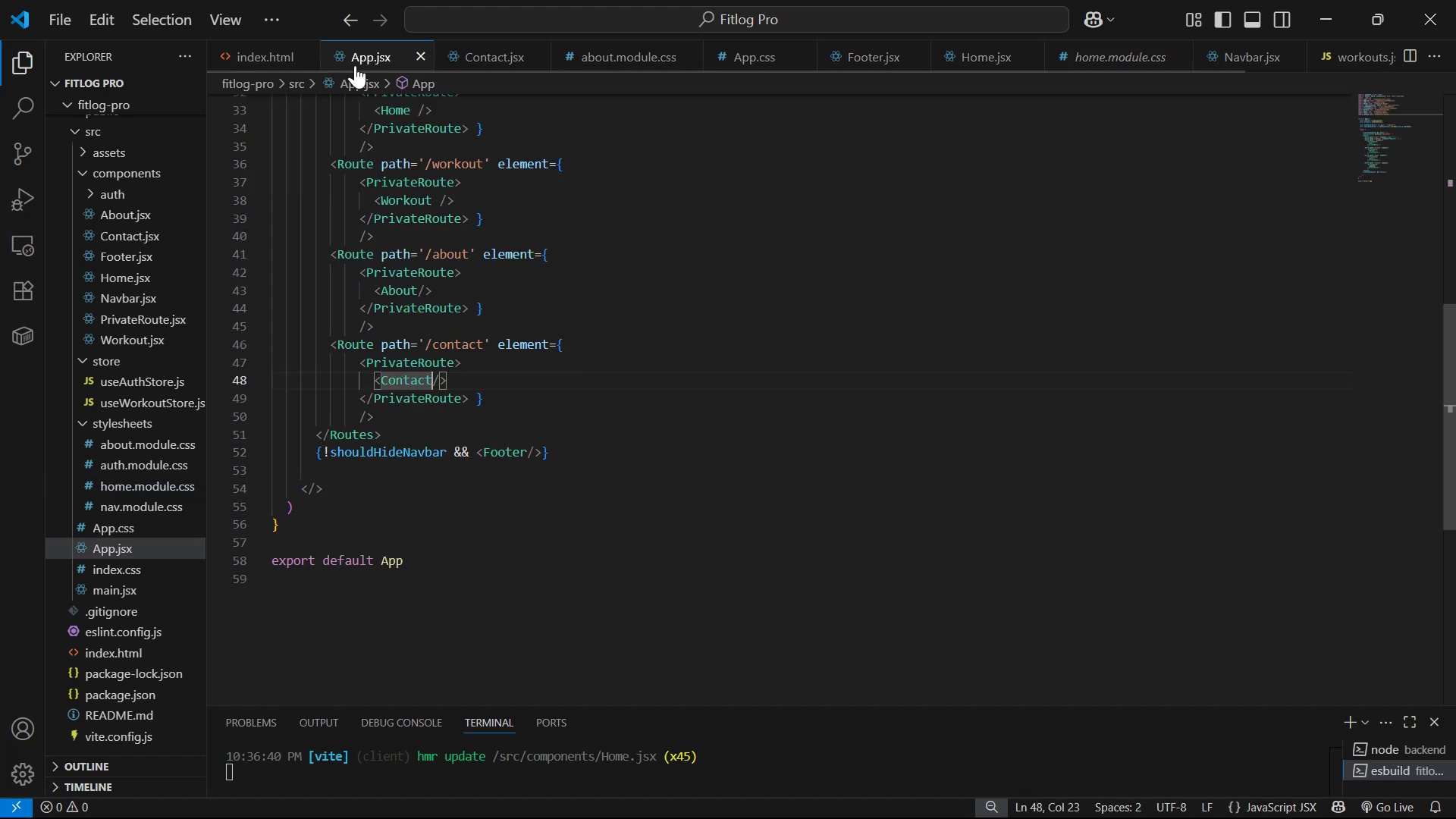 
scroll: coordinate [663, 140], scroll_direction: up, amount: 3.0
 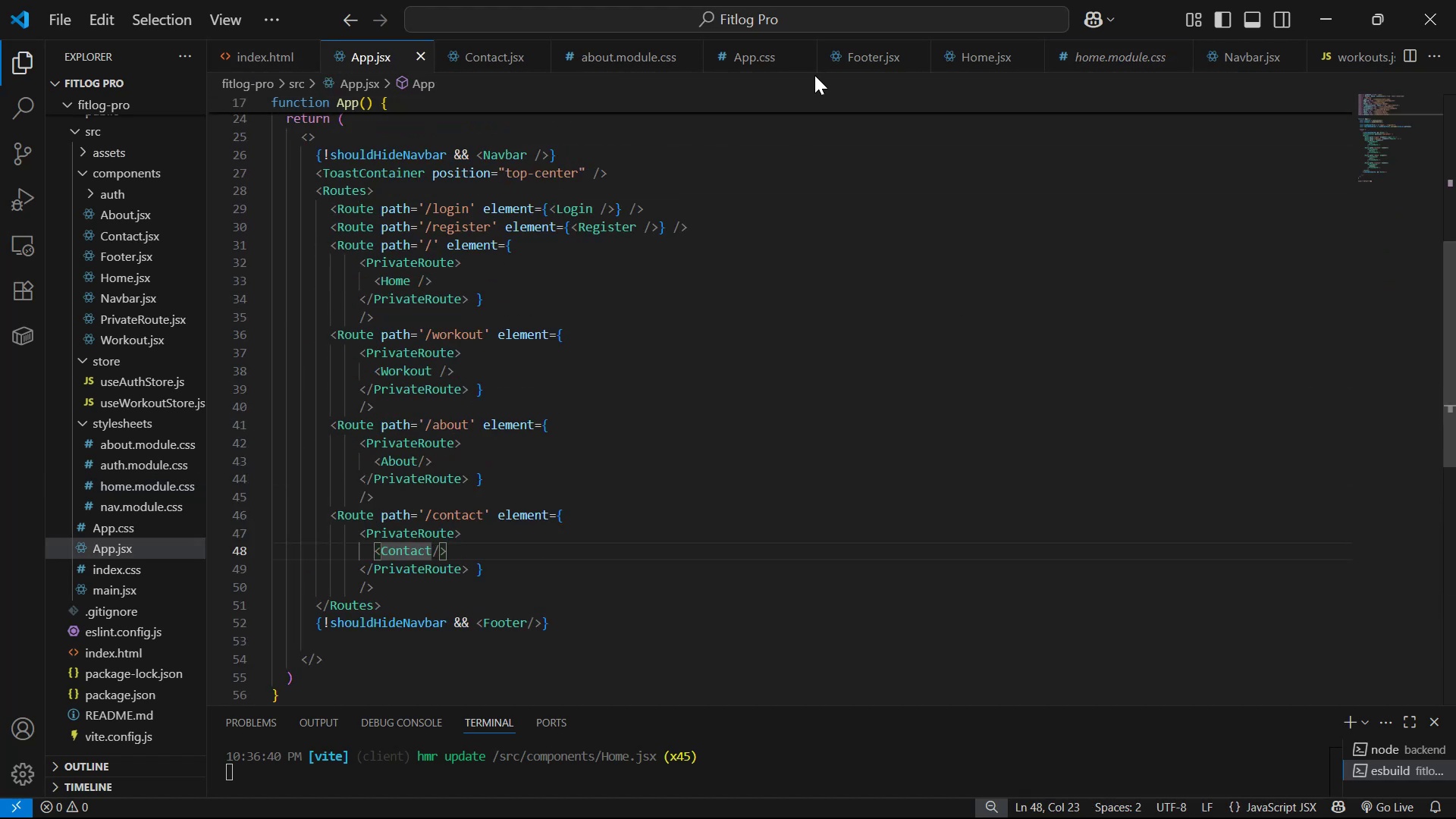 
left_click([870, 57])
 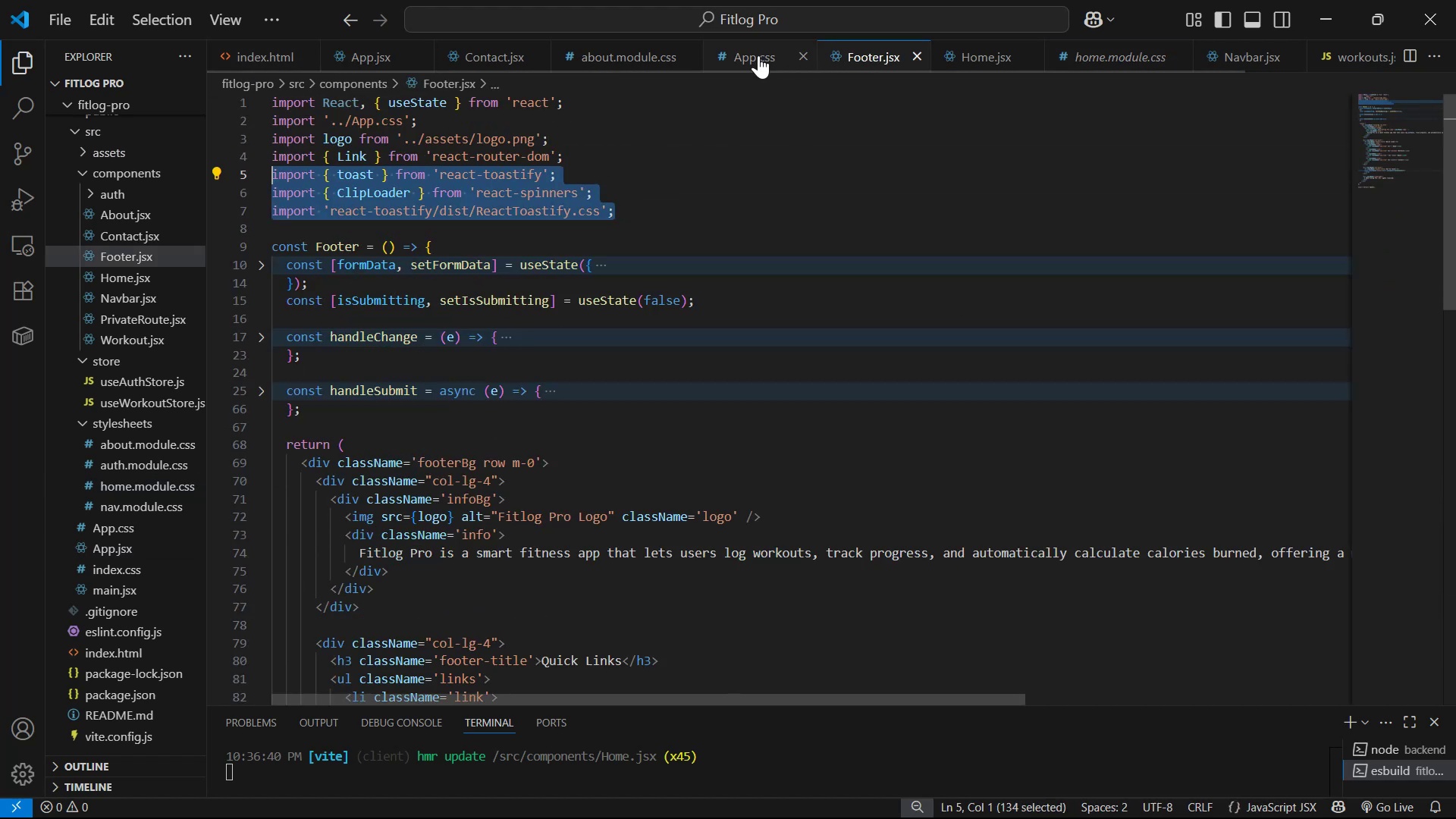 
key(Alt+AltLeft)
 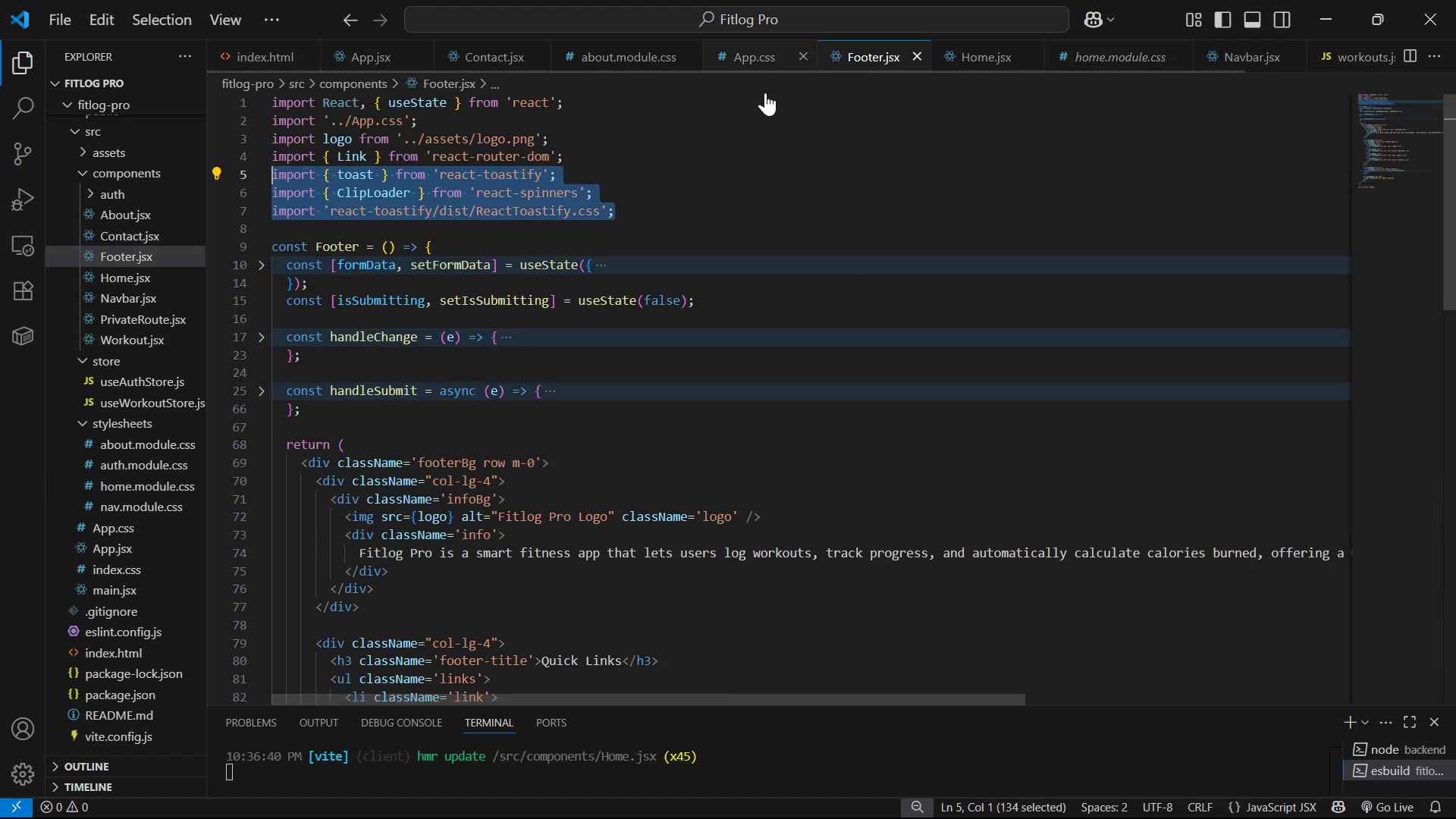 
key(Alt+Tab)
 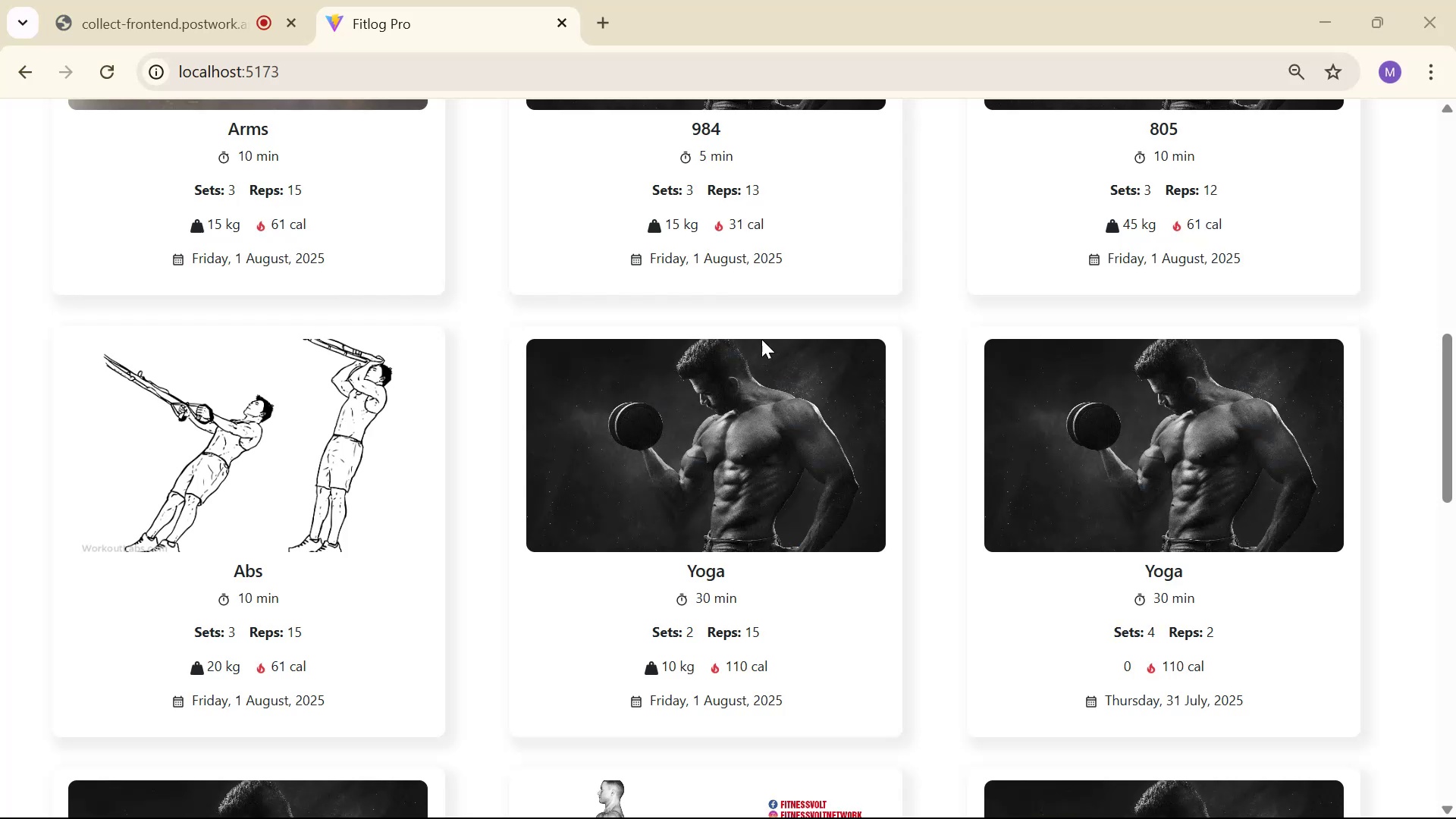 
scroll: coordinate [818, 331], scroll_direction: none, amount: 0.0
 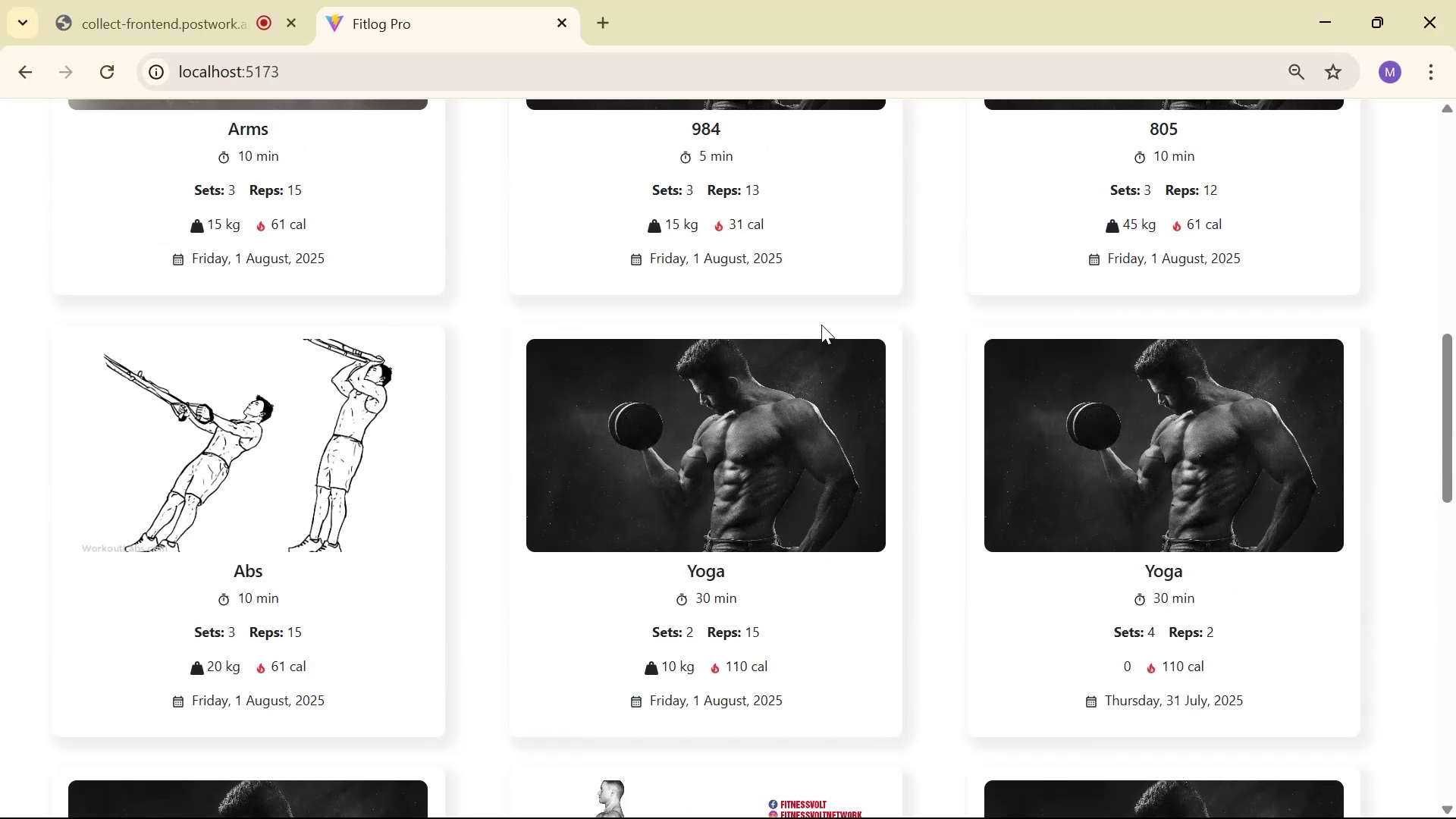 
key(Alt+AltLeft)
 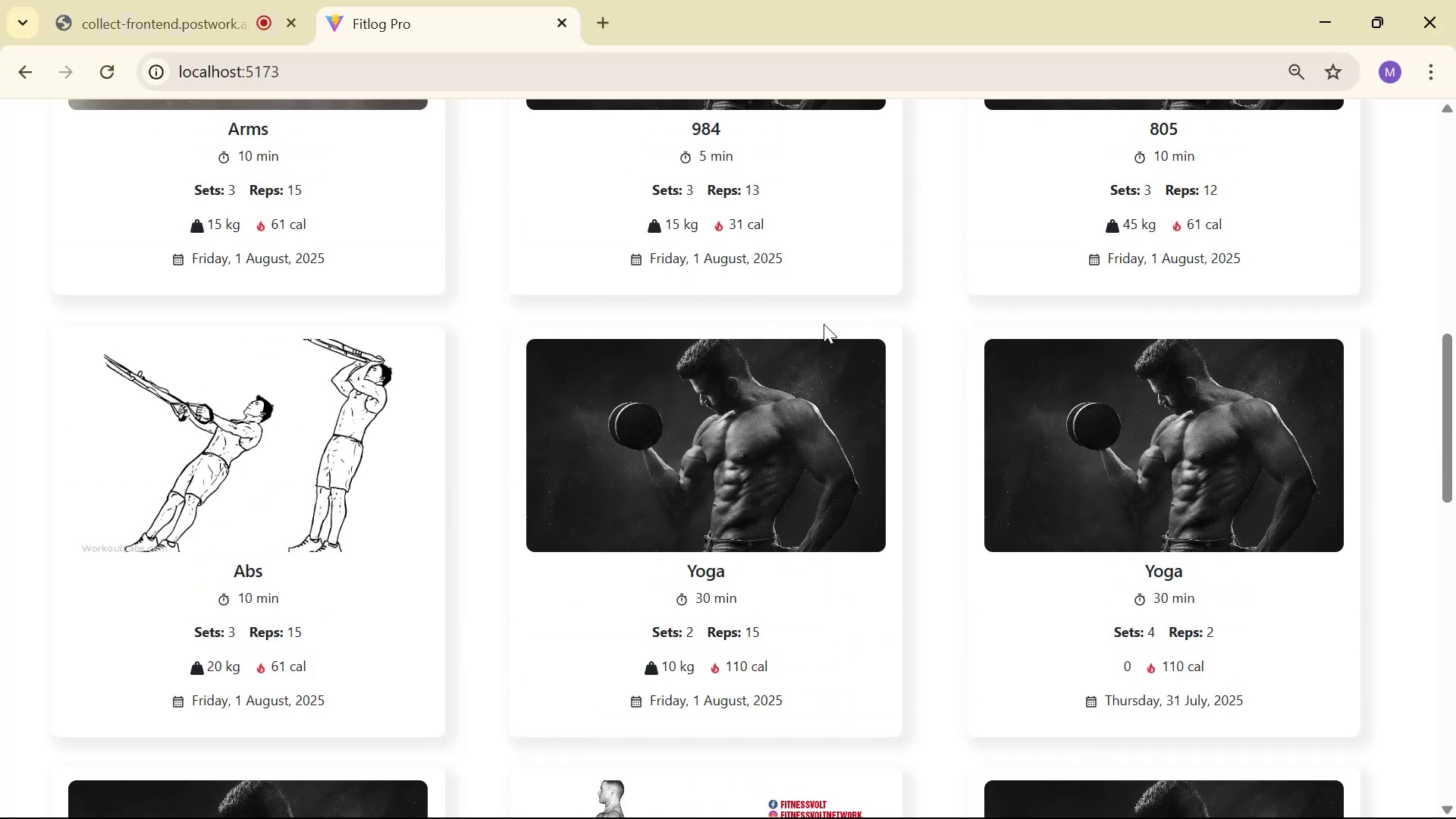 
key(Alt+Tab)
 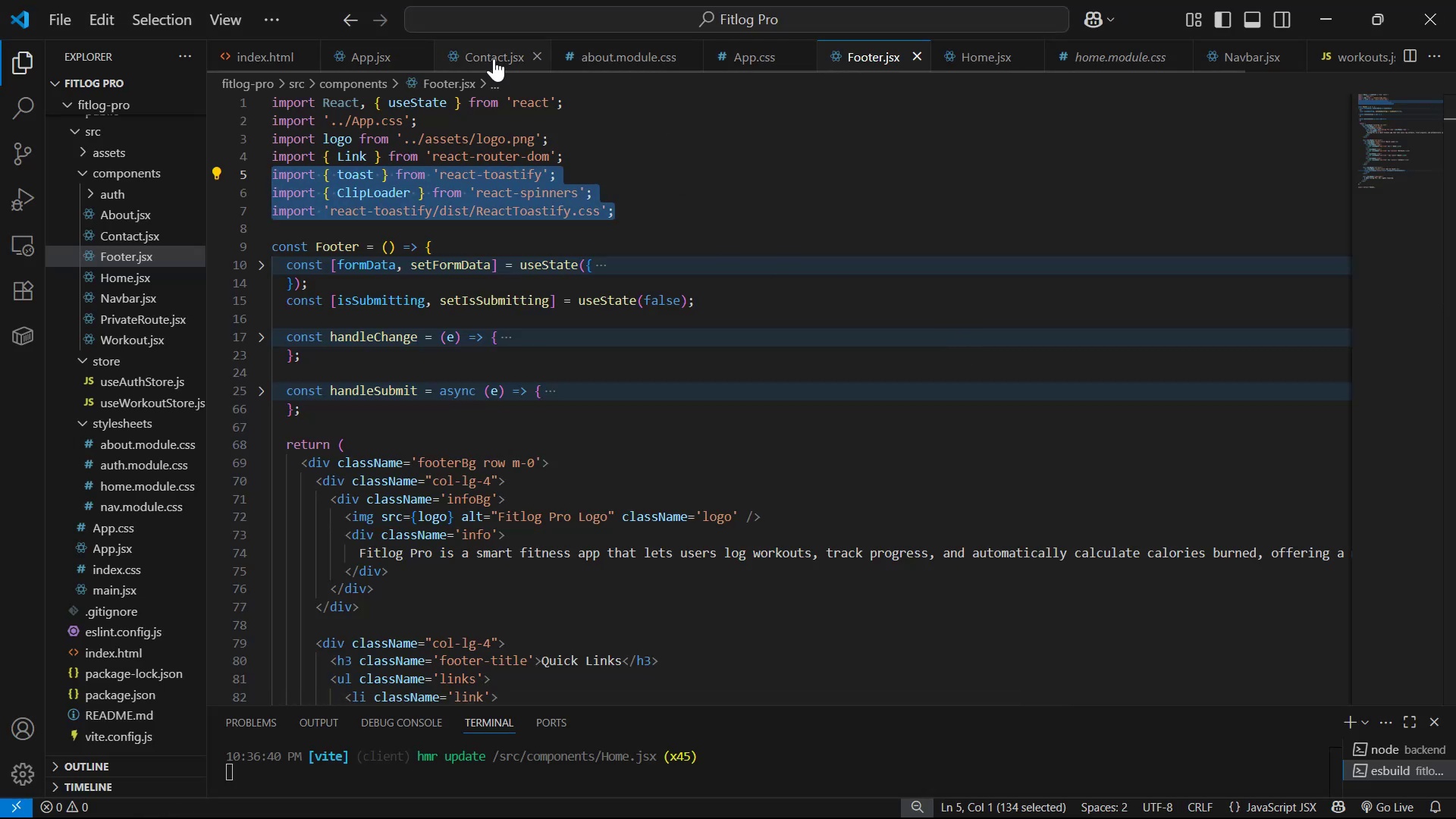 
left_click([967, 59])
 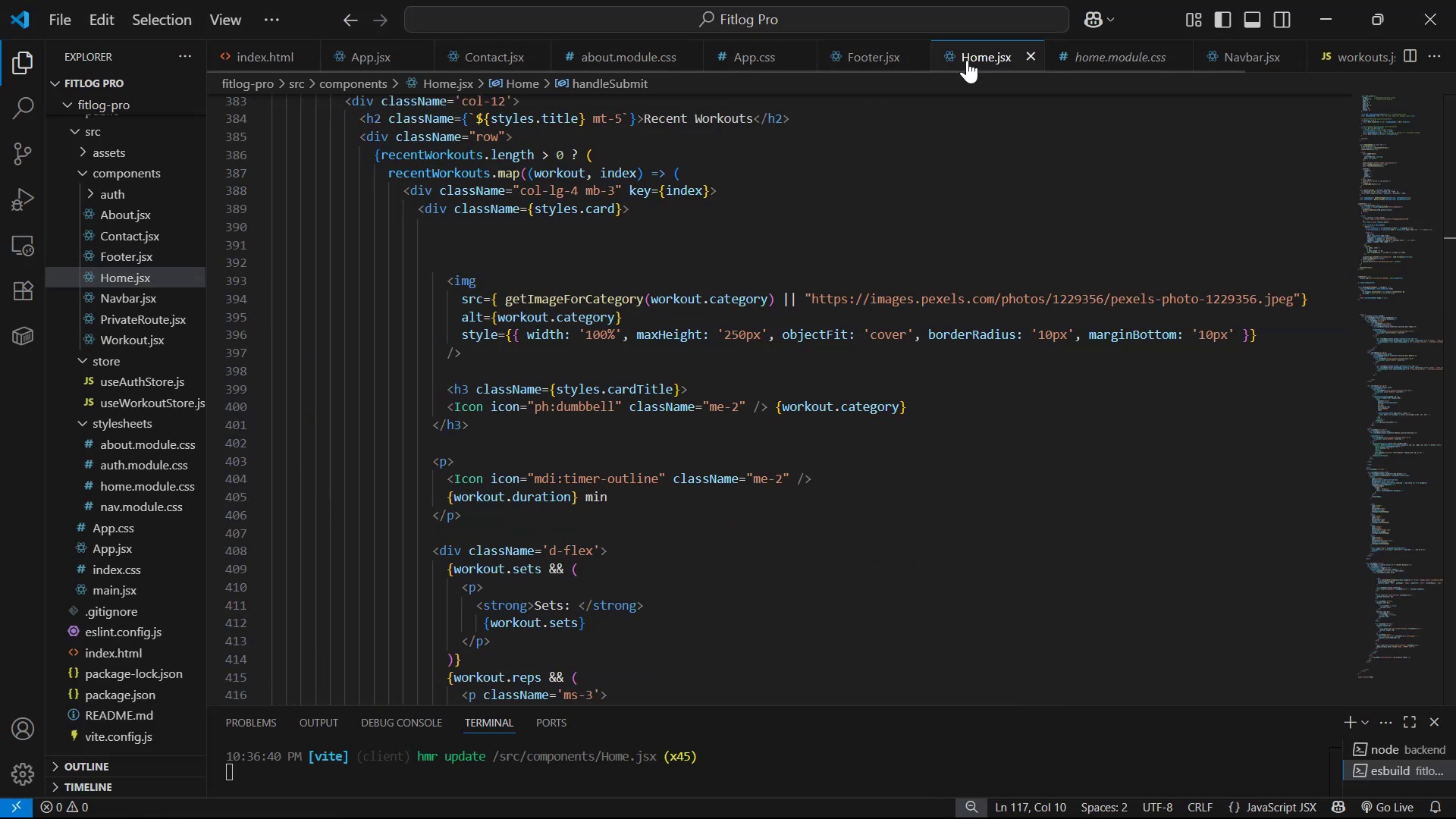 
scroll: coordinate [789, 347], scroll_direction: none, amount: 0.0
 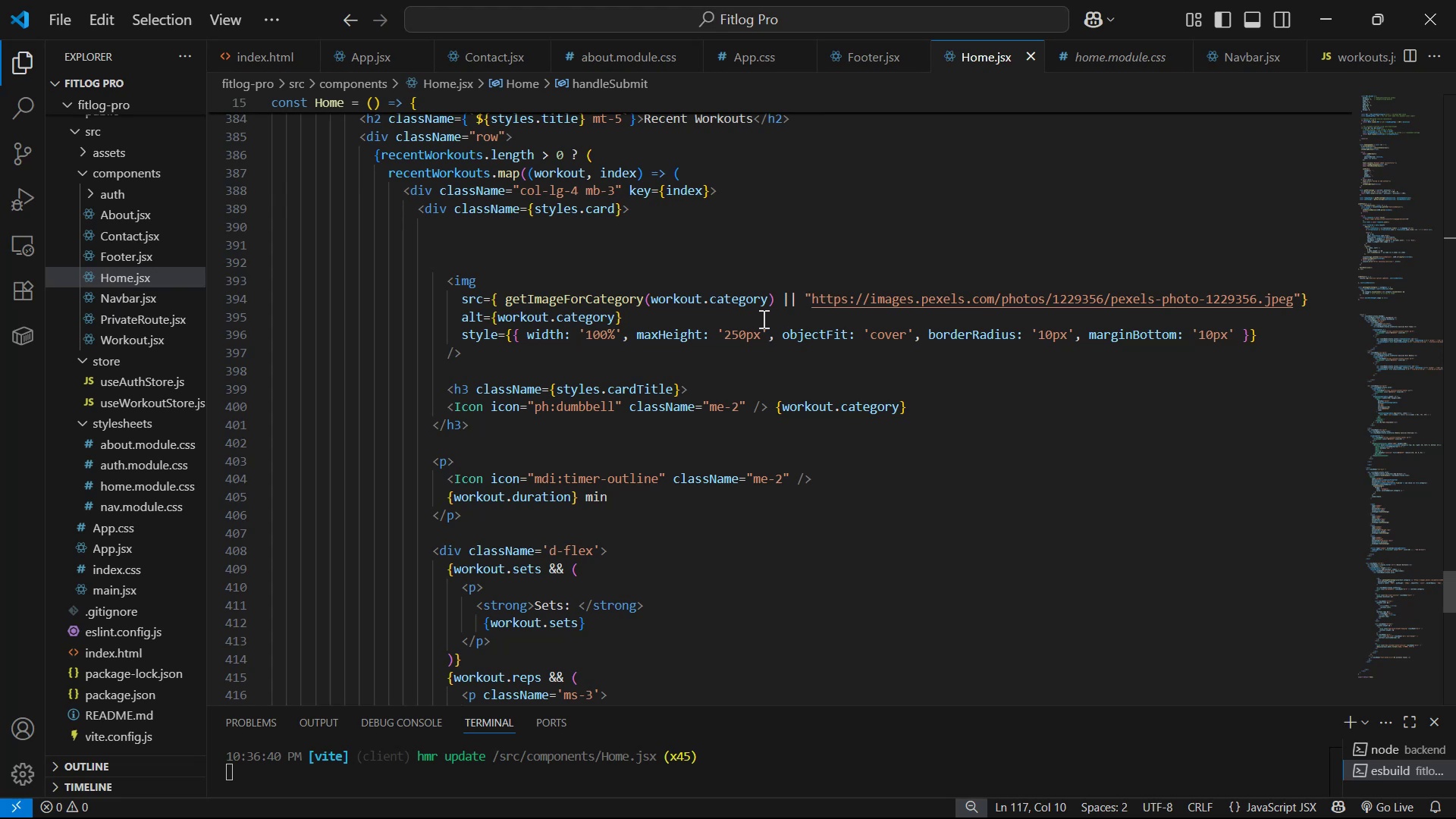 
scroll: coordinate [667, 294], scroll_direction: up, amount: 1.0
 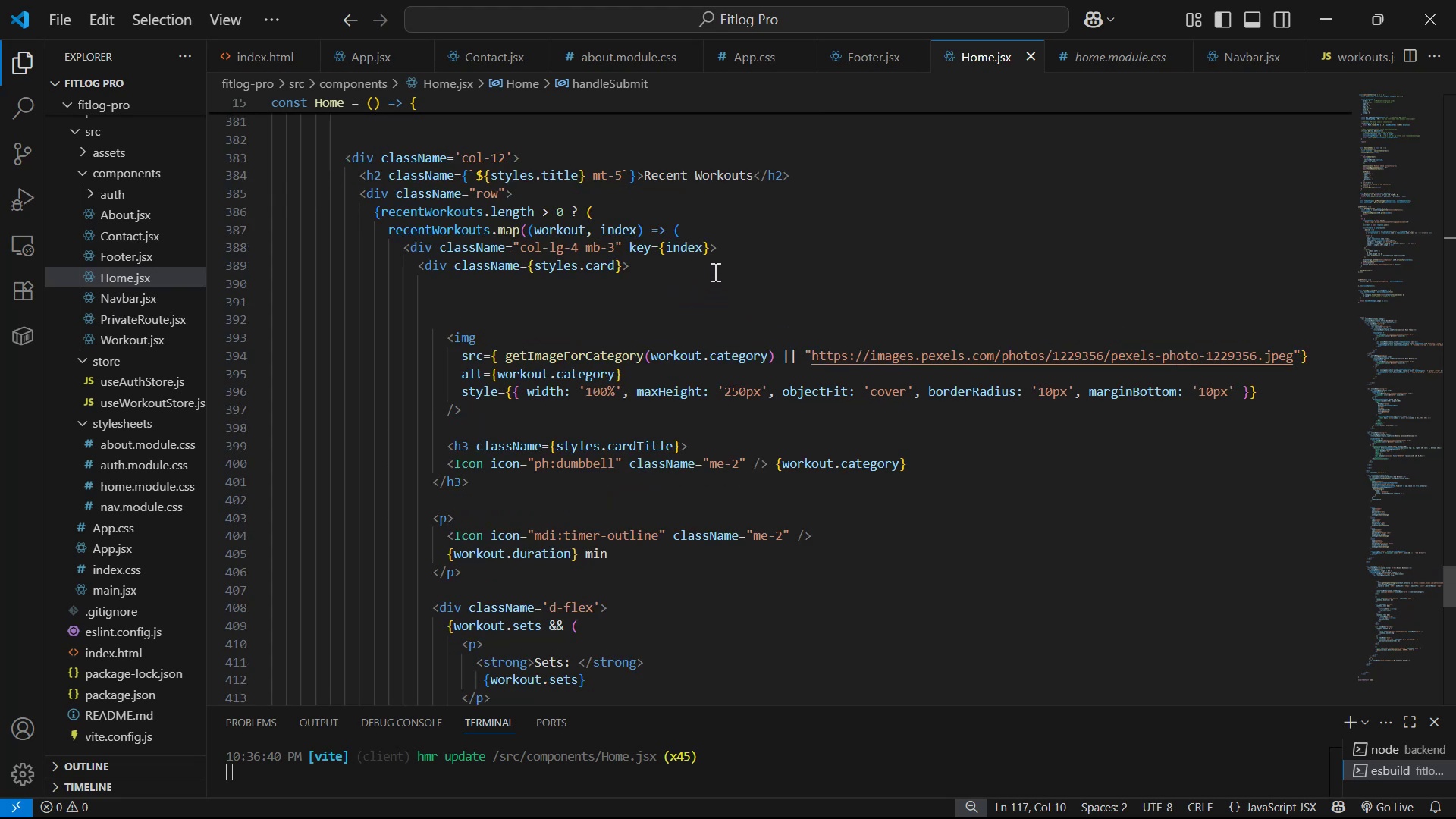 
left_click([689, 260])
 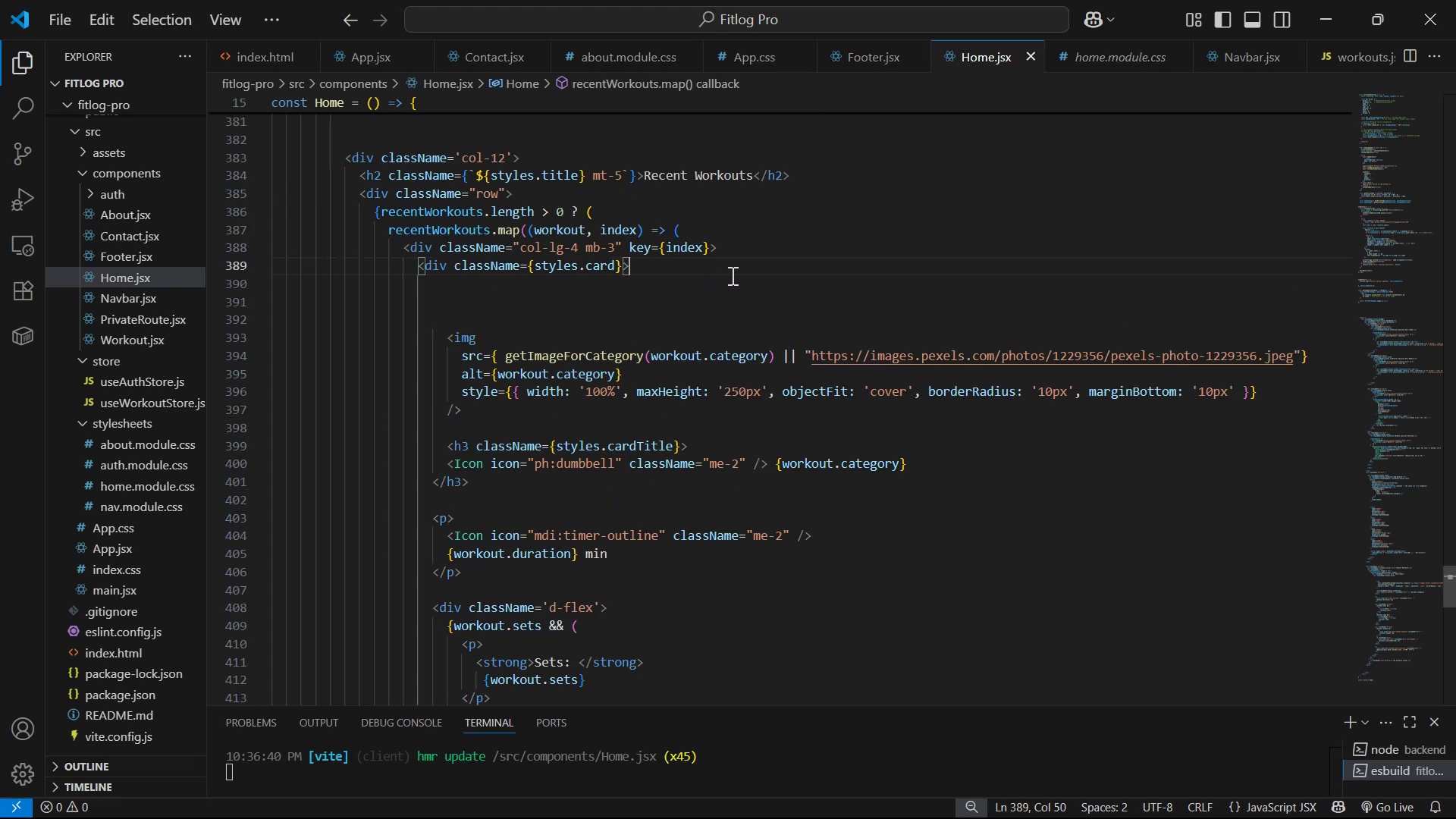 
key(Enter)
 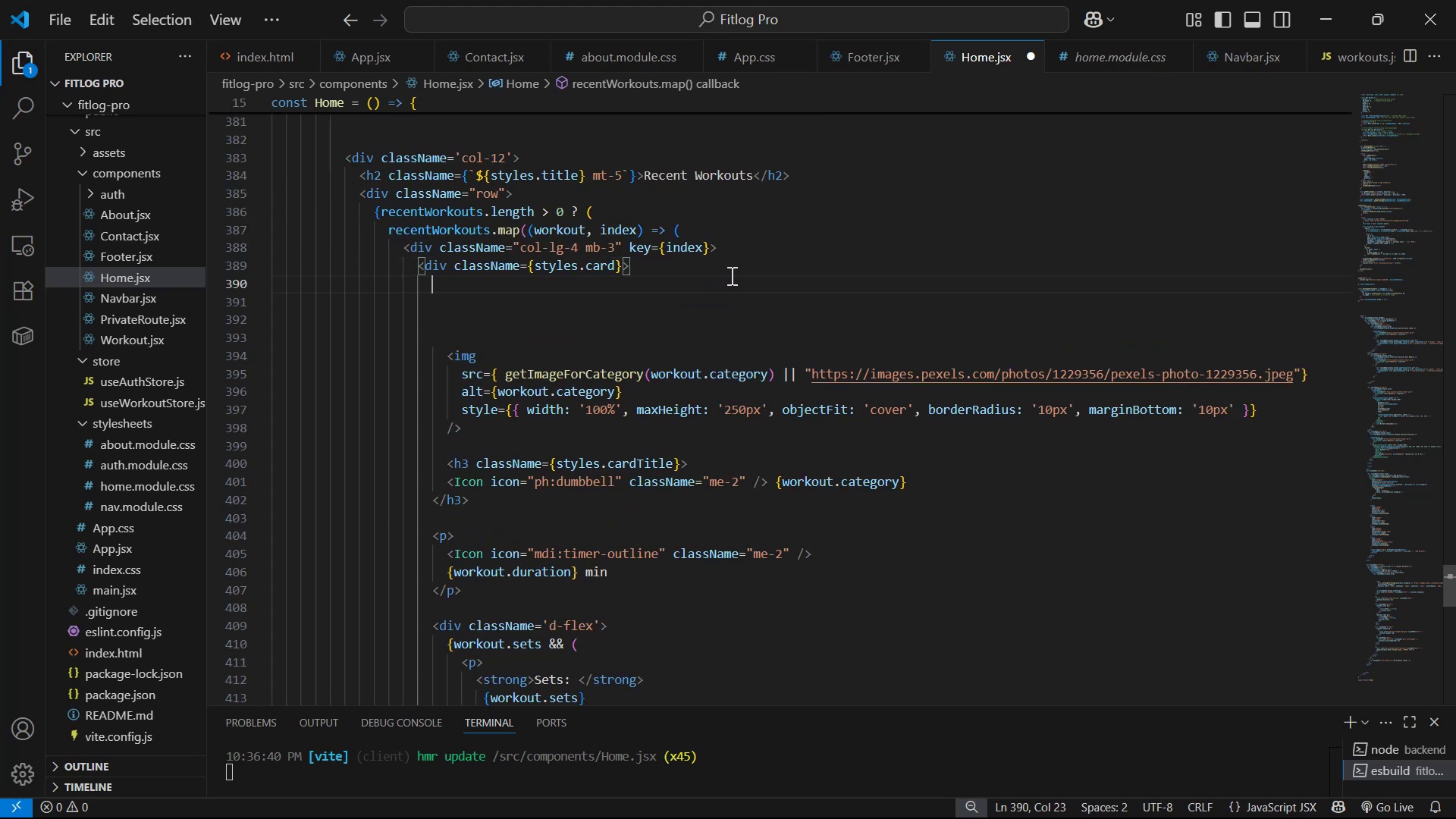 
key(Enter)
 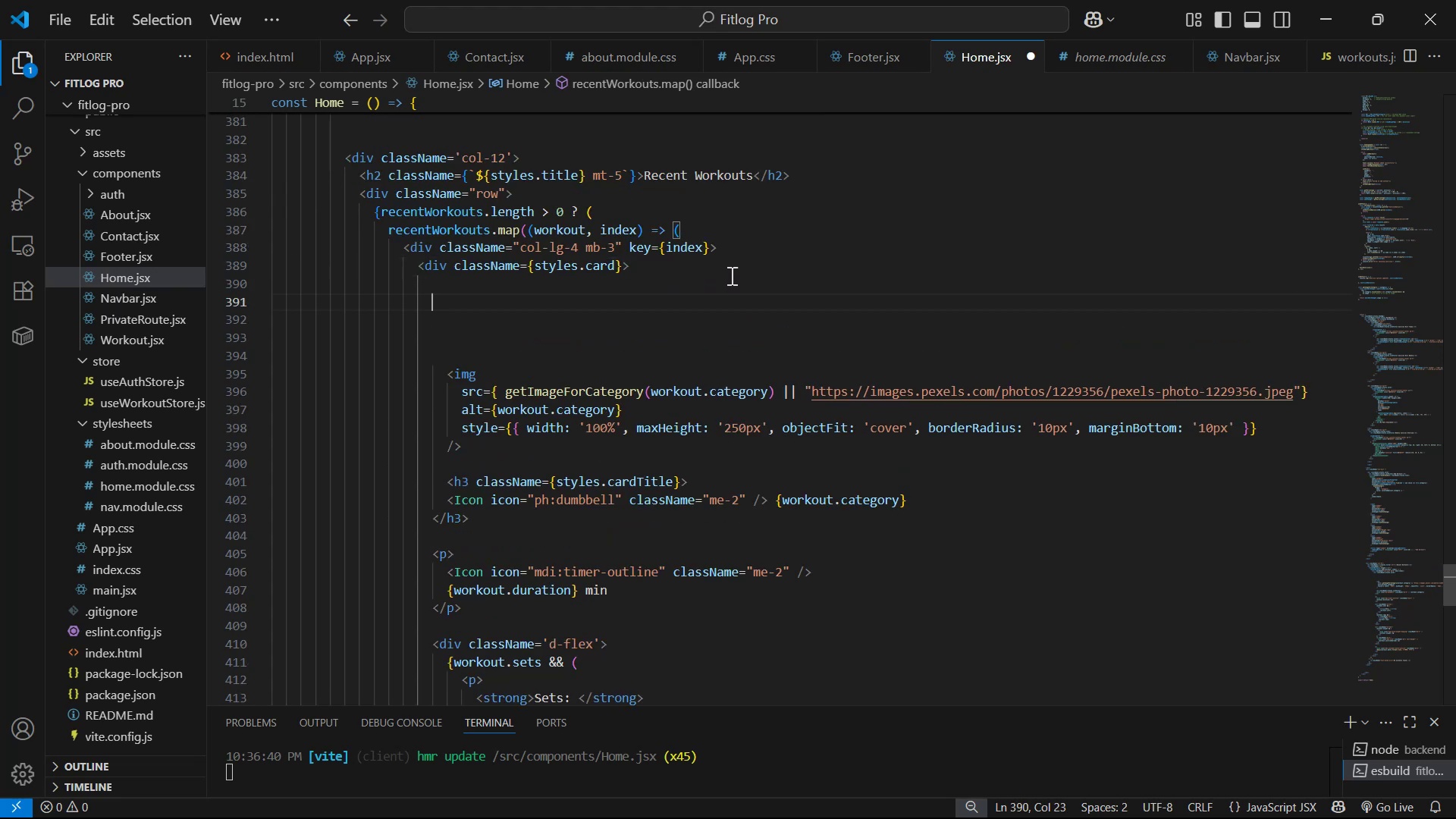 
key(Enter)
 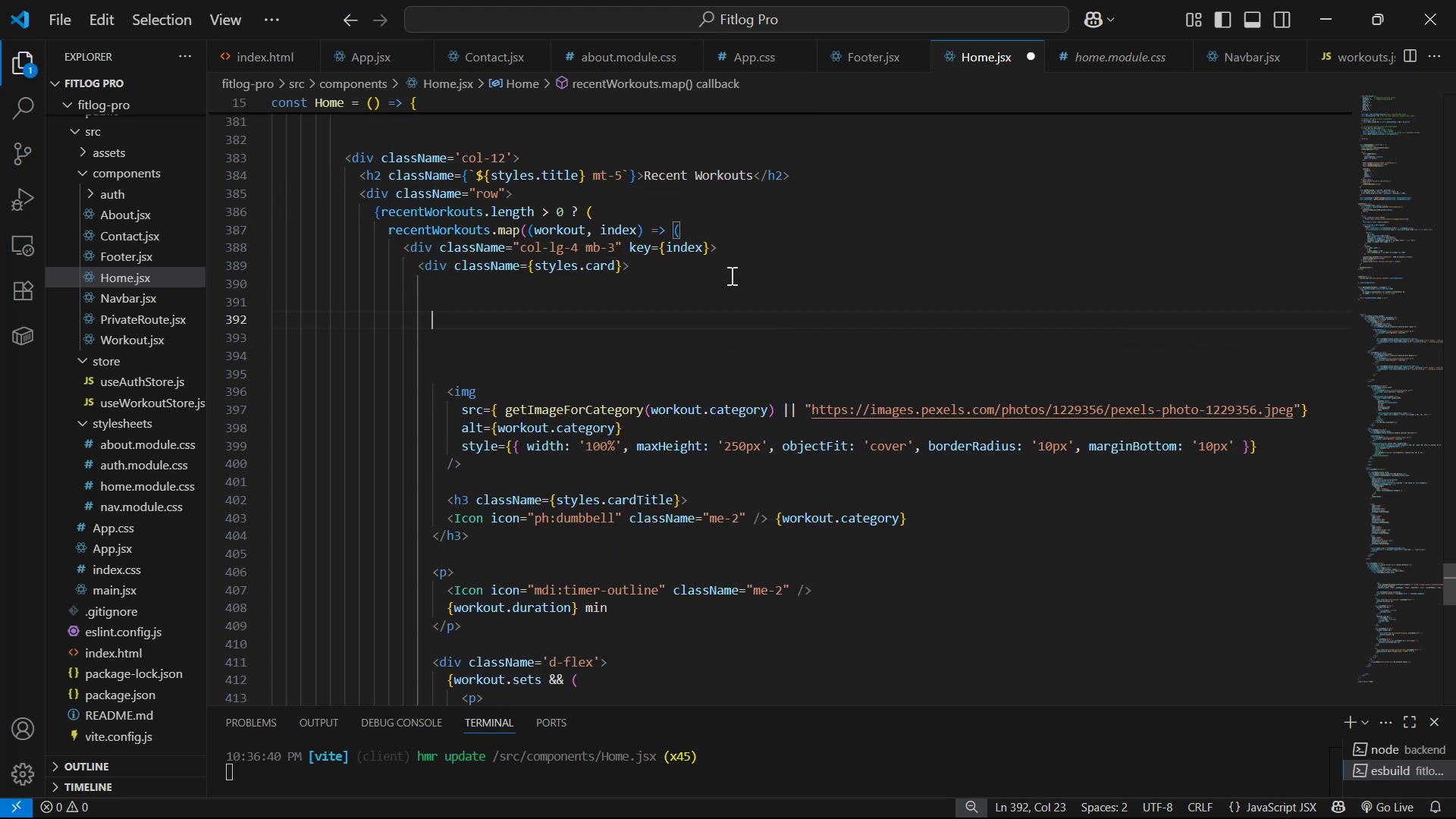 
key(Enter)
 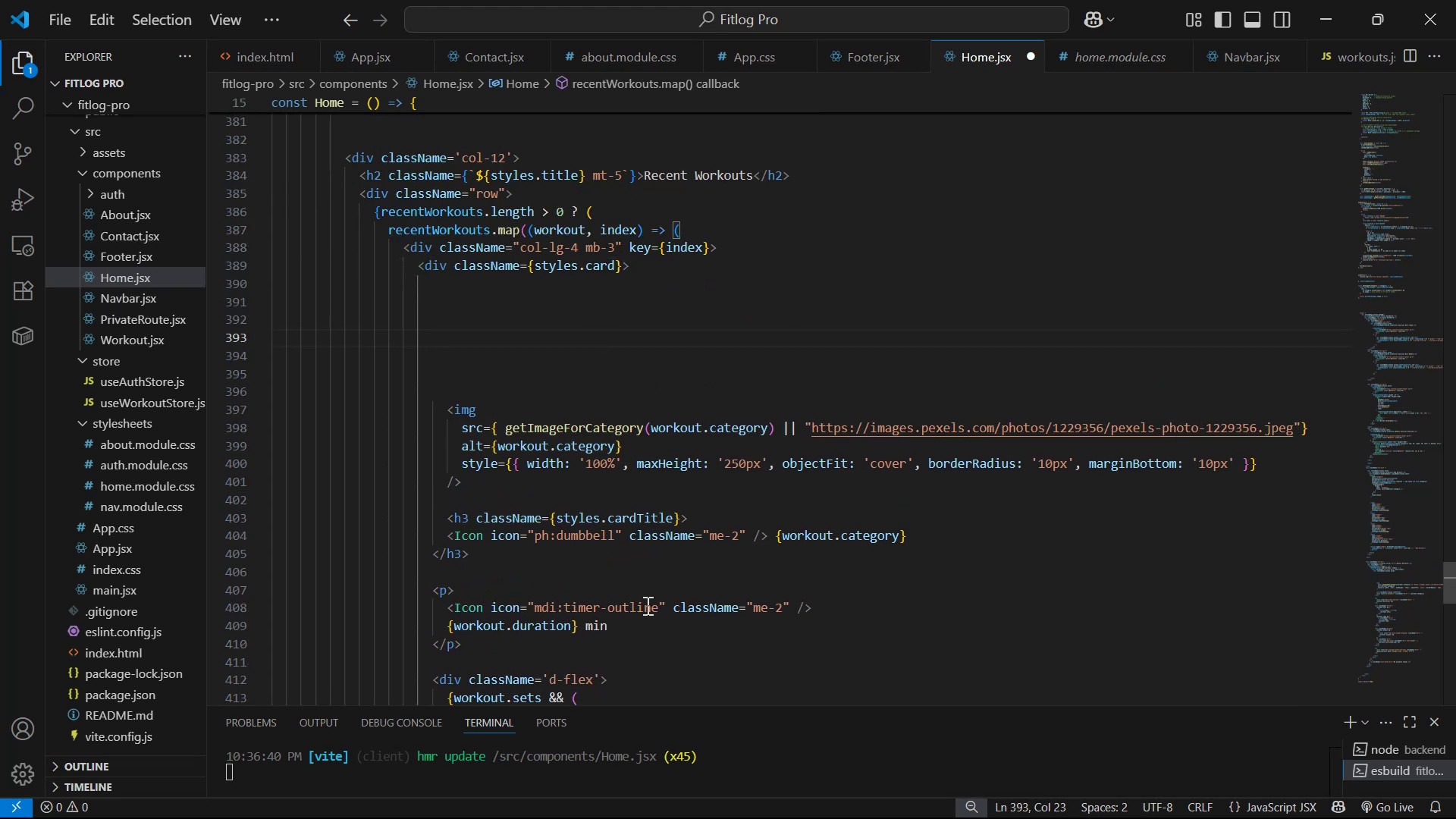 
key(Alt+Tab)
 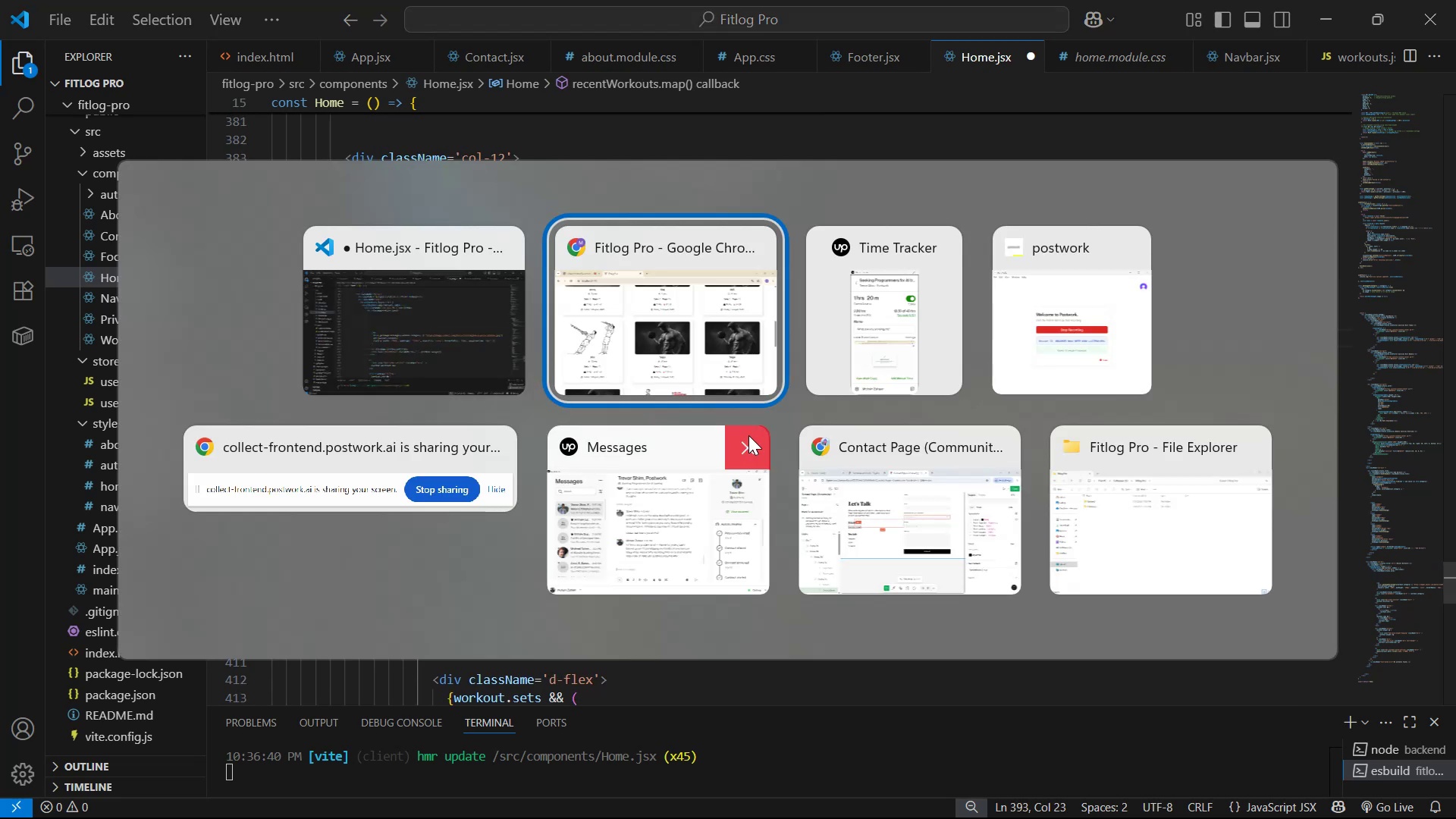 
key(Alt+AltLeft)
 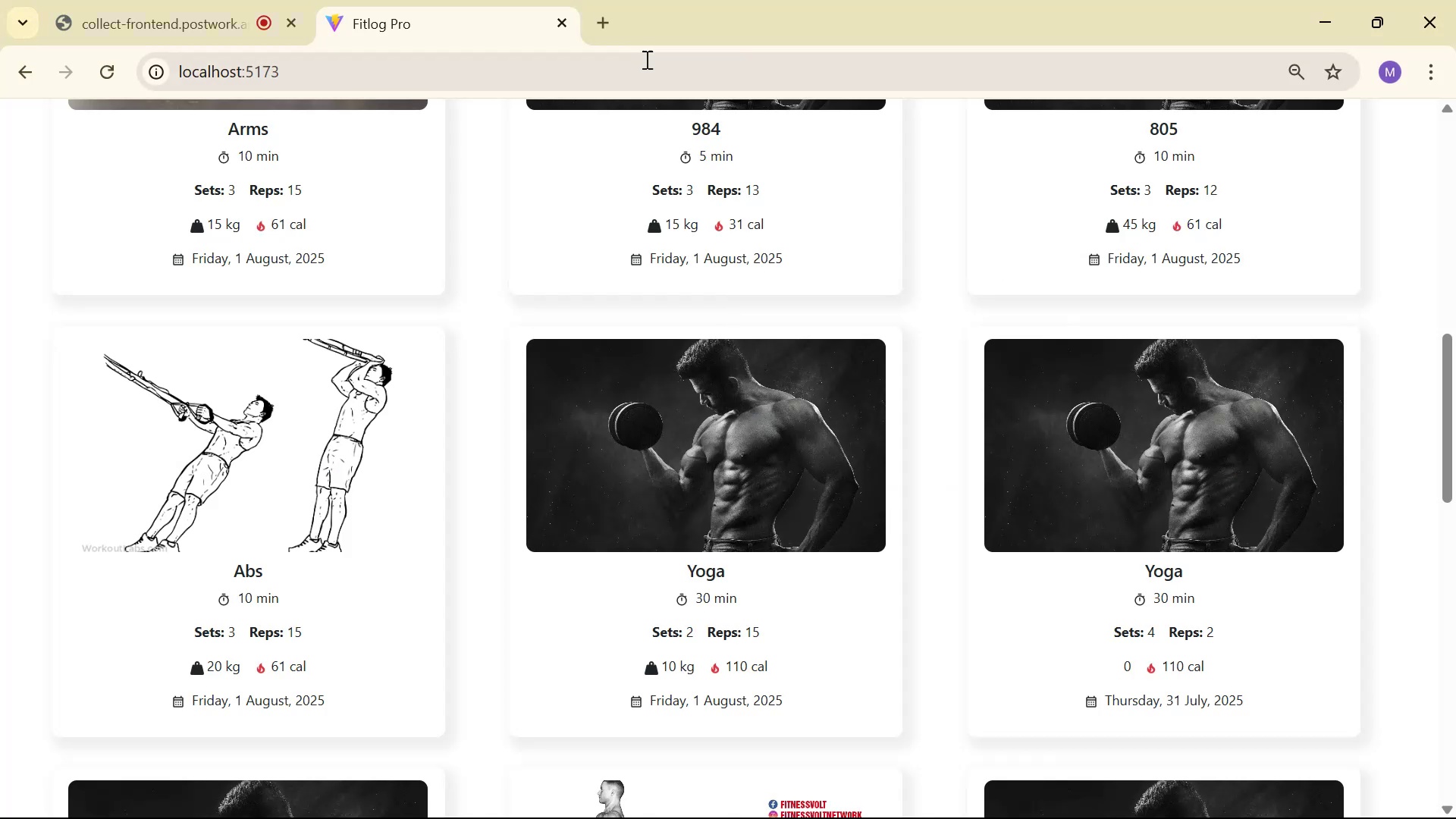 
left_click([613, 16])
 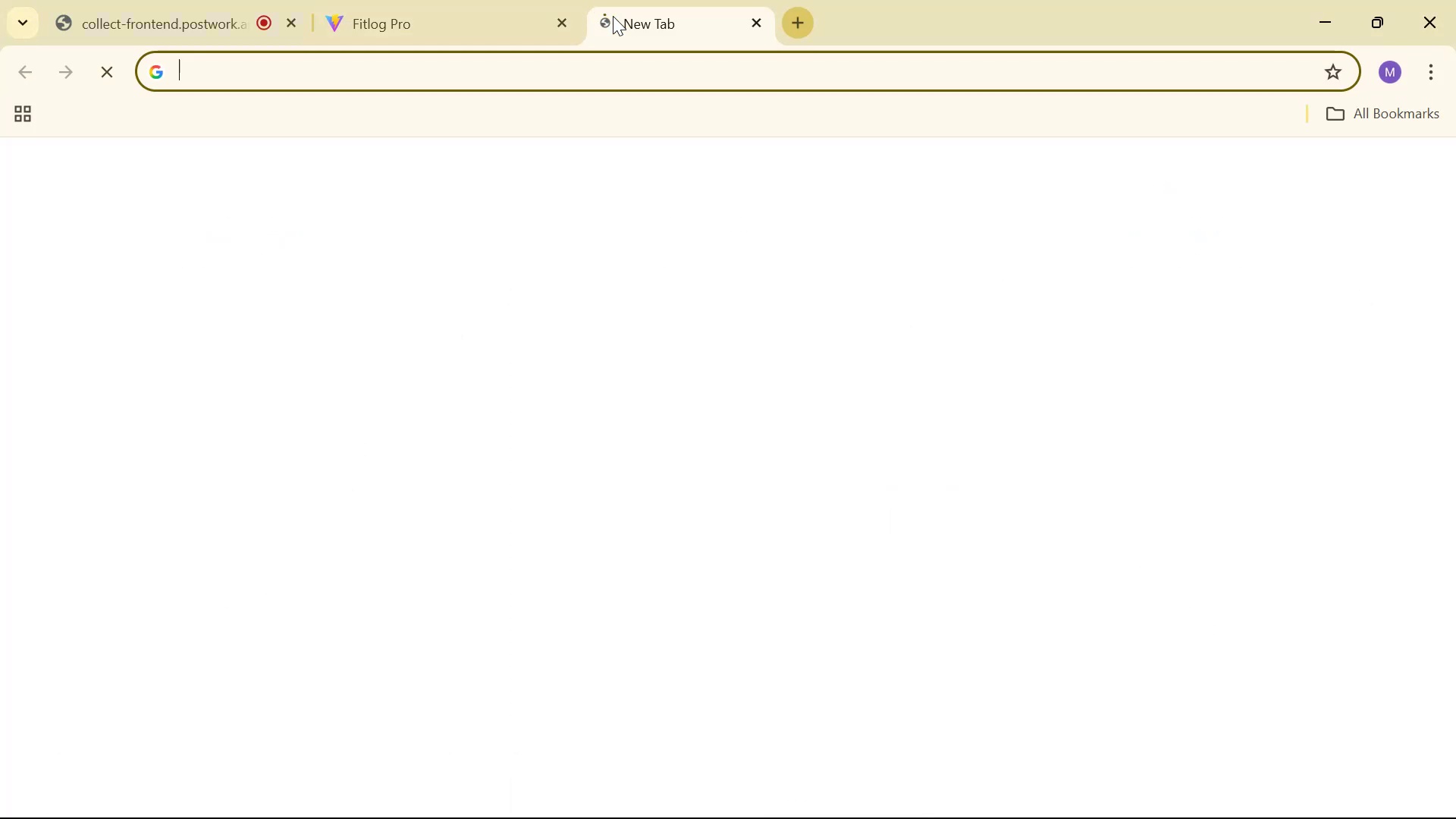 
type(react )
 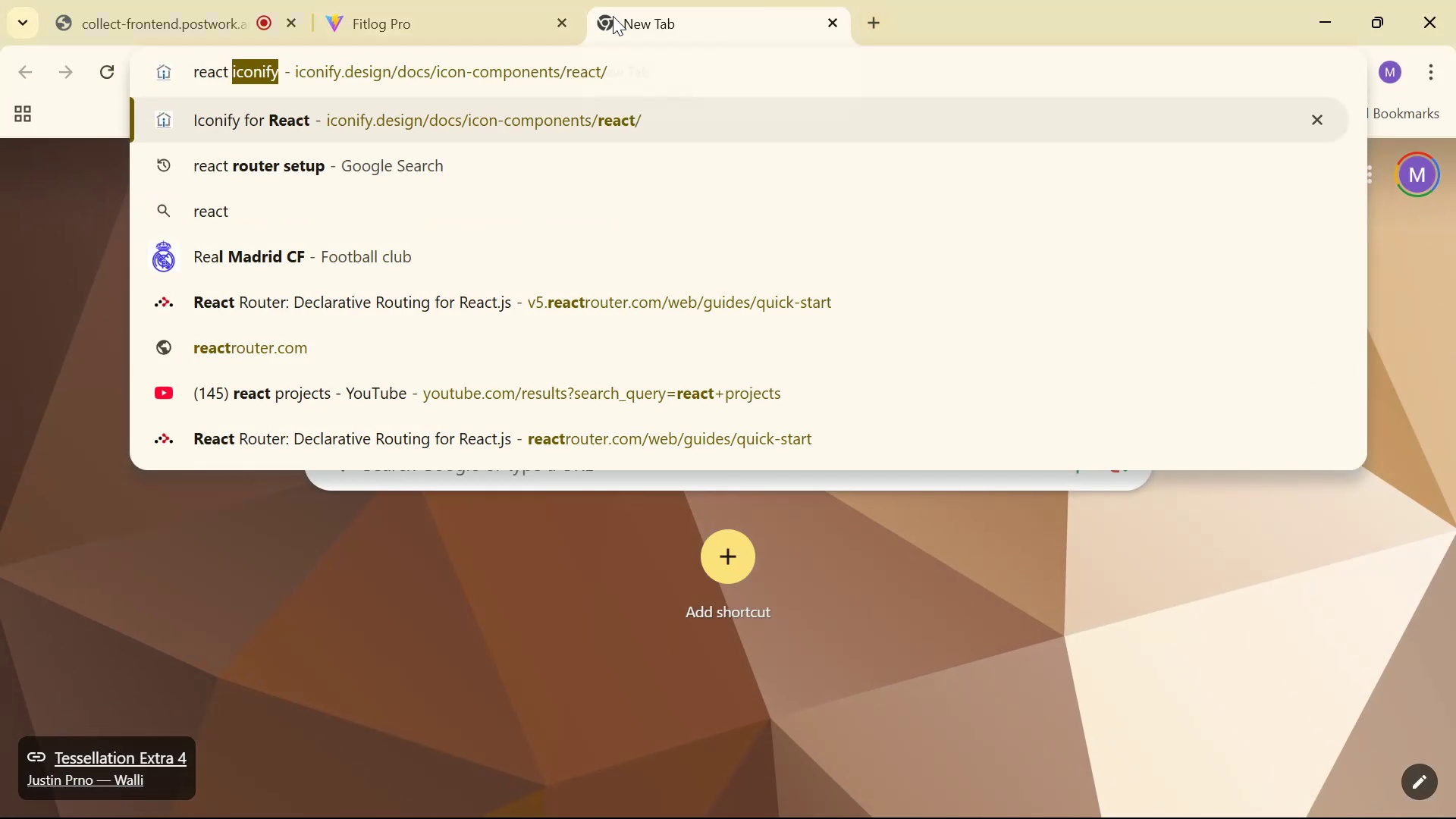 
key(Enter)
 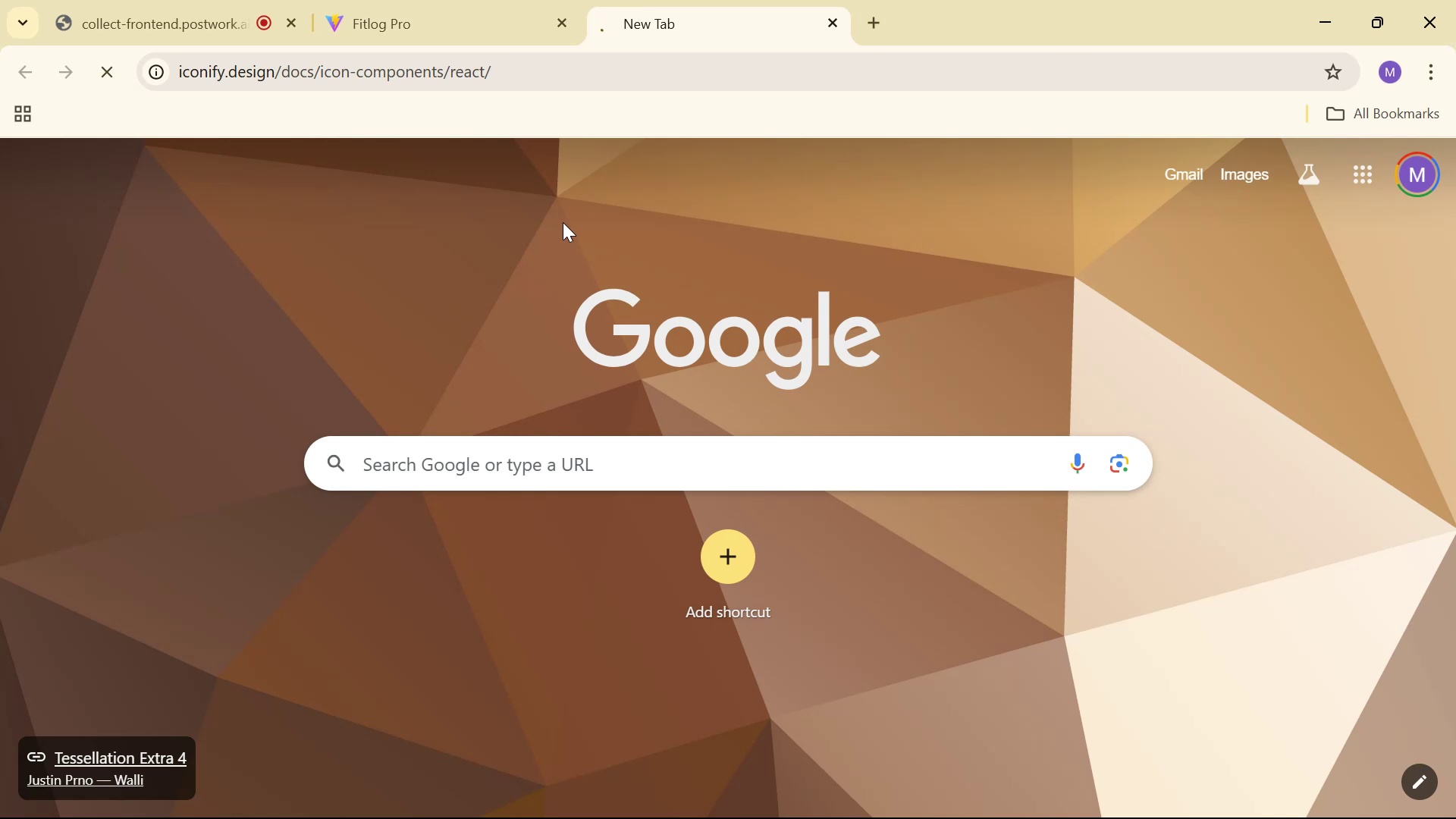 
mouse_move([542, 215])
 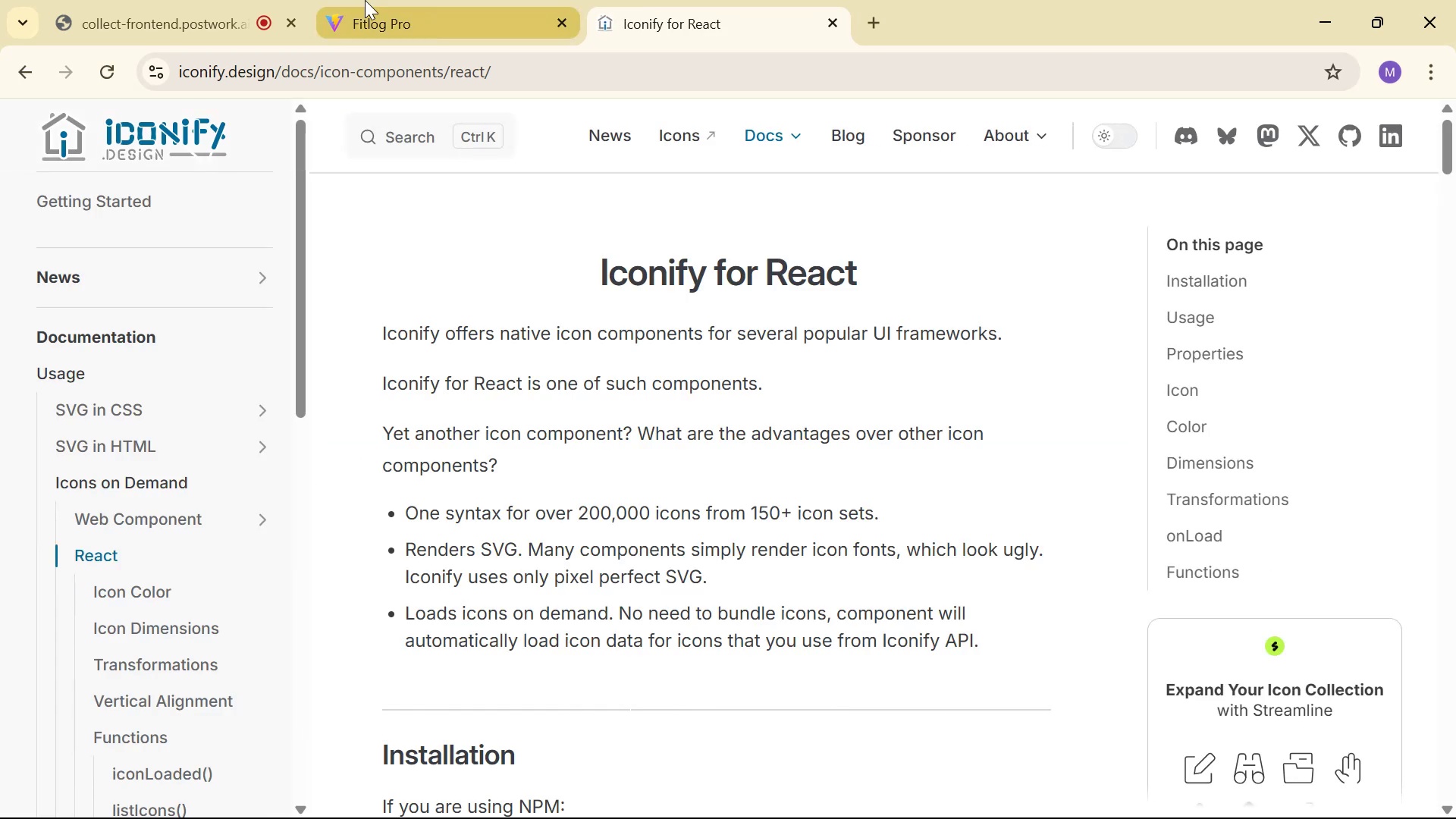 
scroll: coordinate [727, 295], scroll_direction: down, amount: 9.0
 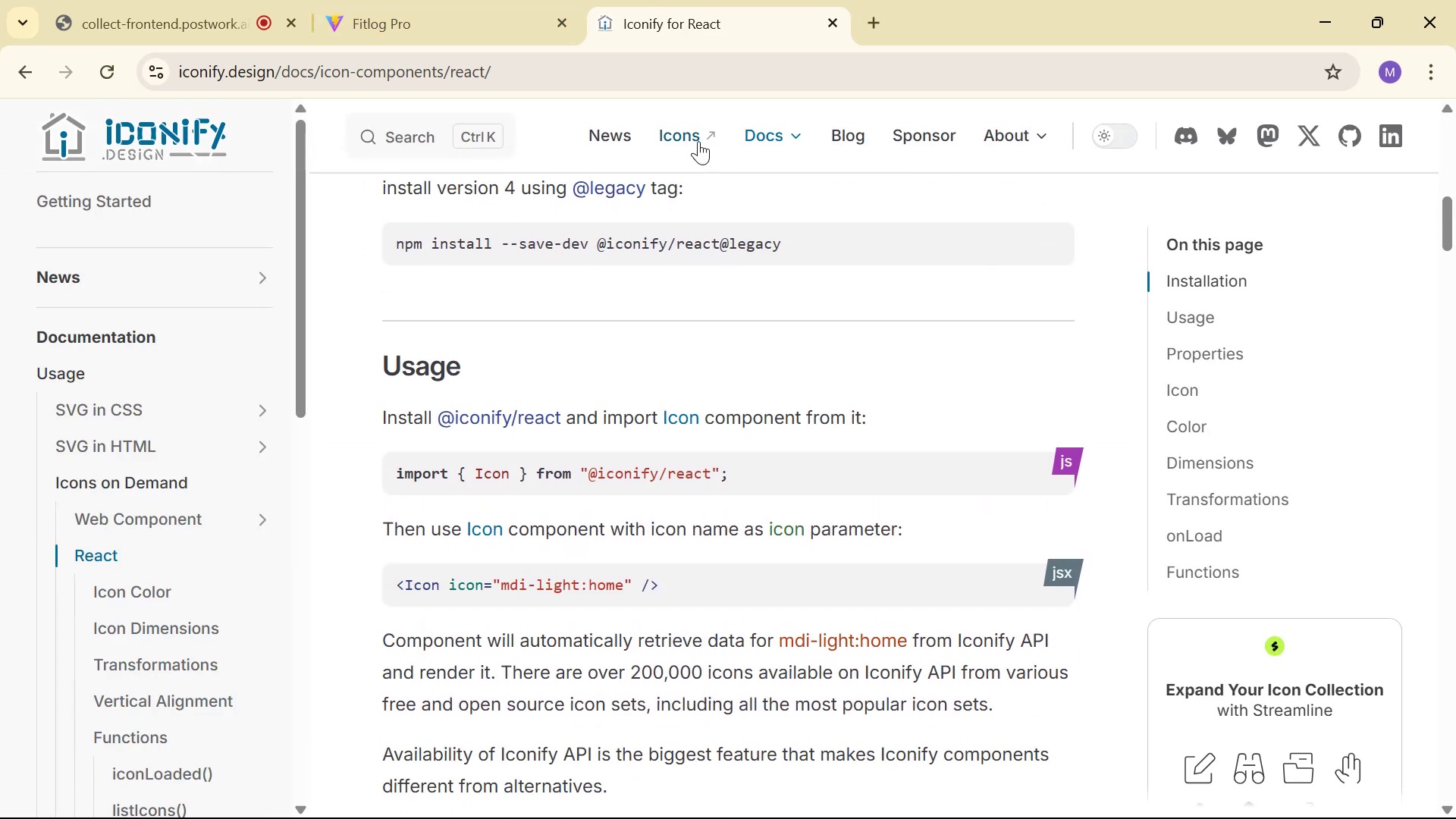 
left_click([679, 139])
 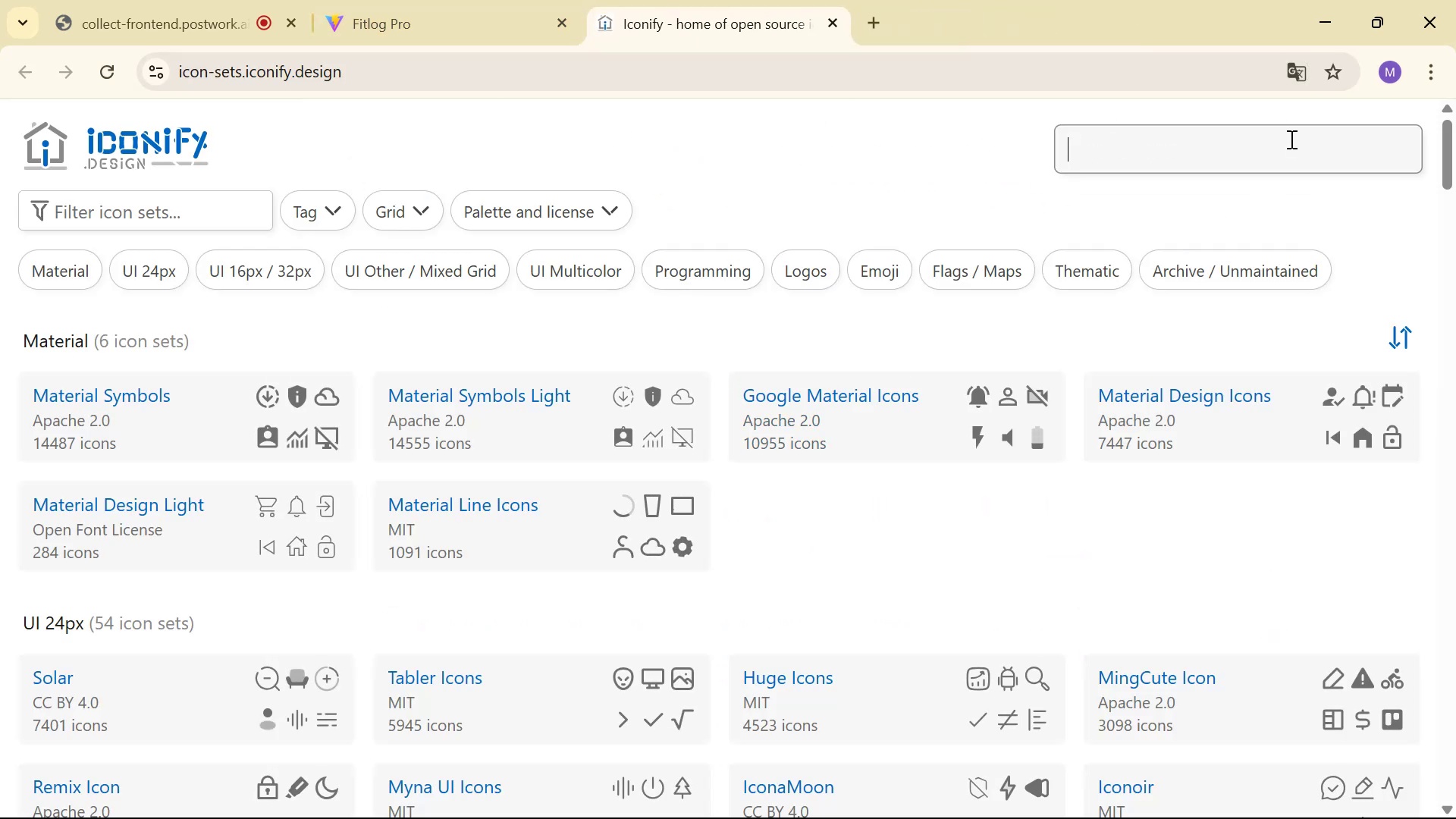 
type(close)
 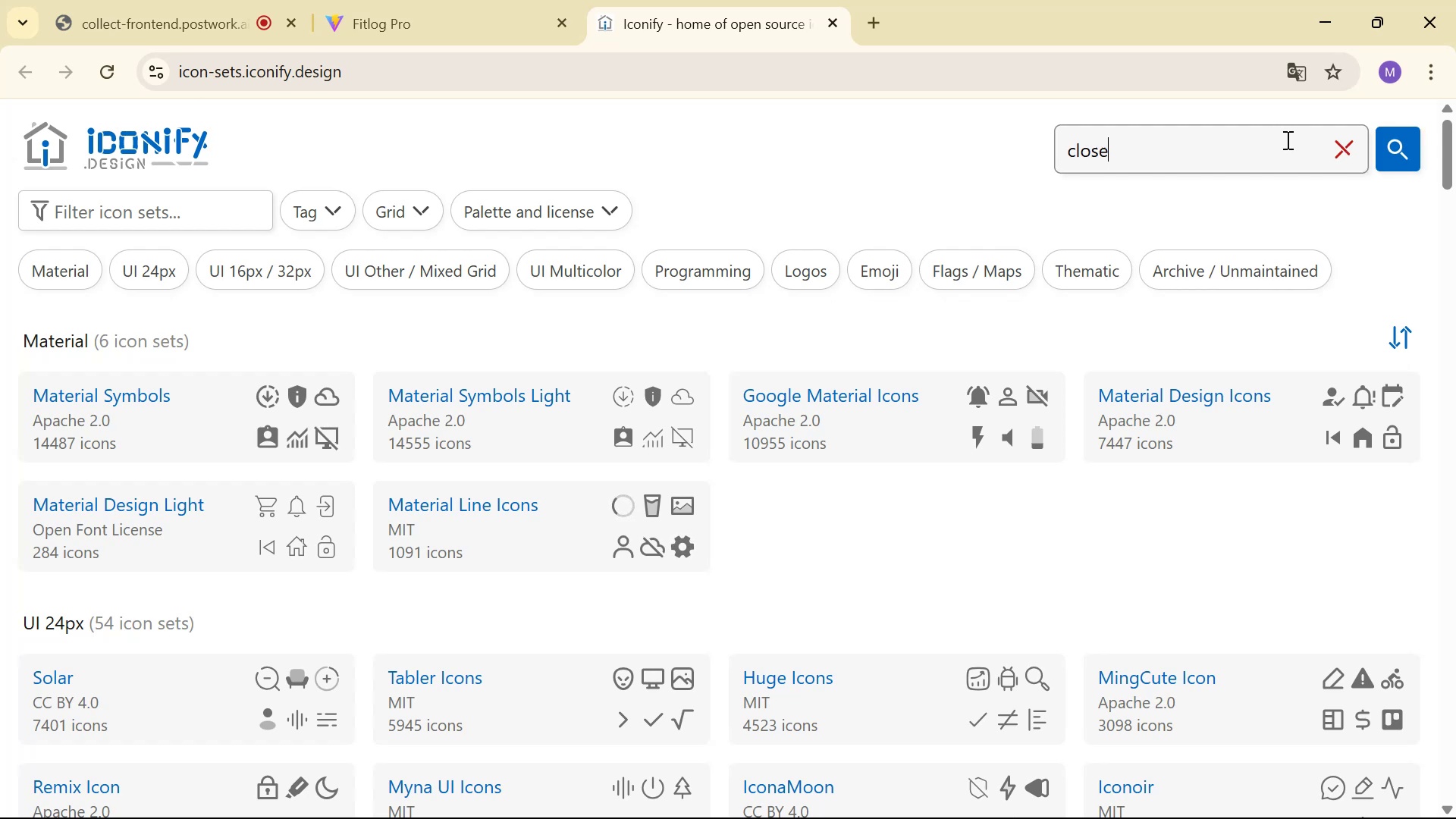 
key(Enter)
 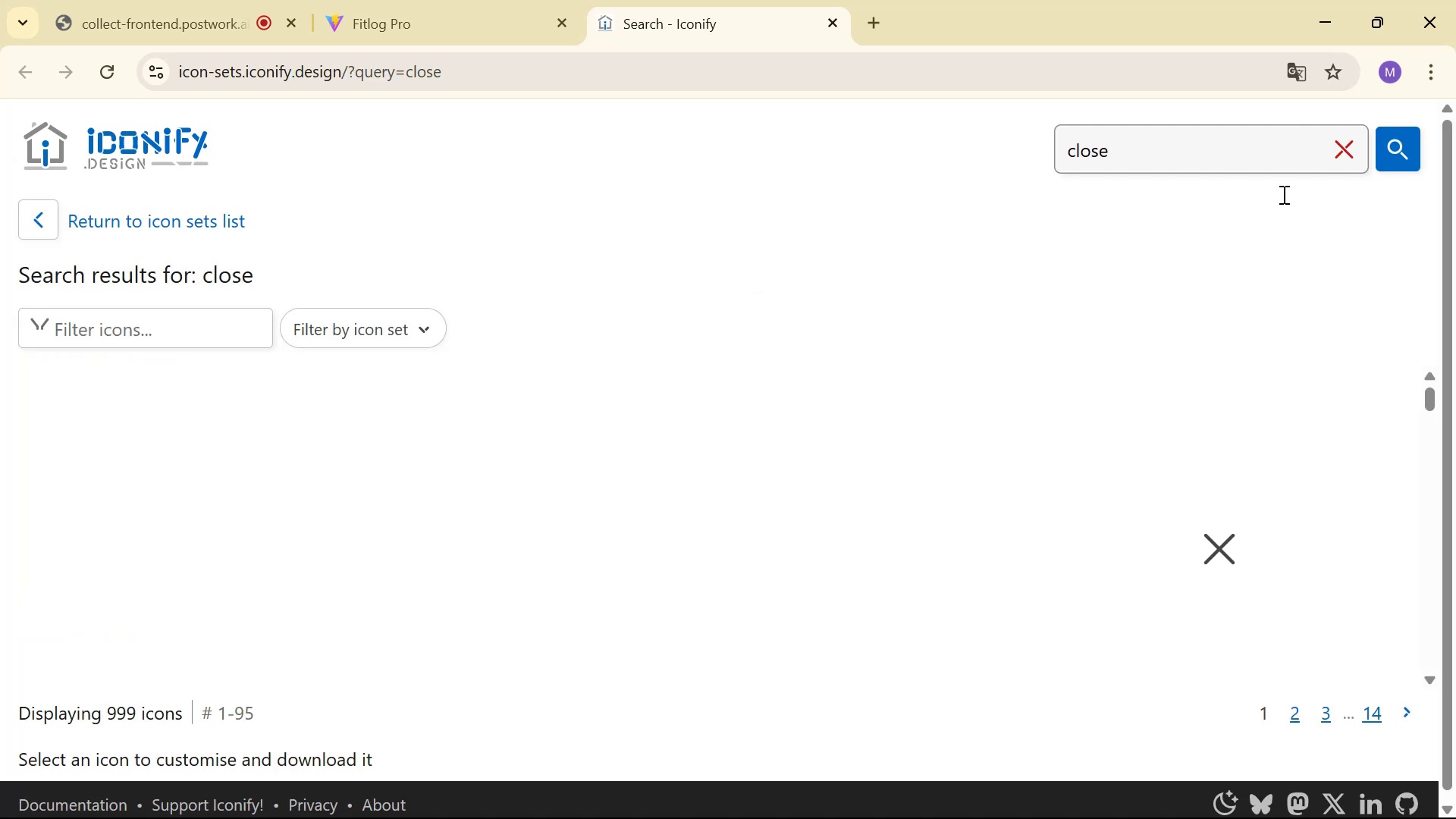 
mouse_move([1114, 281])
 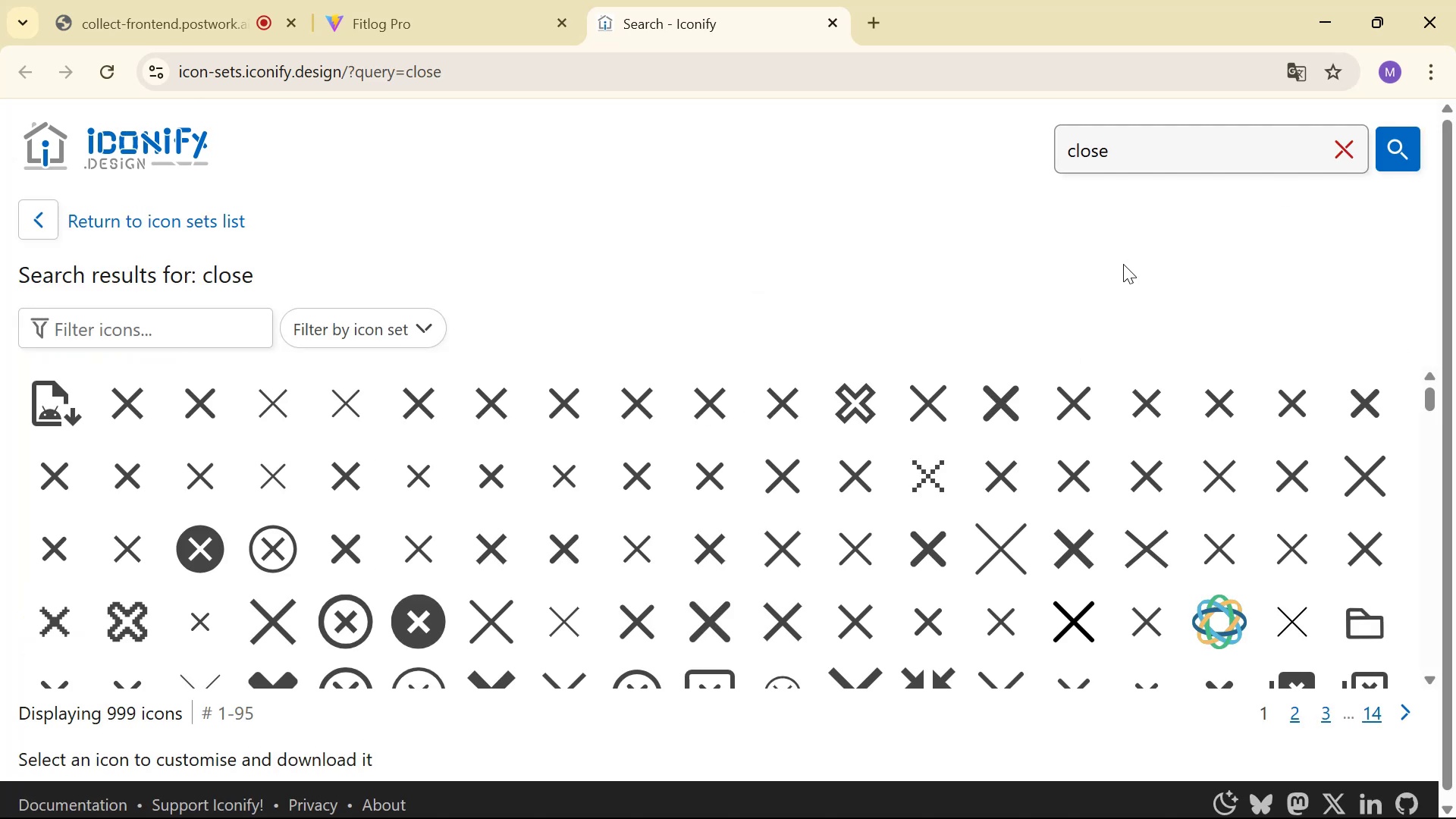 
scroll: coordinate [1109, 288], scroll_direction: down, amount: 1.0
 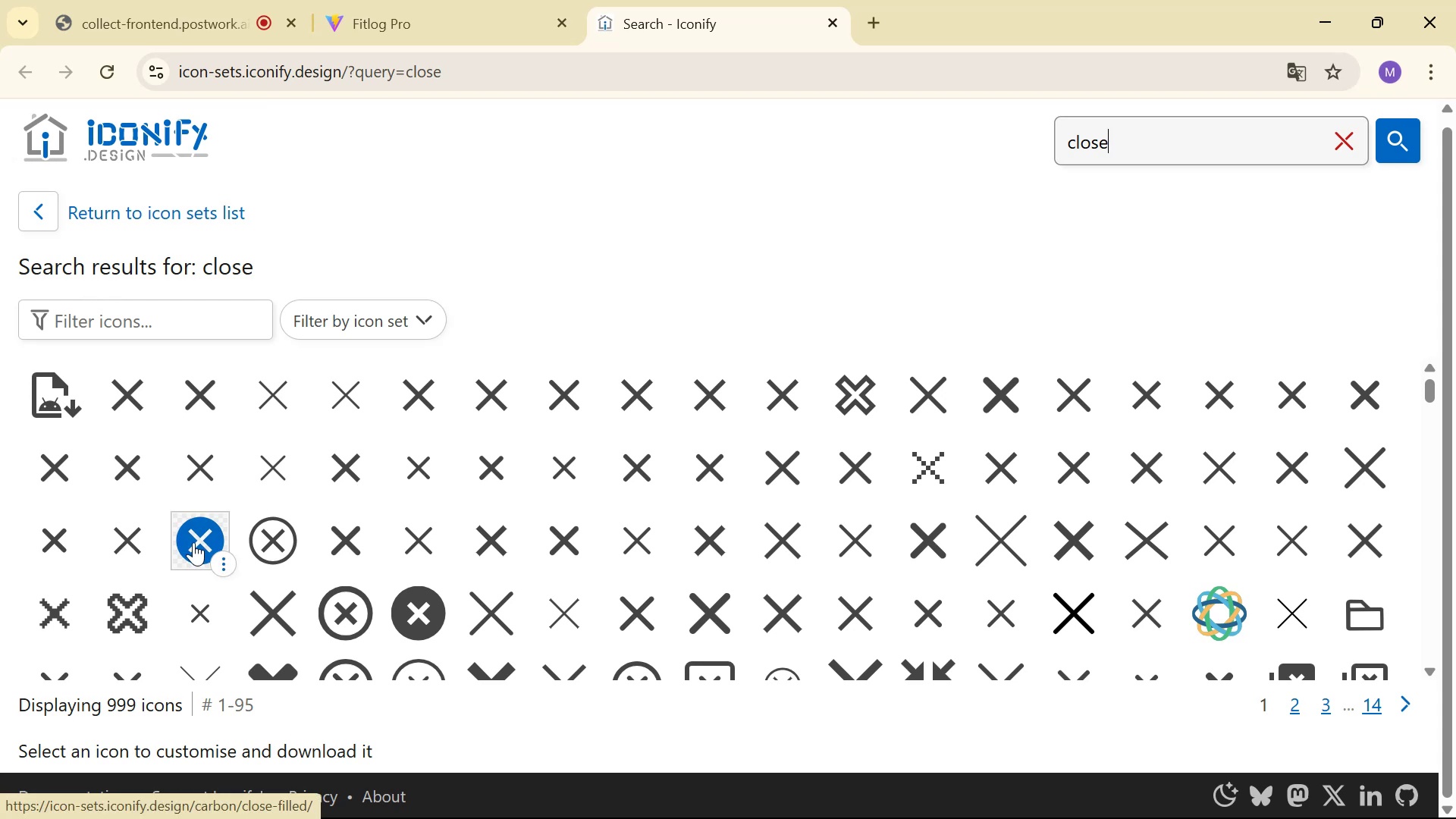 
wait(5.27)
 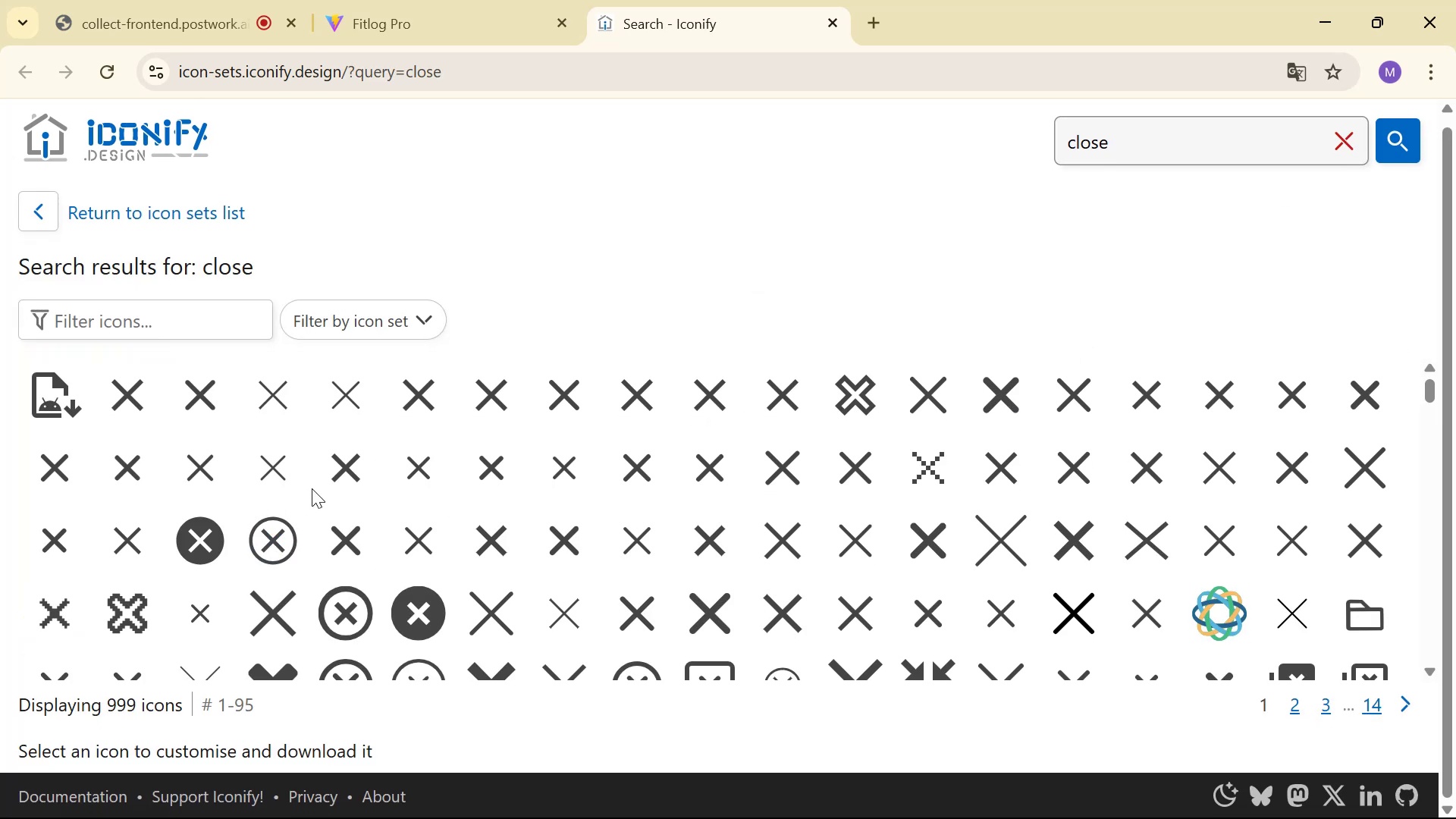 
left_click([193, 542])
 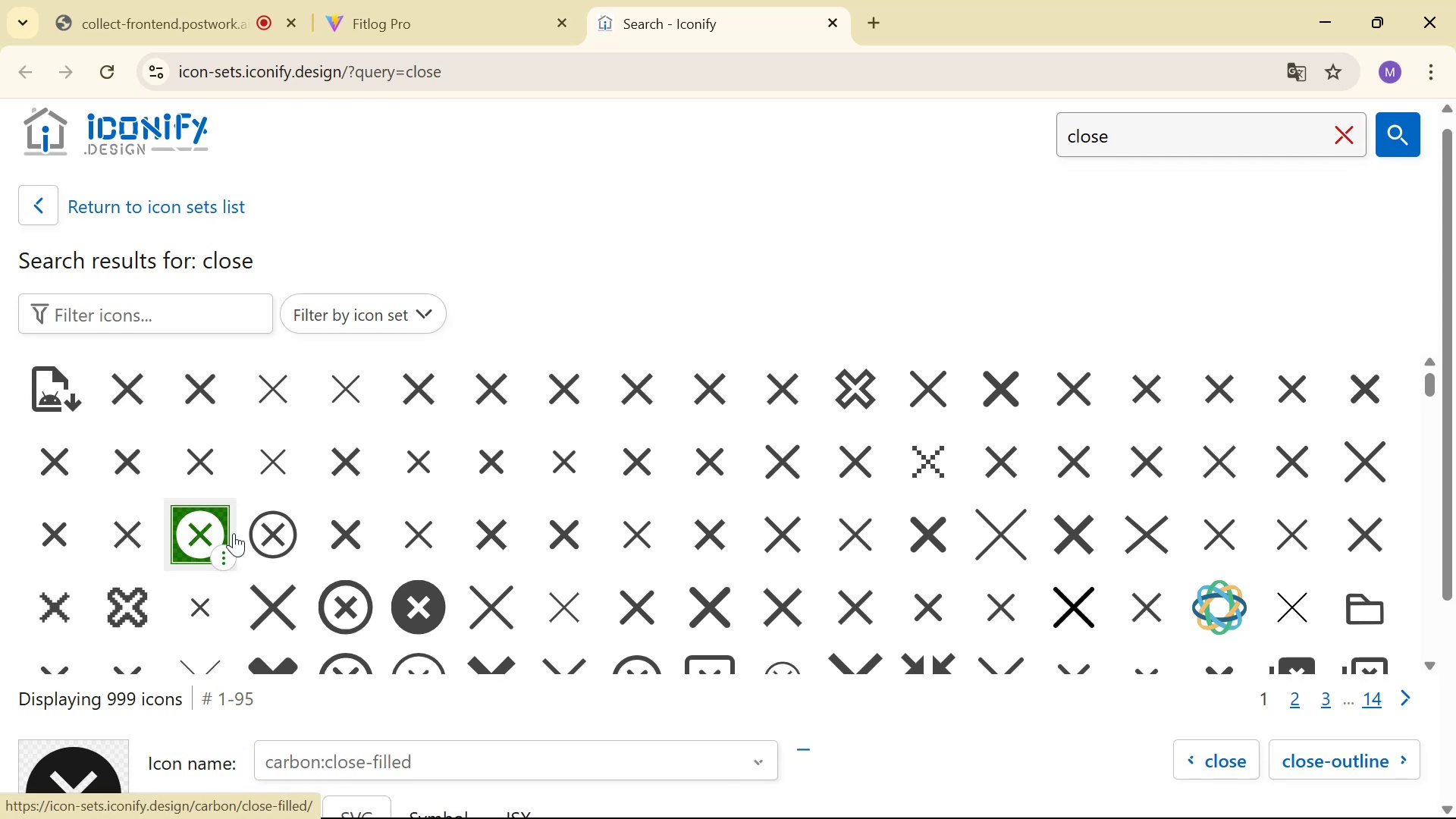 
scroll: coordinate [469, 413], scroll_direction: down, amount: 2.0
 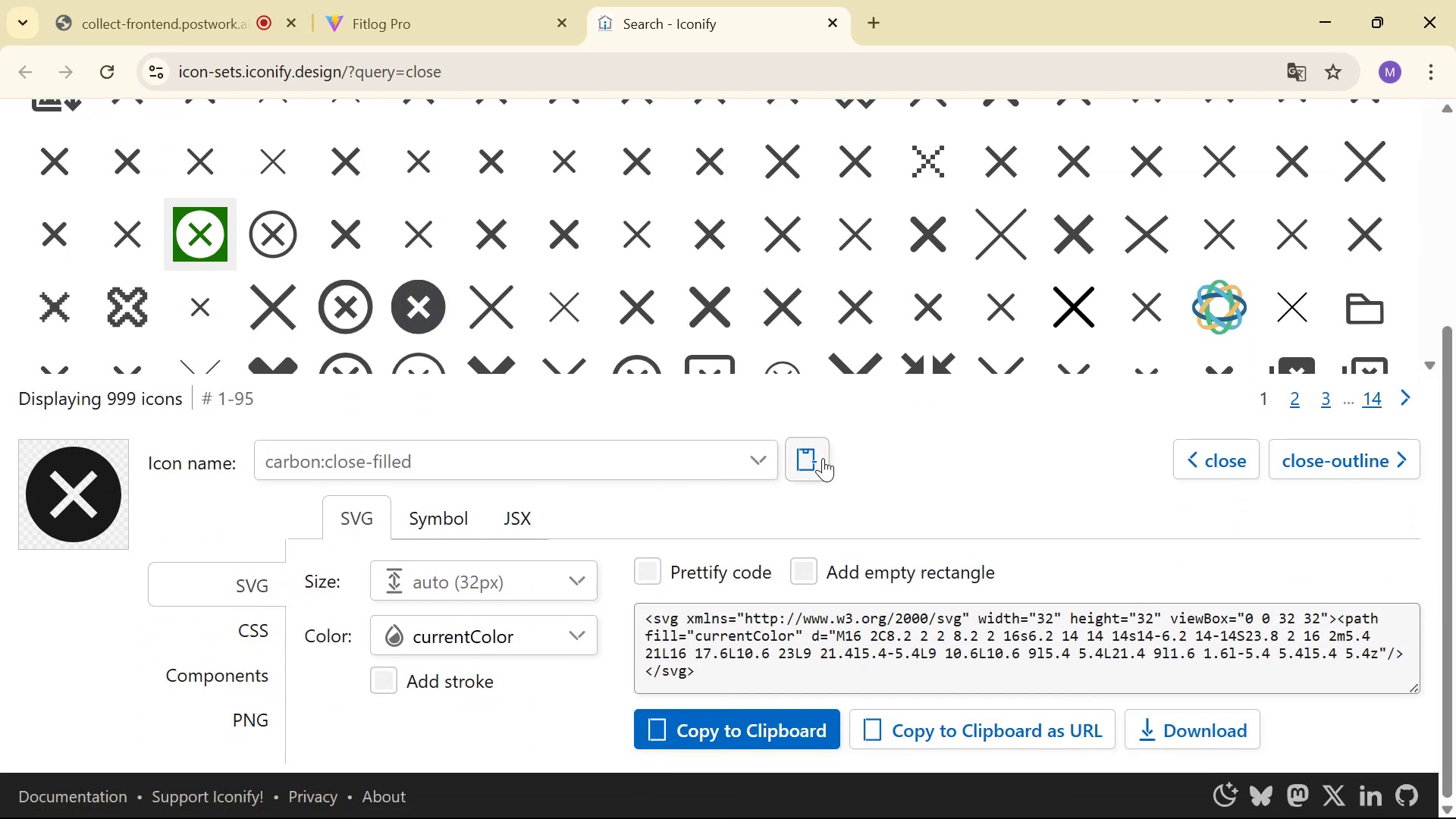 
key(Alt+AltLeft)
 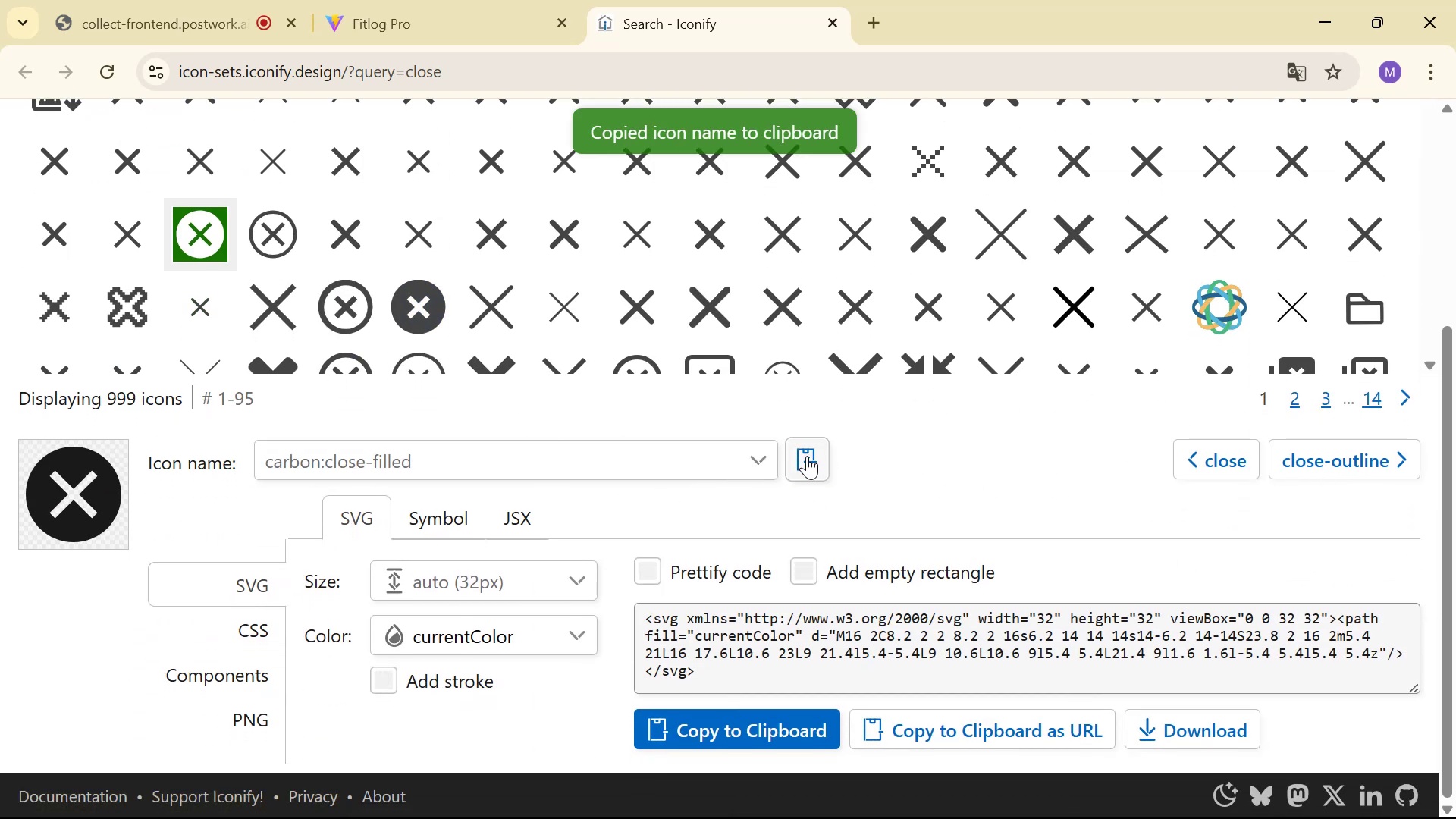 
key(Alt+Tab)
 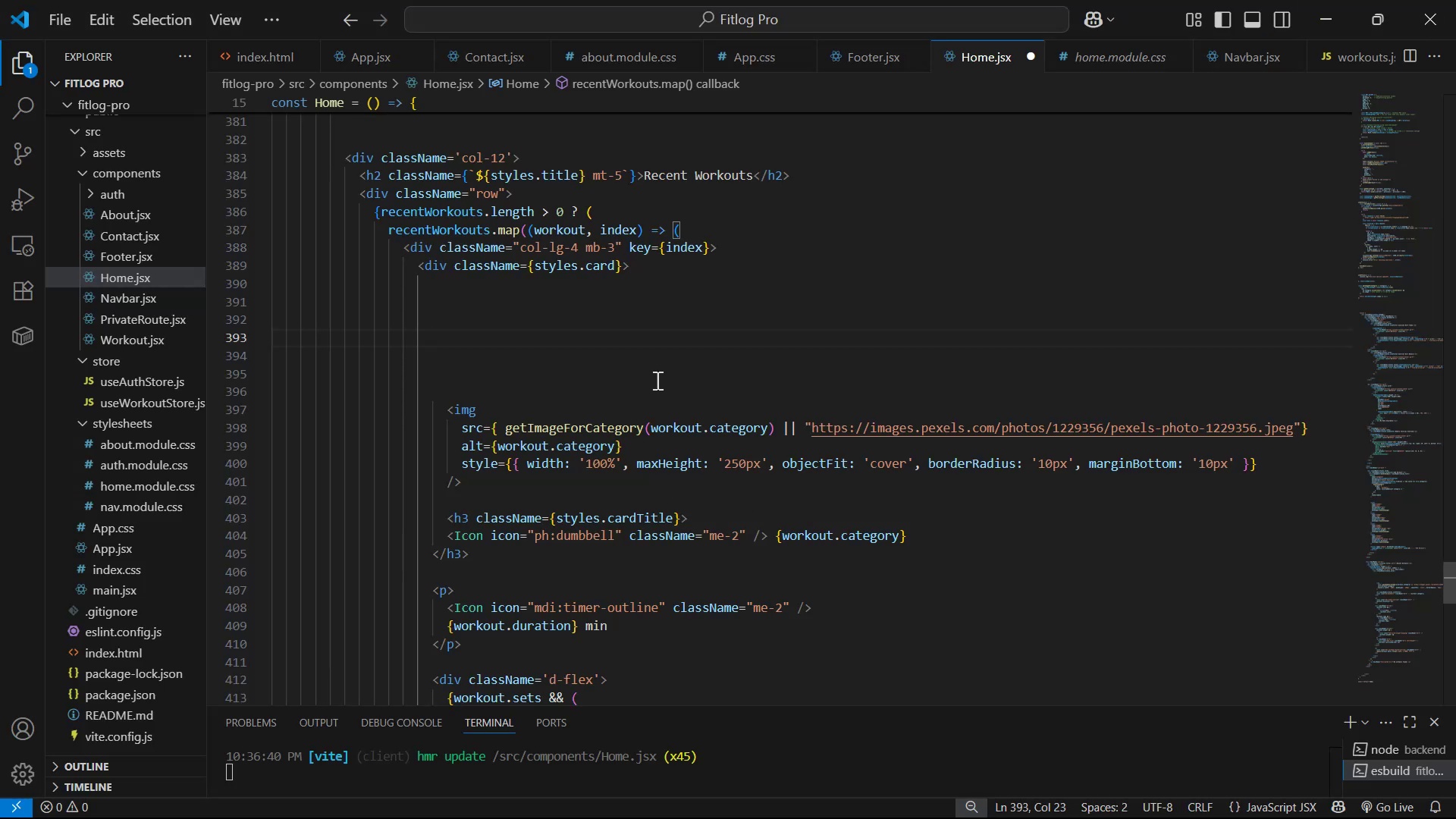 
key(Control+V)
 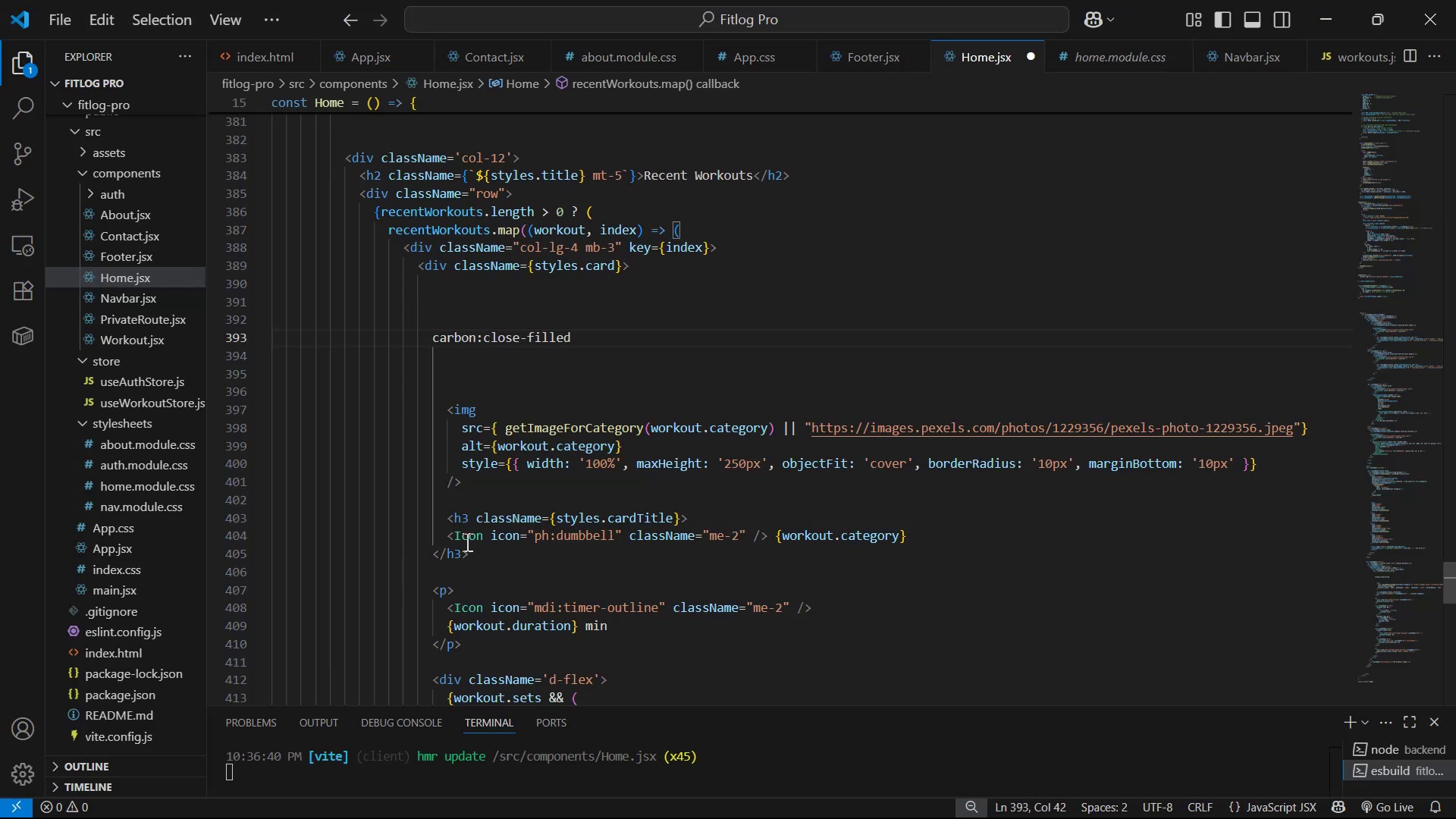 
left_click_drag(start_coordinate=[448, 538], to_coordinate=[709, 557])
 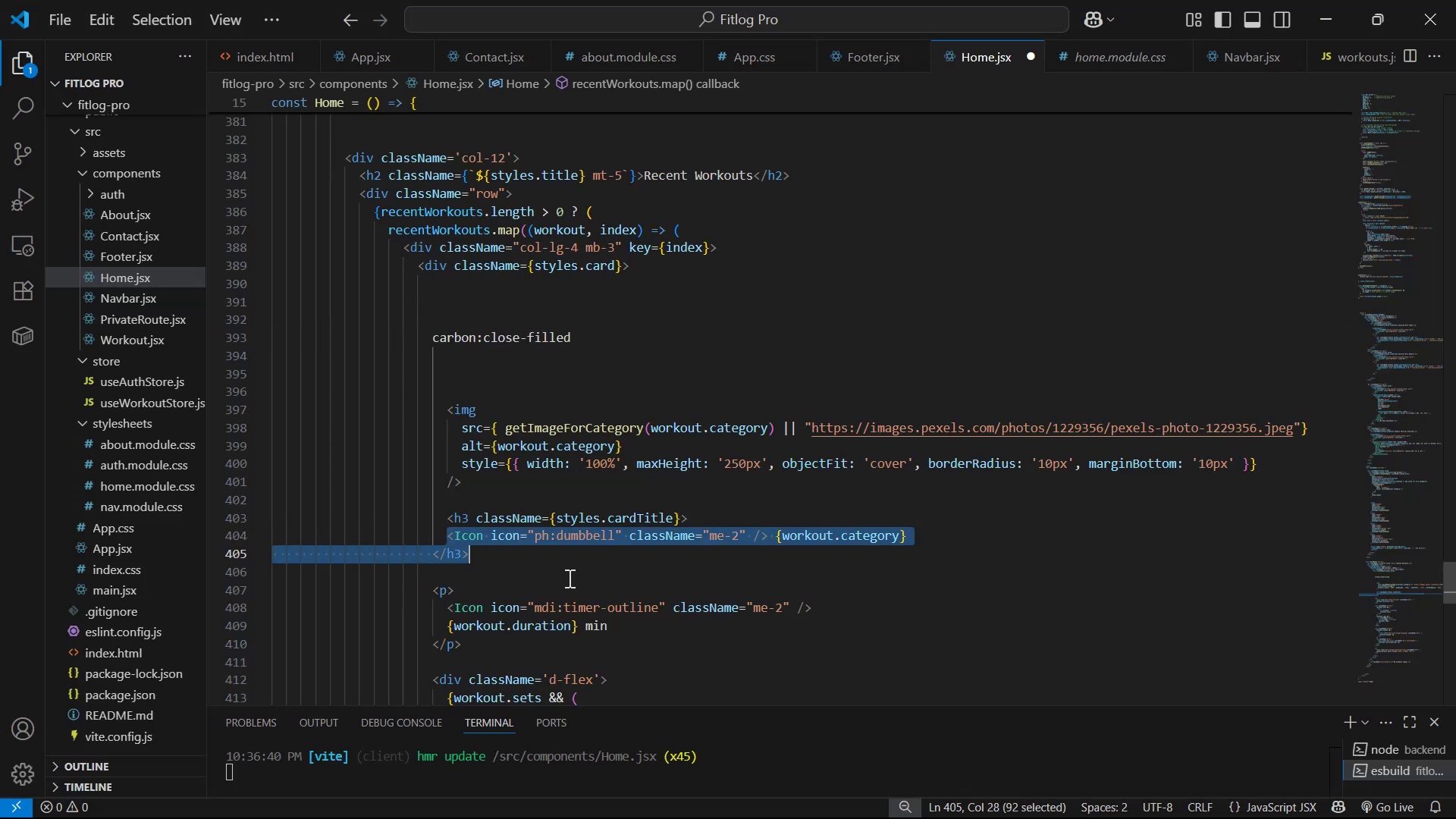 
left_click([540, 576])
 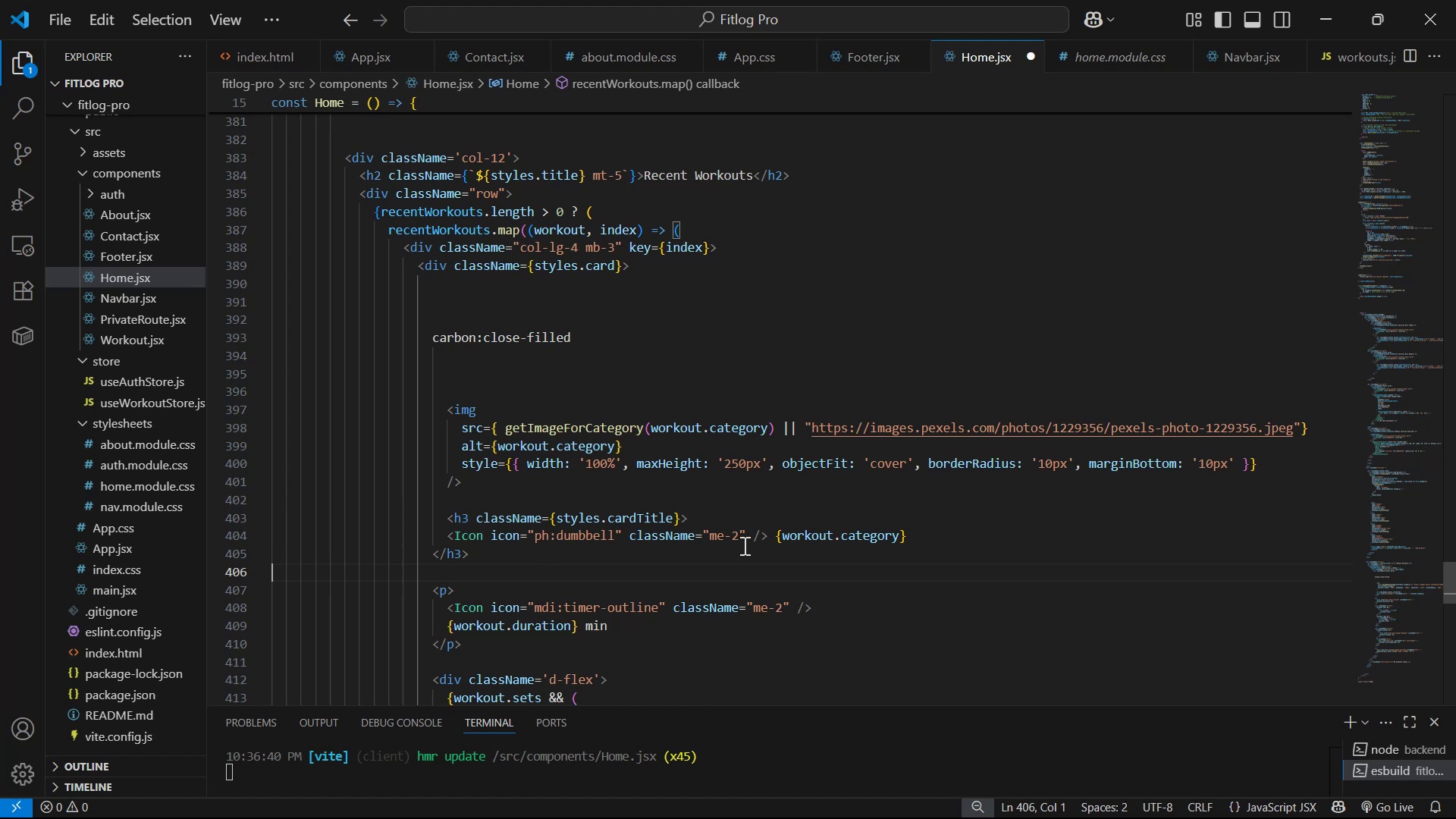 
left_click_drag(start_coordinate=[772, 536], to_coordinate=[447, 542])
 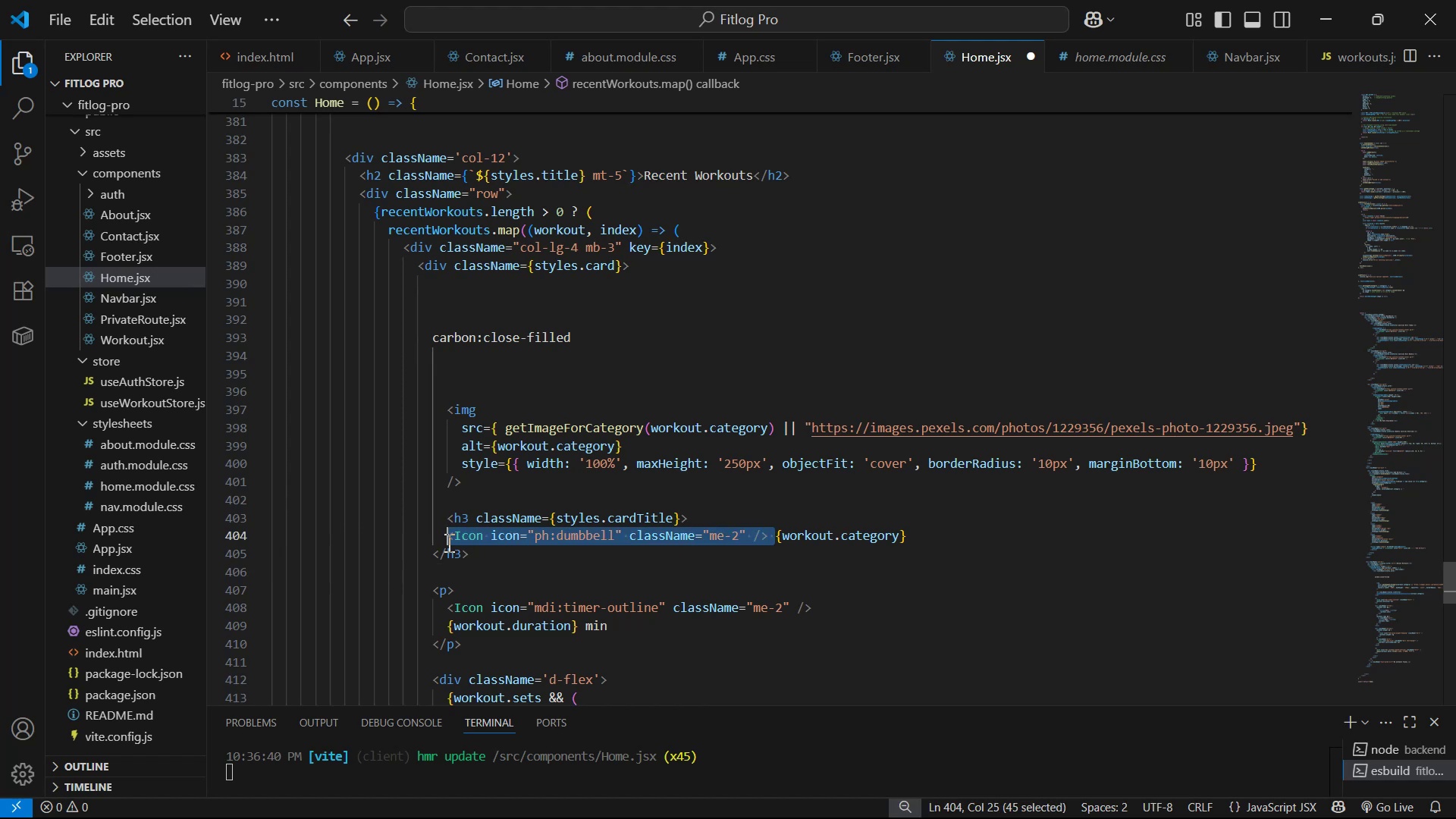 
key(Control+C)
 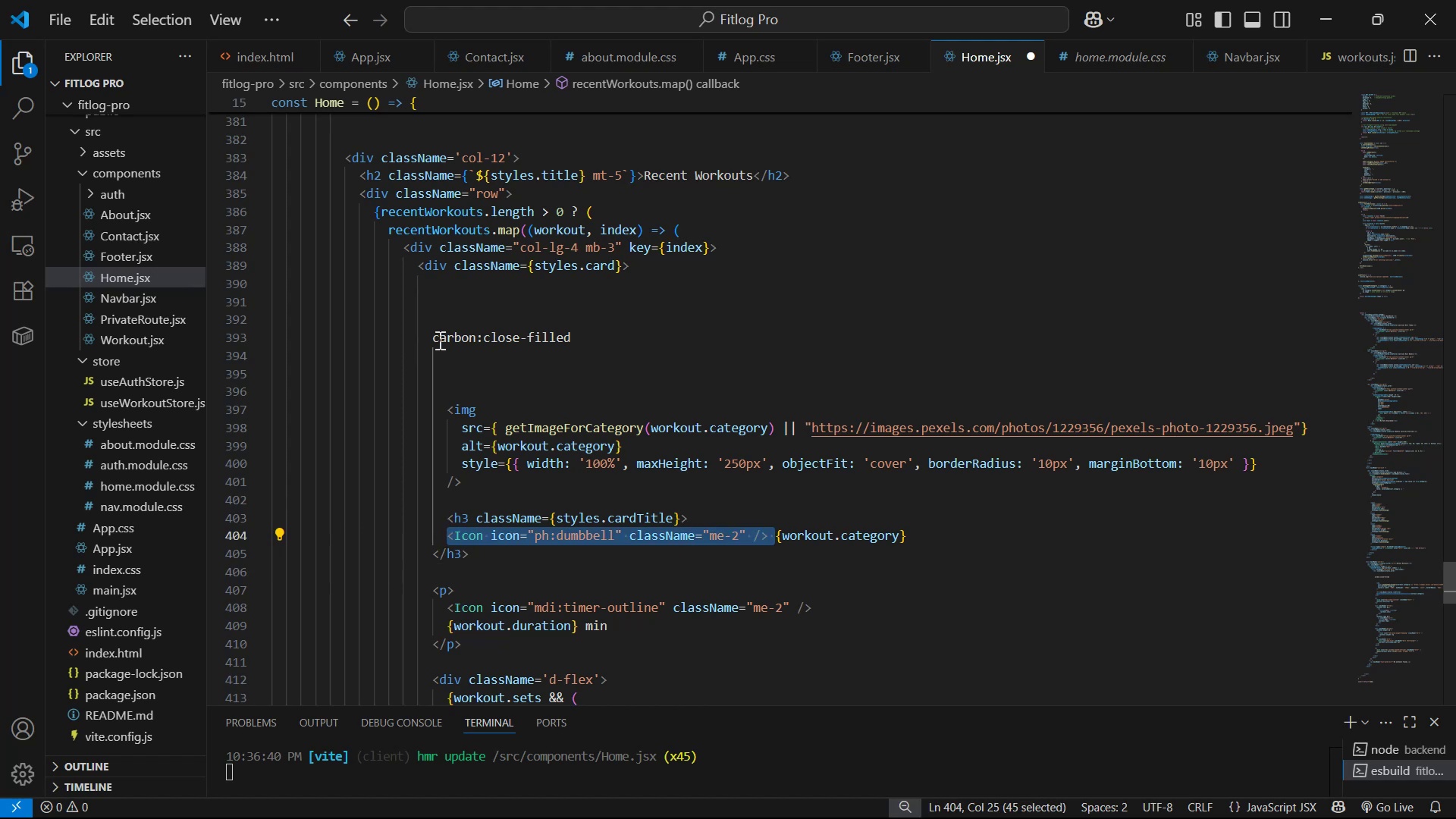 
key(Control+V)
 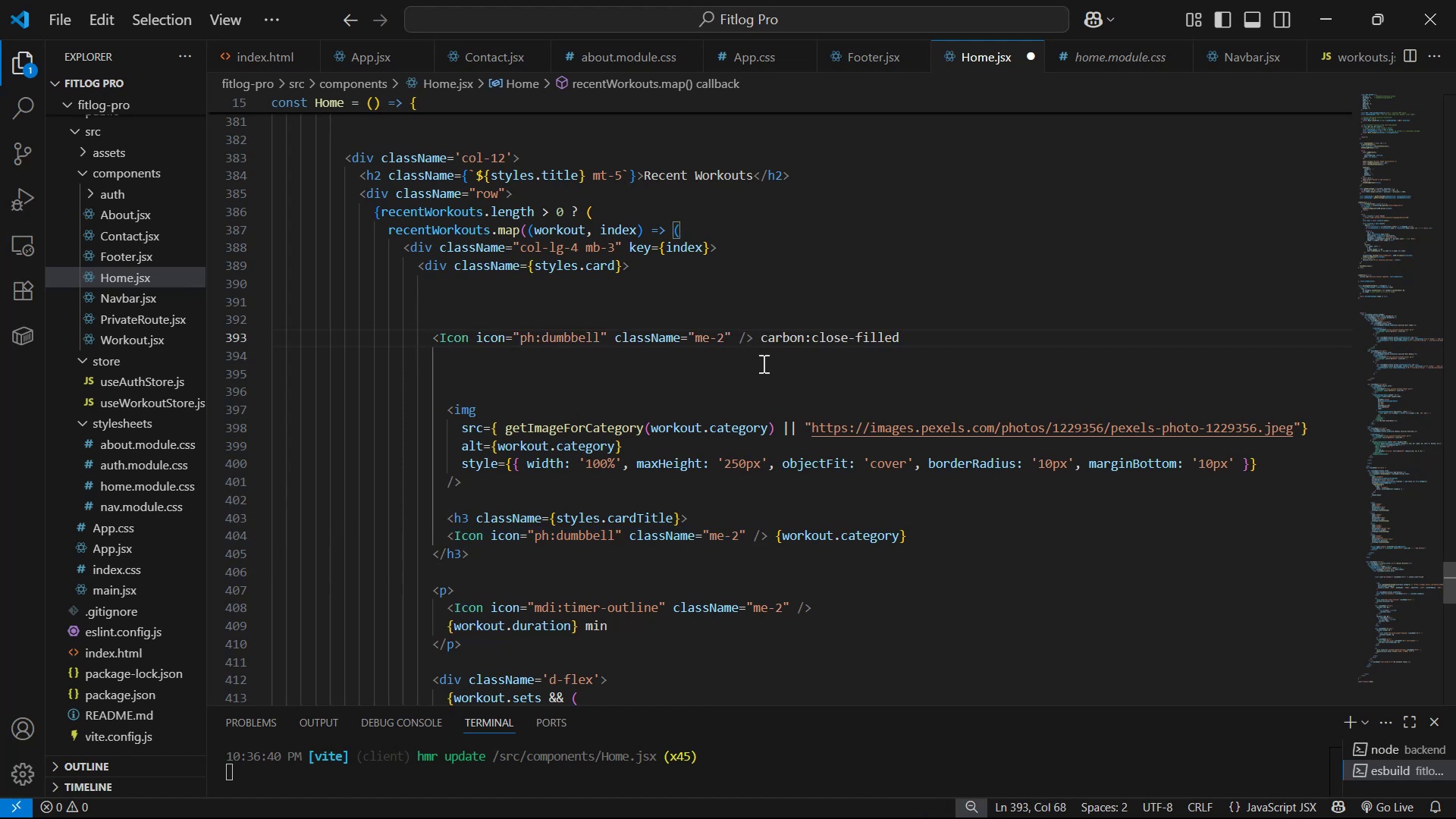 
left_click_drag(start_coordinate=[762, 332], to_coordinate=[917, 339])
 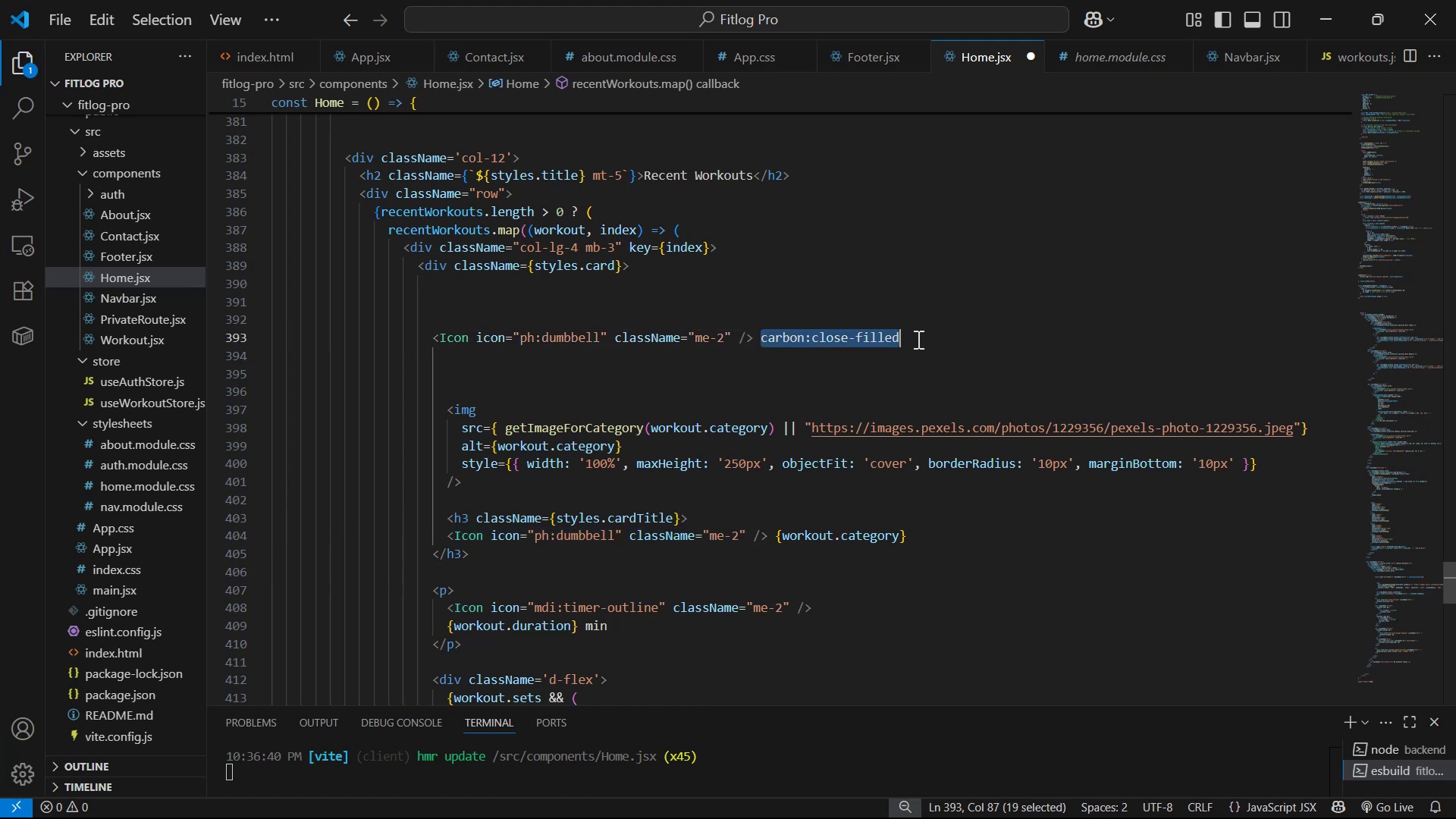 
key(Control+X)
 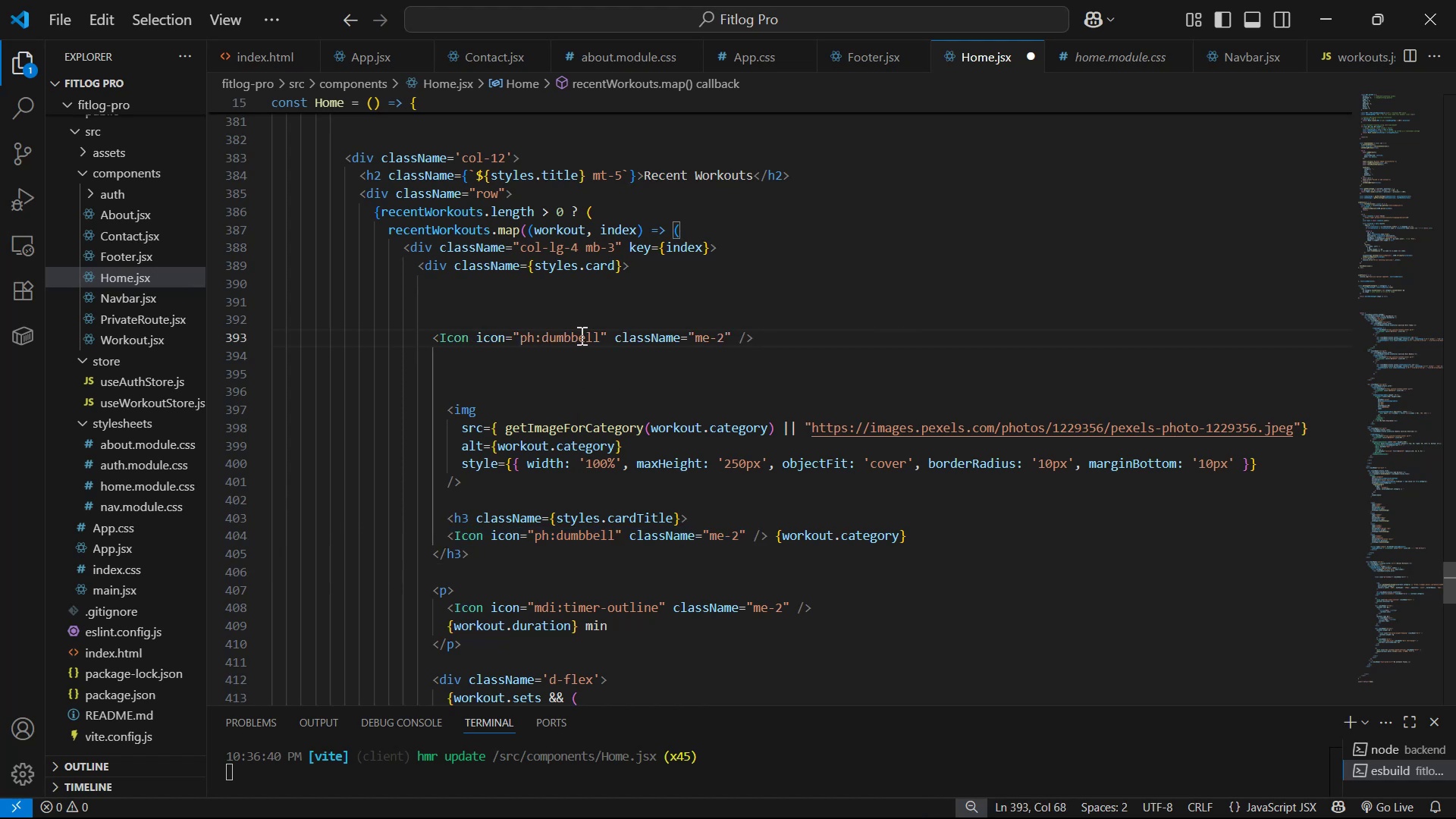 
left_click_drag(start_coordinate=[600, 340], to_coordinate=[516, 341])
 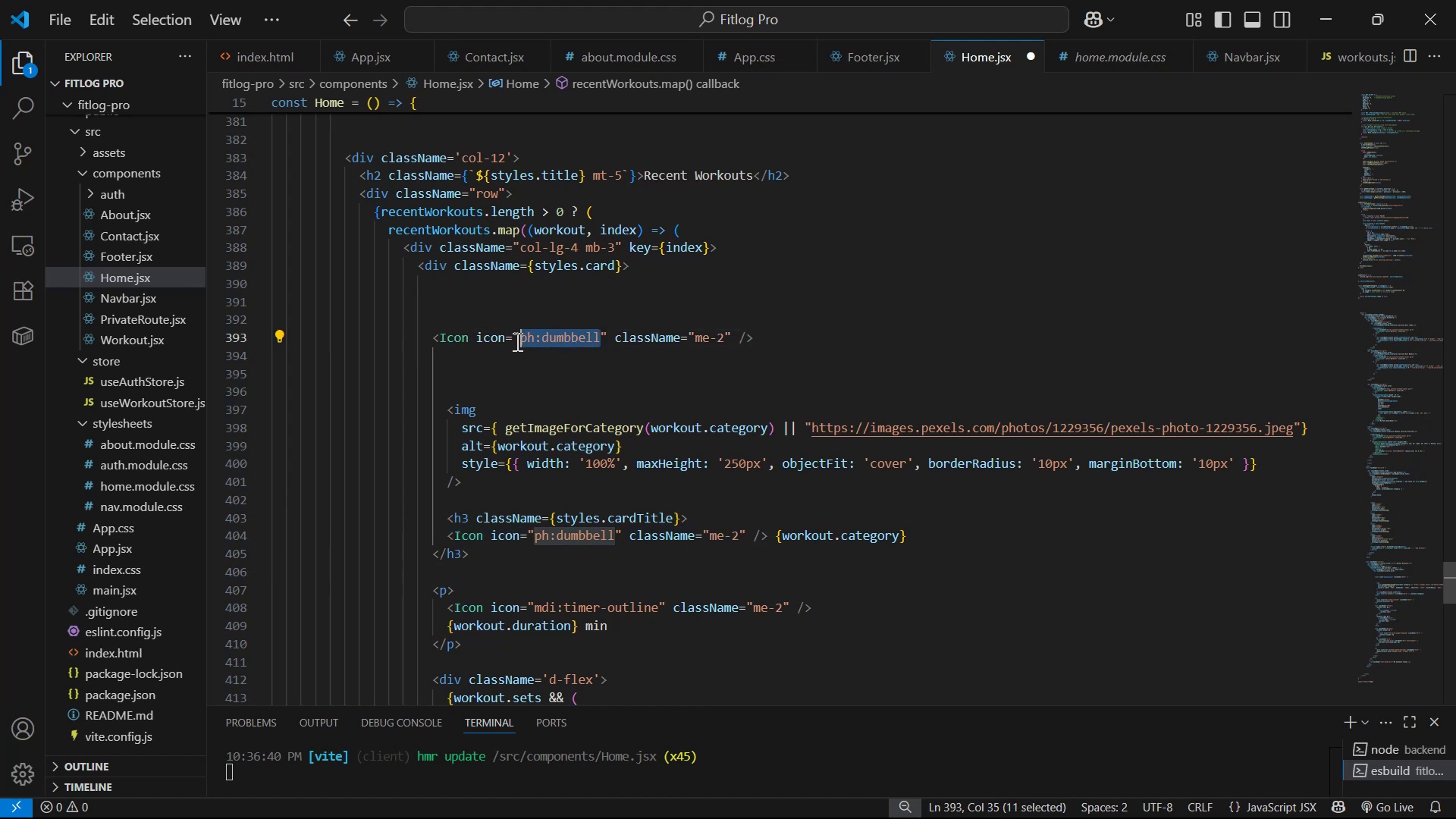 
key(Control+V)
 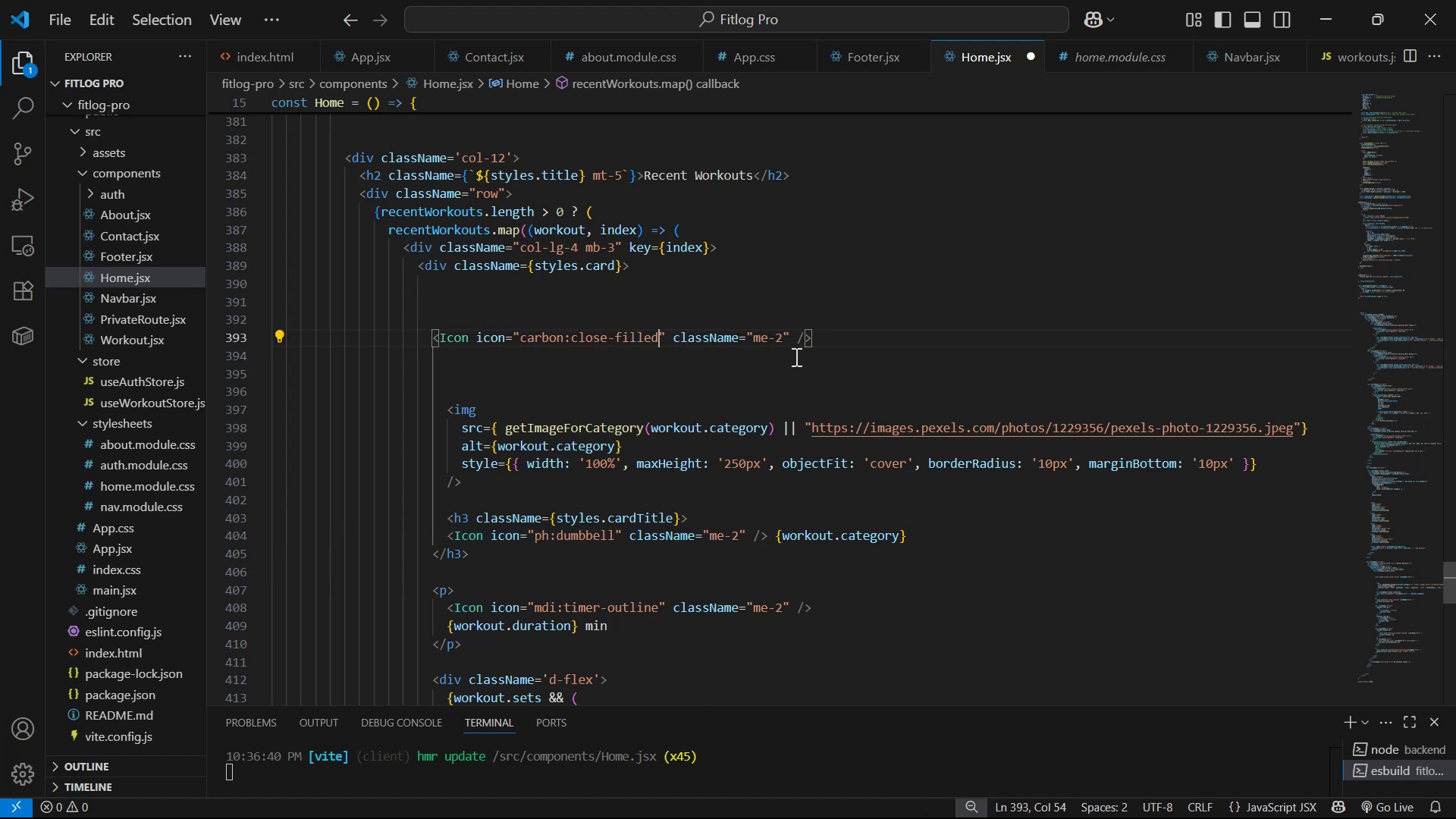 
left_click_drag(start_coordinate=[784, 335], to_coordinate=[755, 342])
 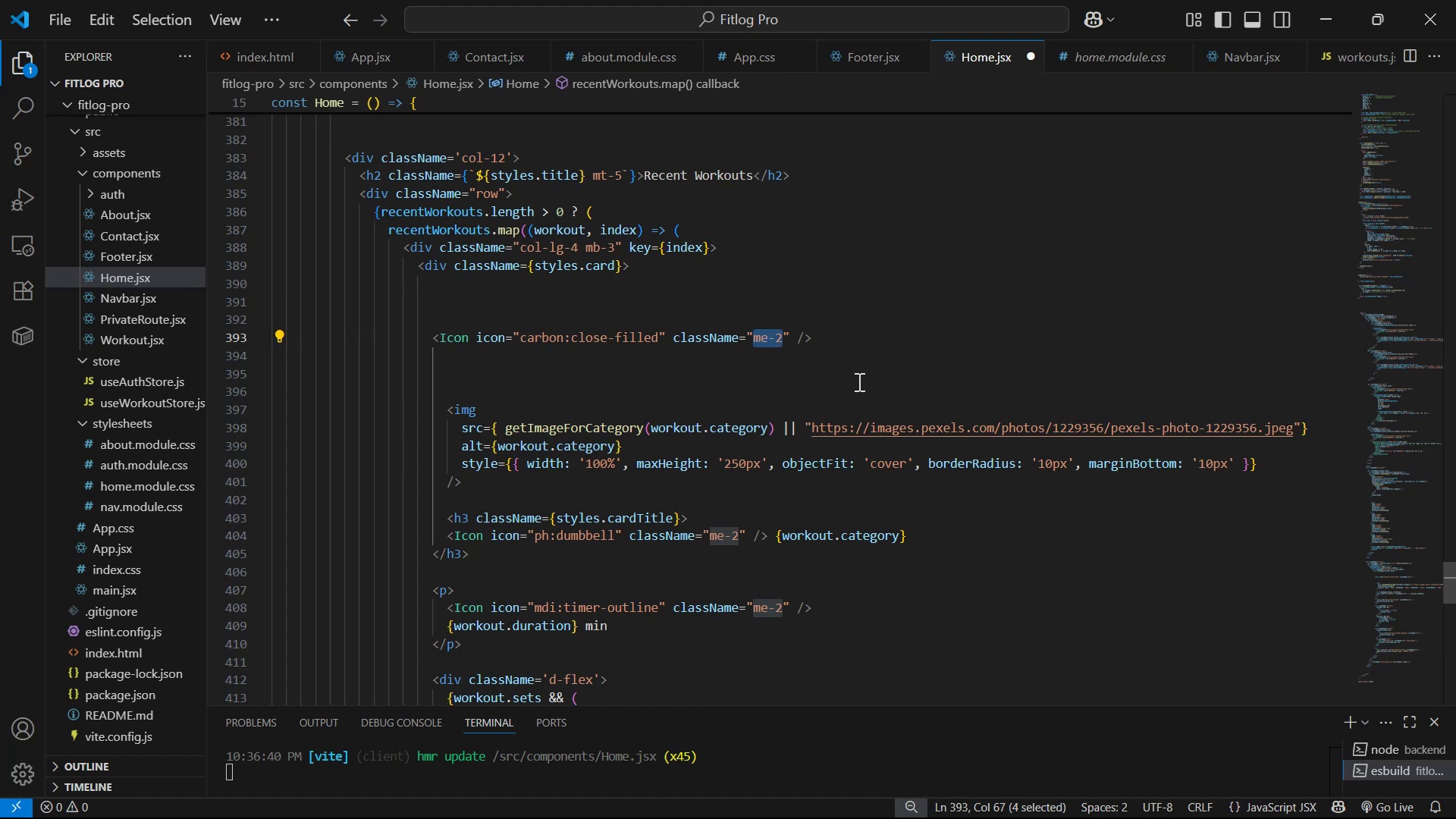 
key(ArrowRight)
 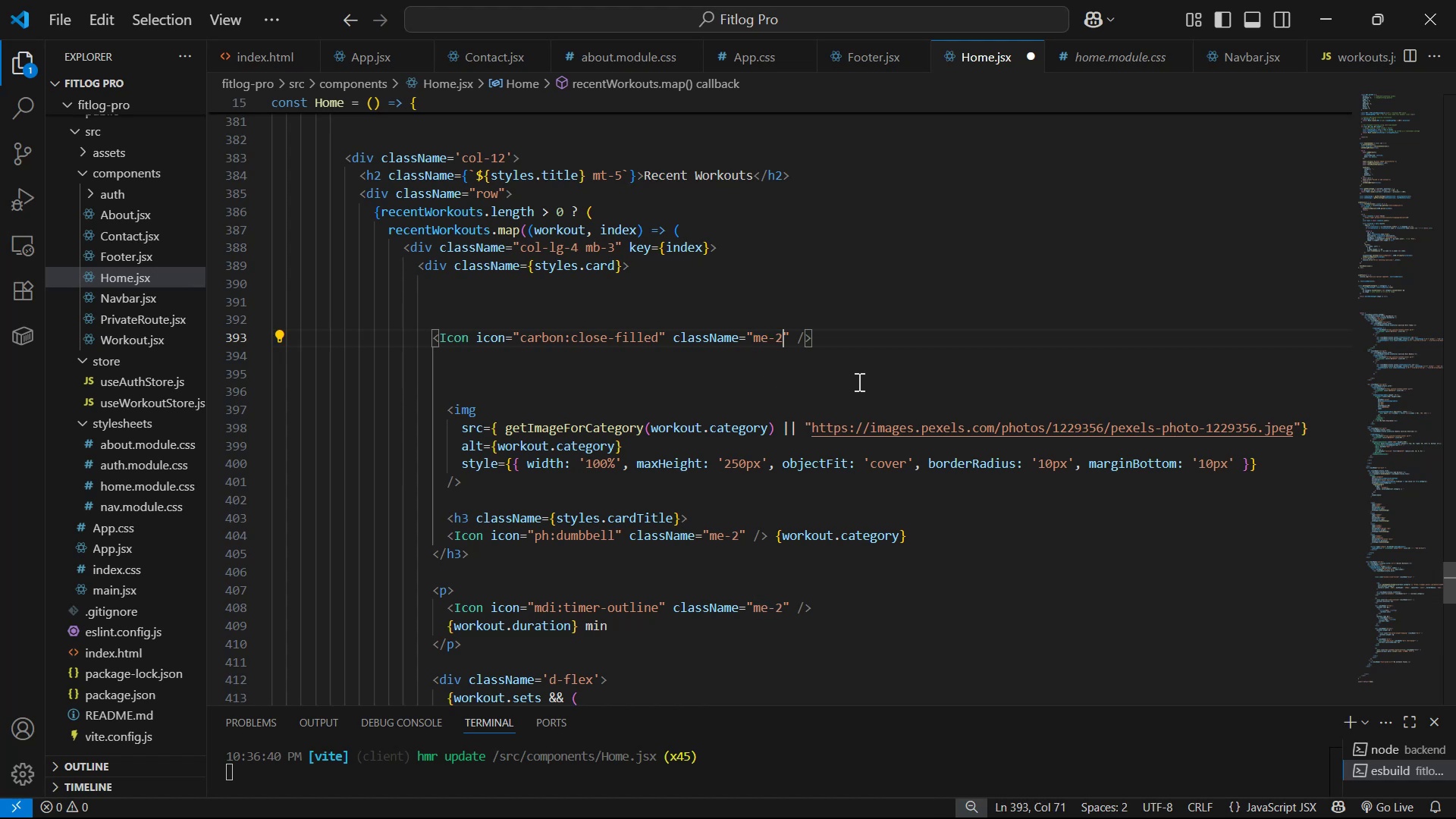 
key(ArrowRight)
 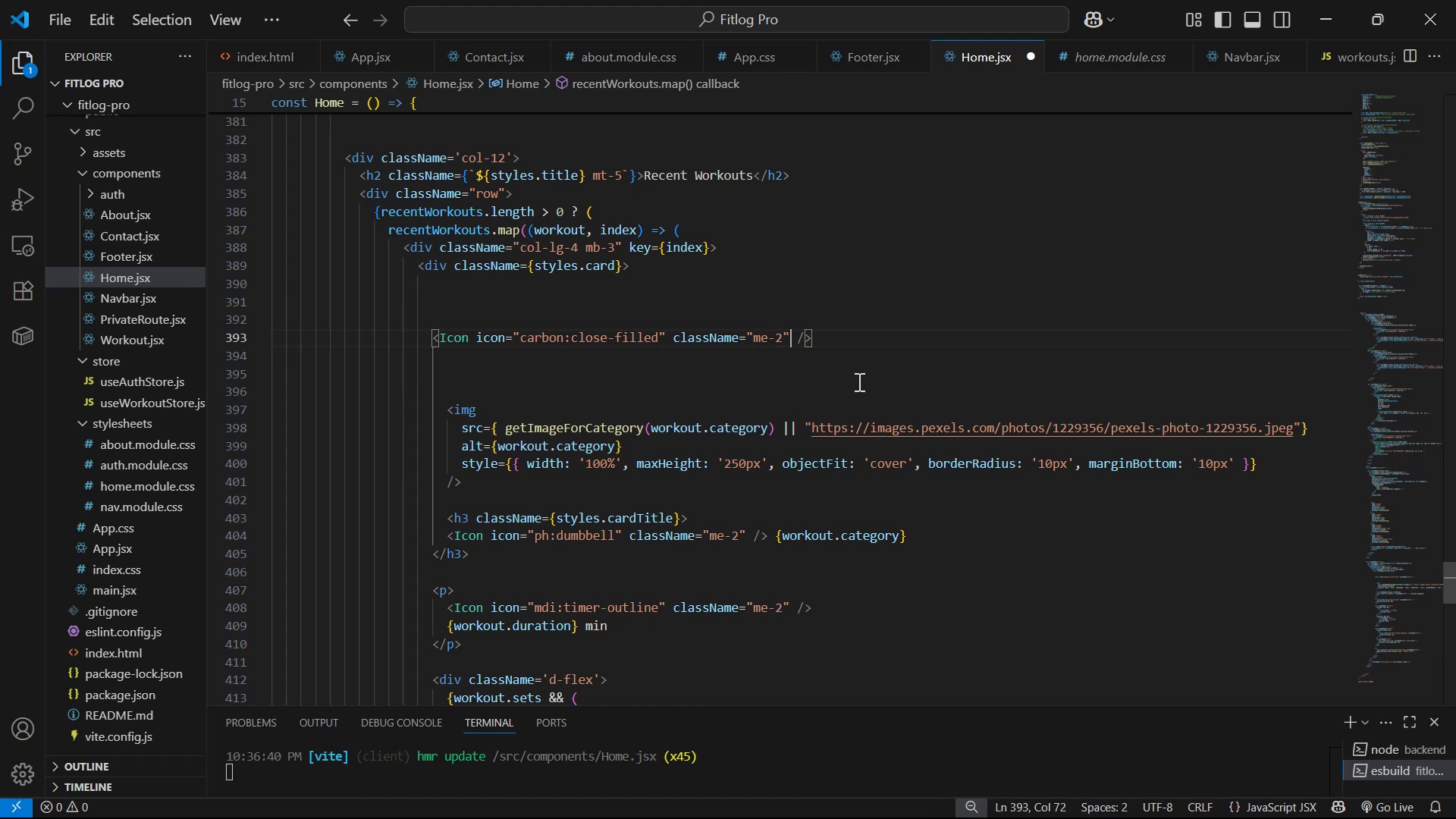 
key(Backspace)
key(Backspace)
key(Backspace)
key(Backspace)
key(Backspace)
key(Backspace)
type({sty)
 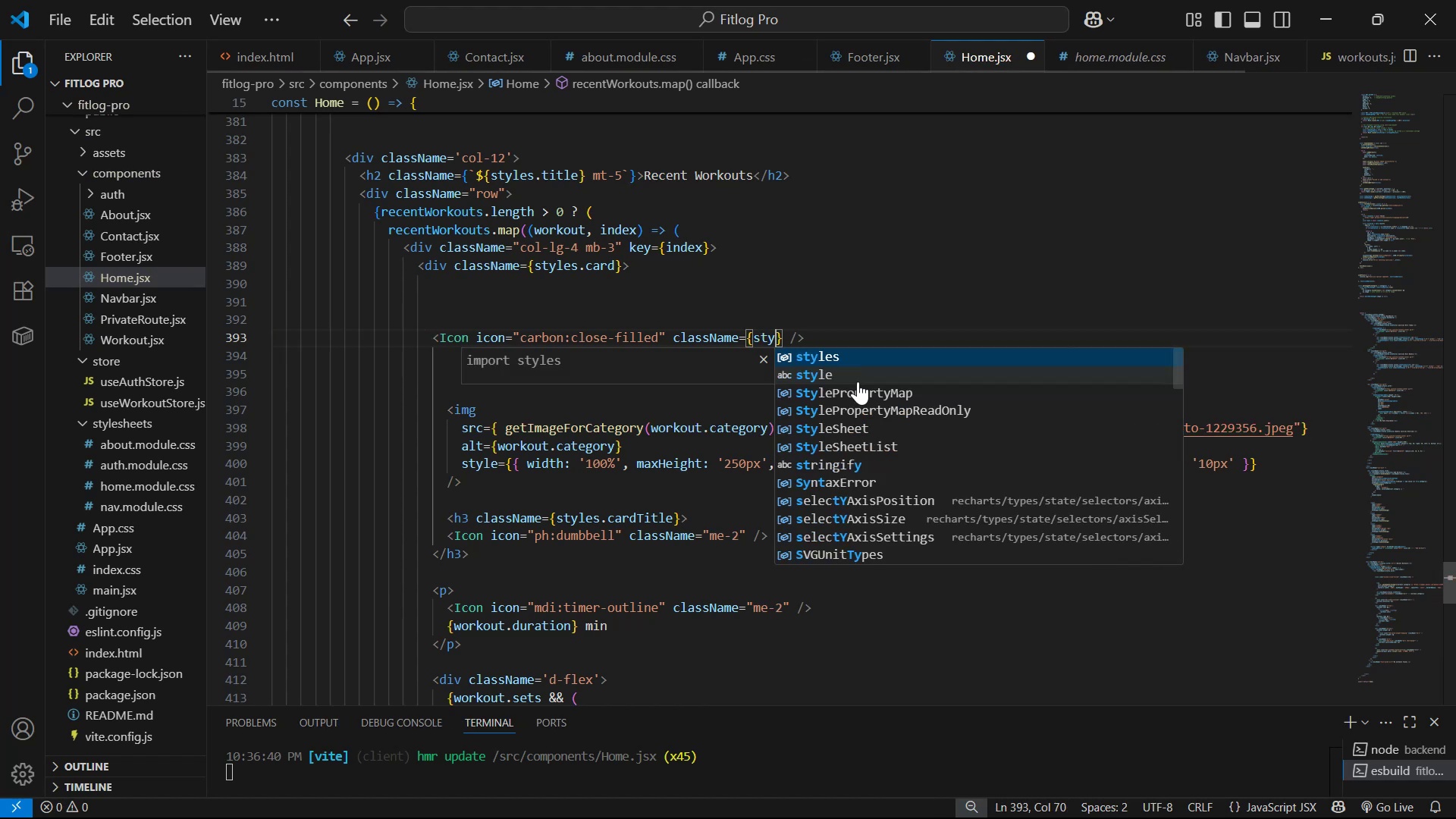 
key(Enter)
 